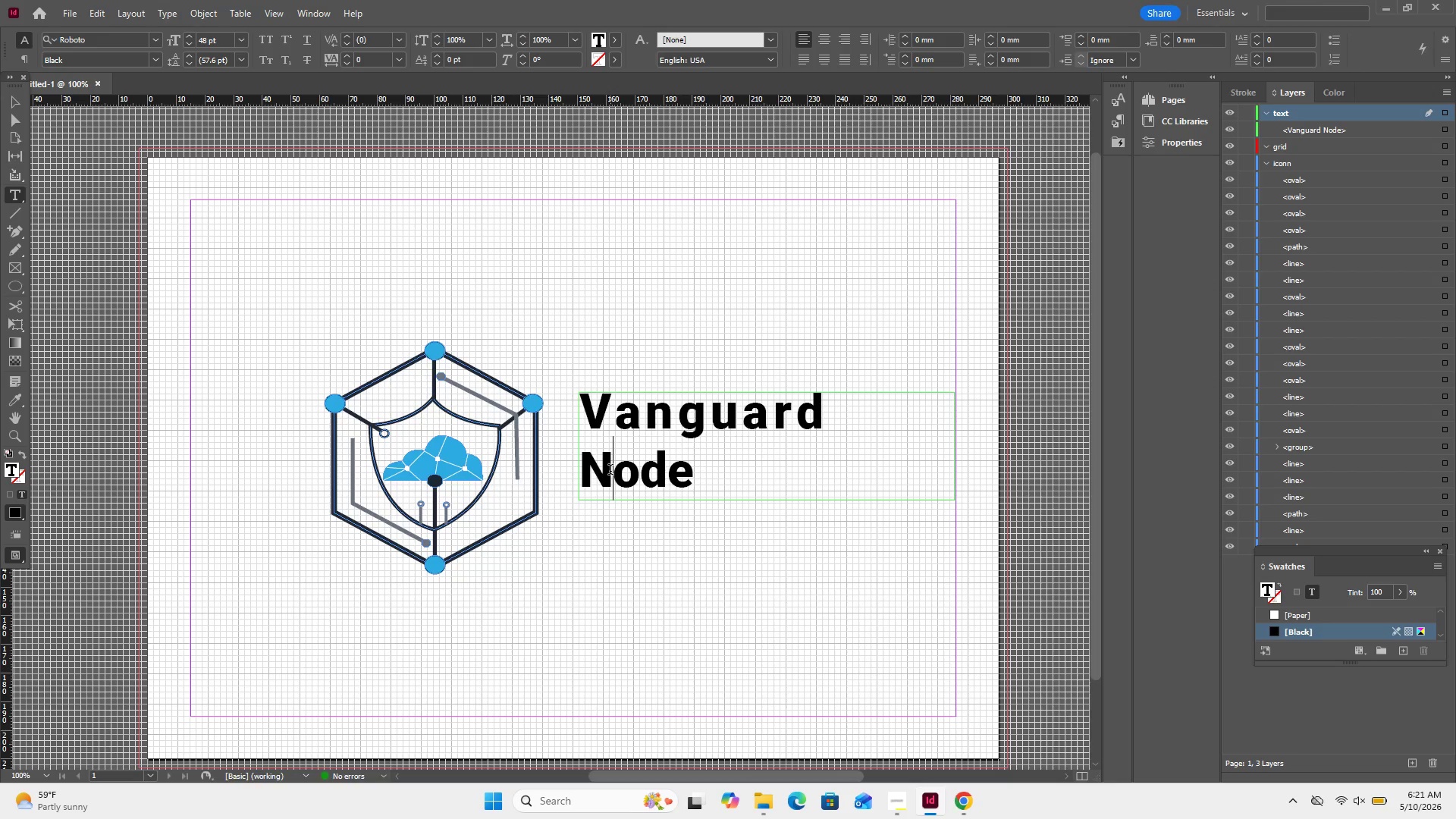 
key(Control+ControlRight)
 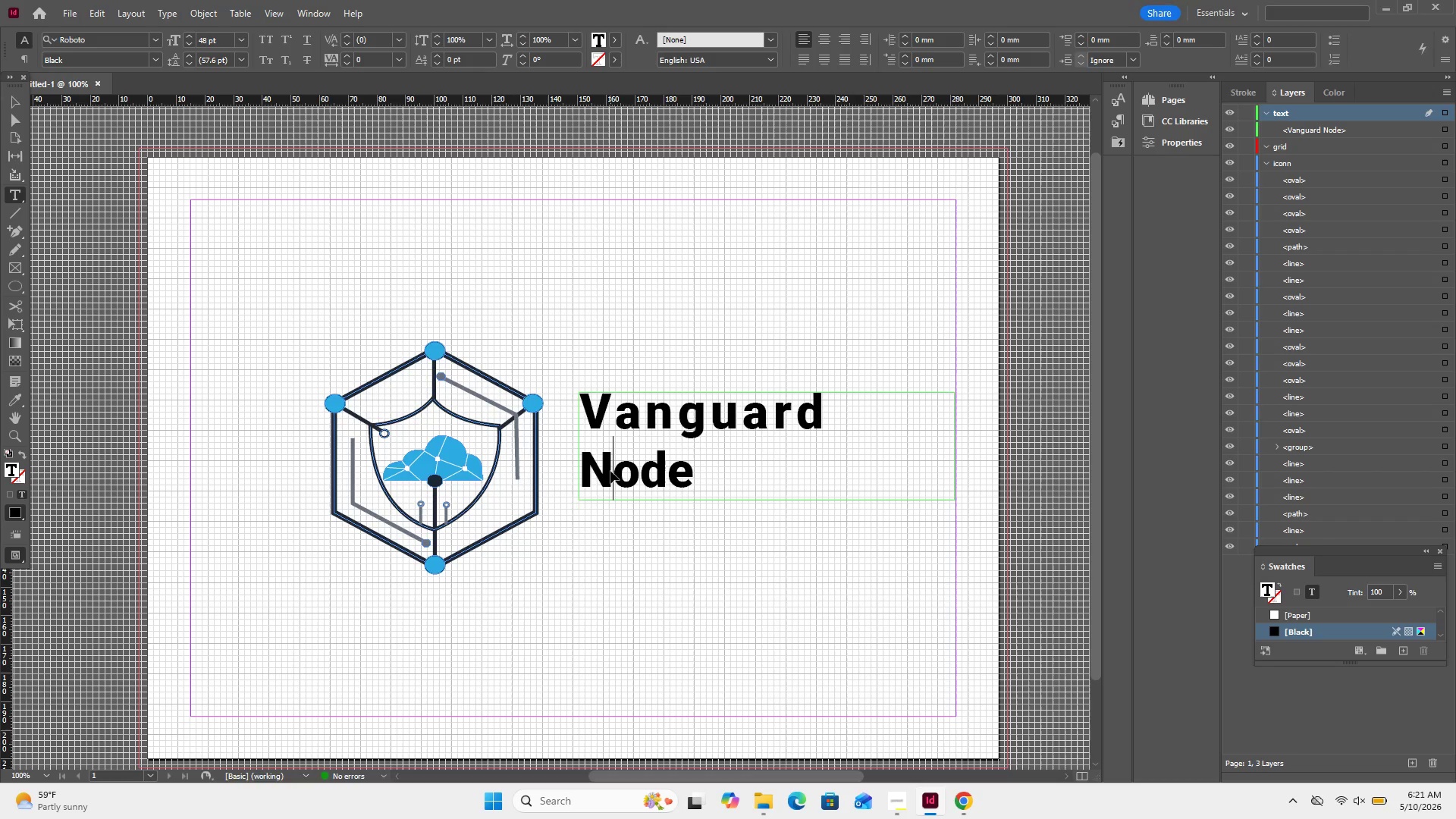 
hold_key(key=ControlRight, duration=0.38)
 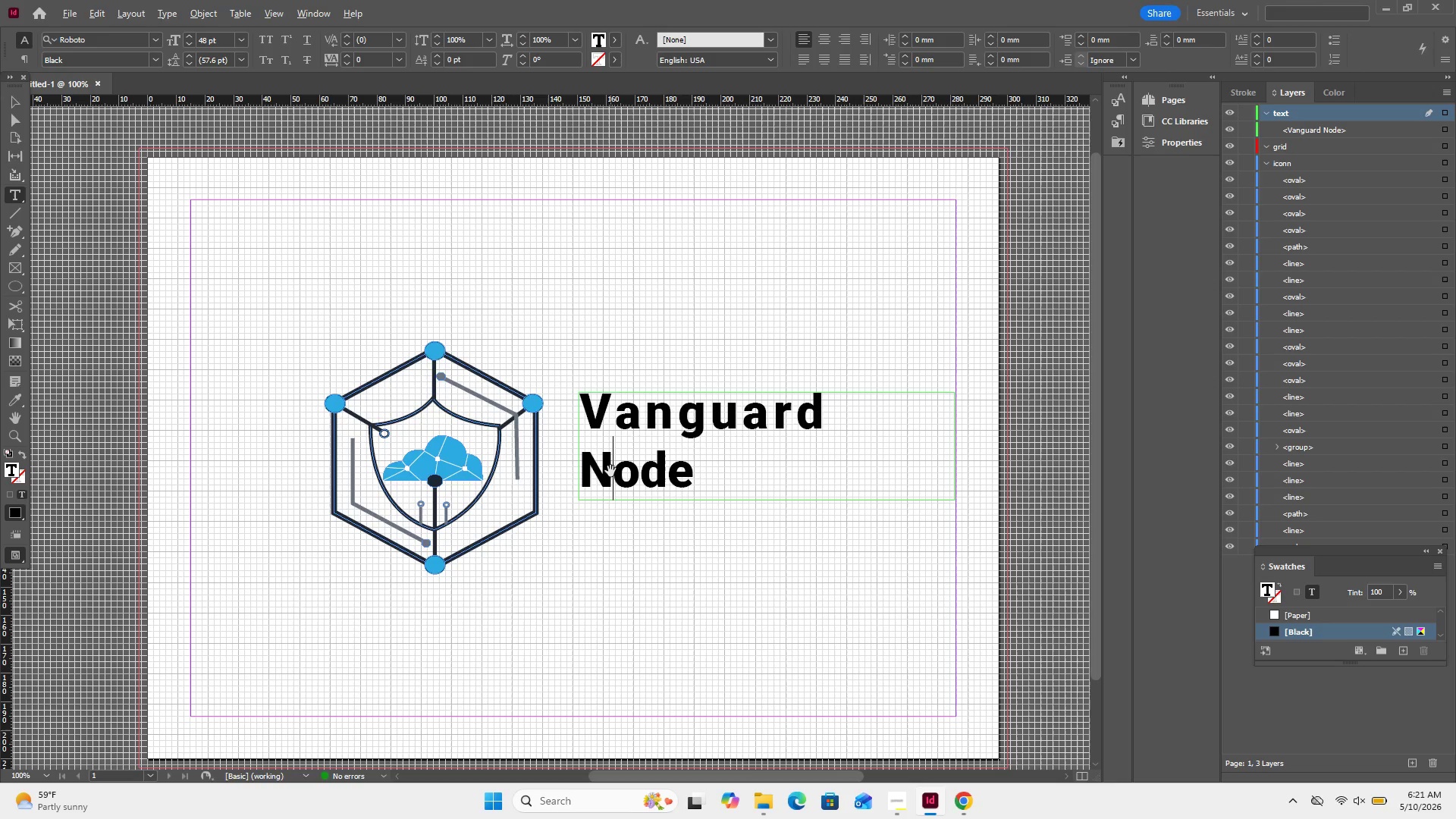 
key(Alt+ArrowRight)
 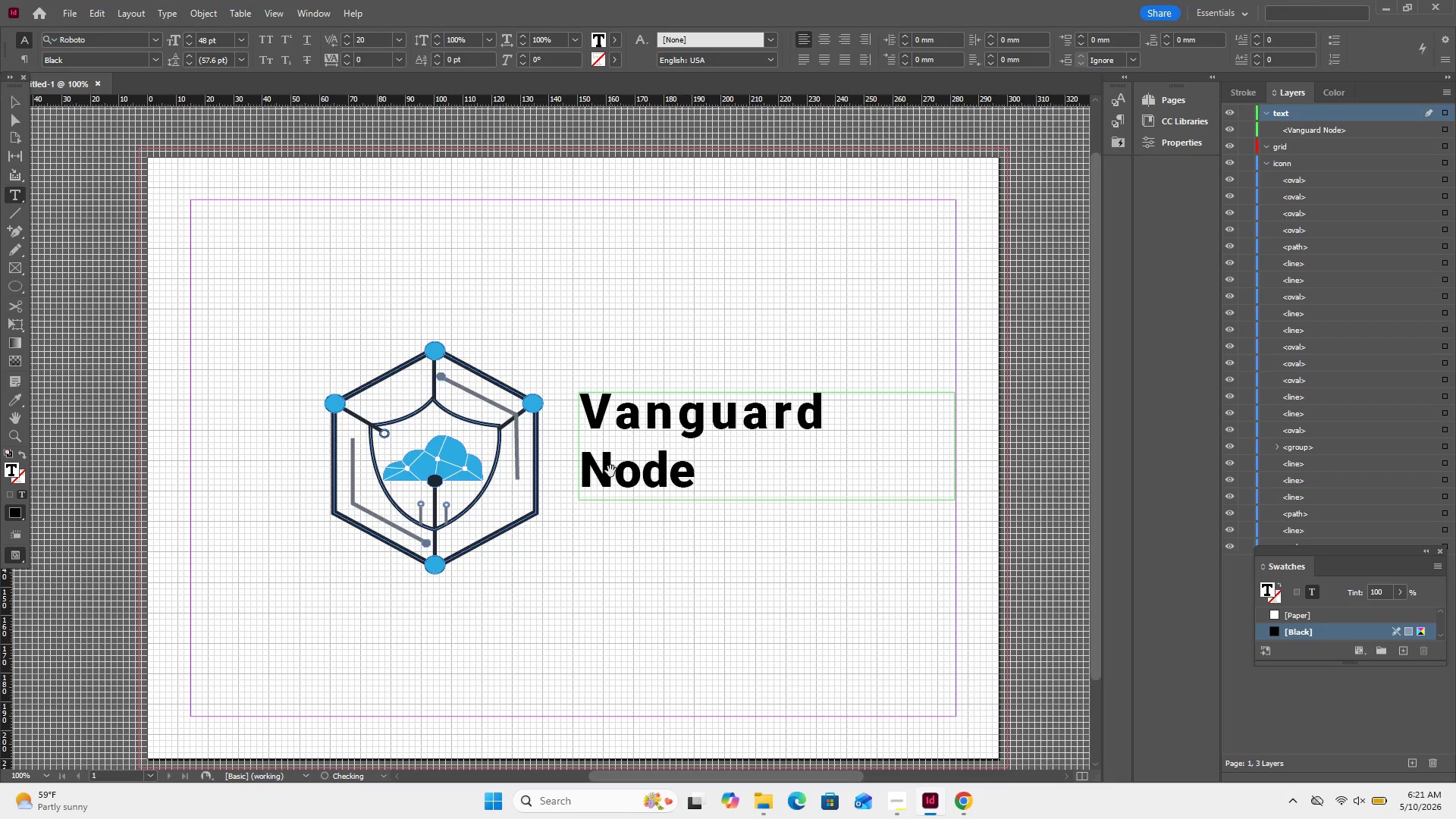 
key(Alt+ArrowRight)
 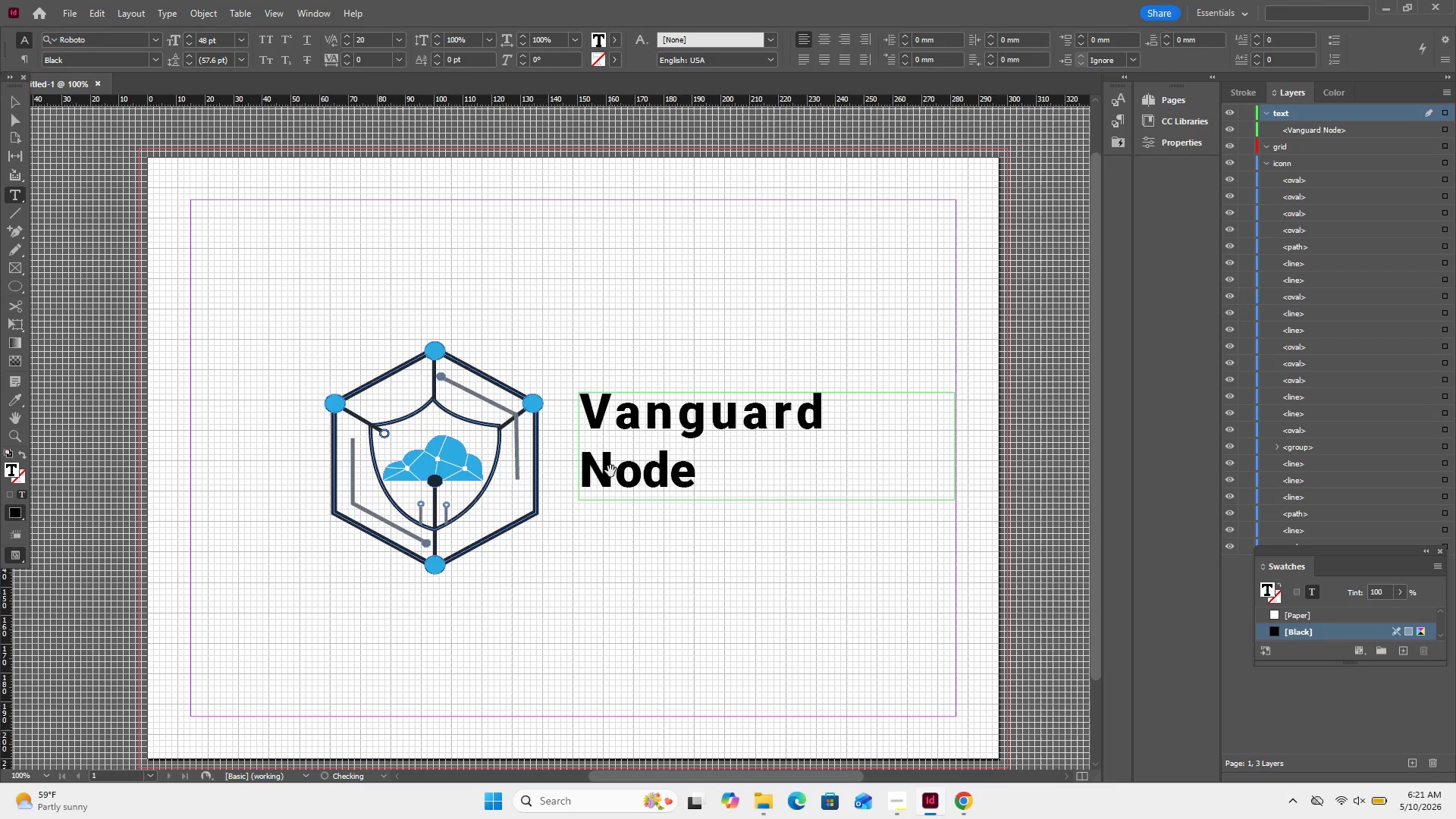 
key(Alt+ArrowRight)
 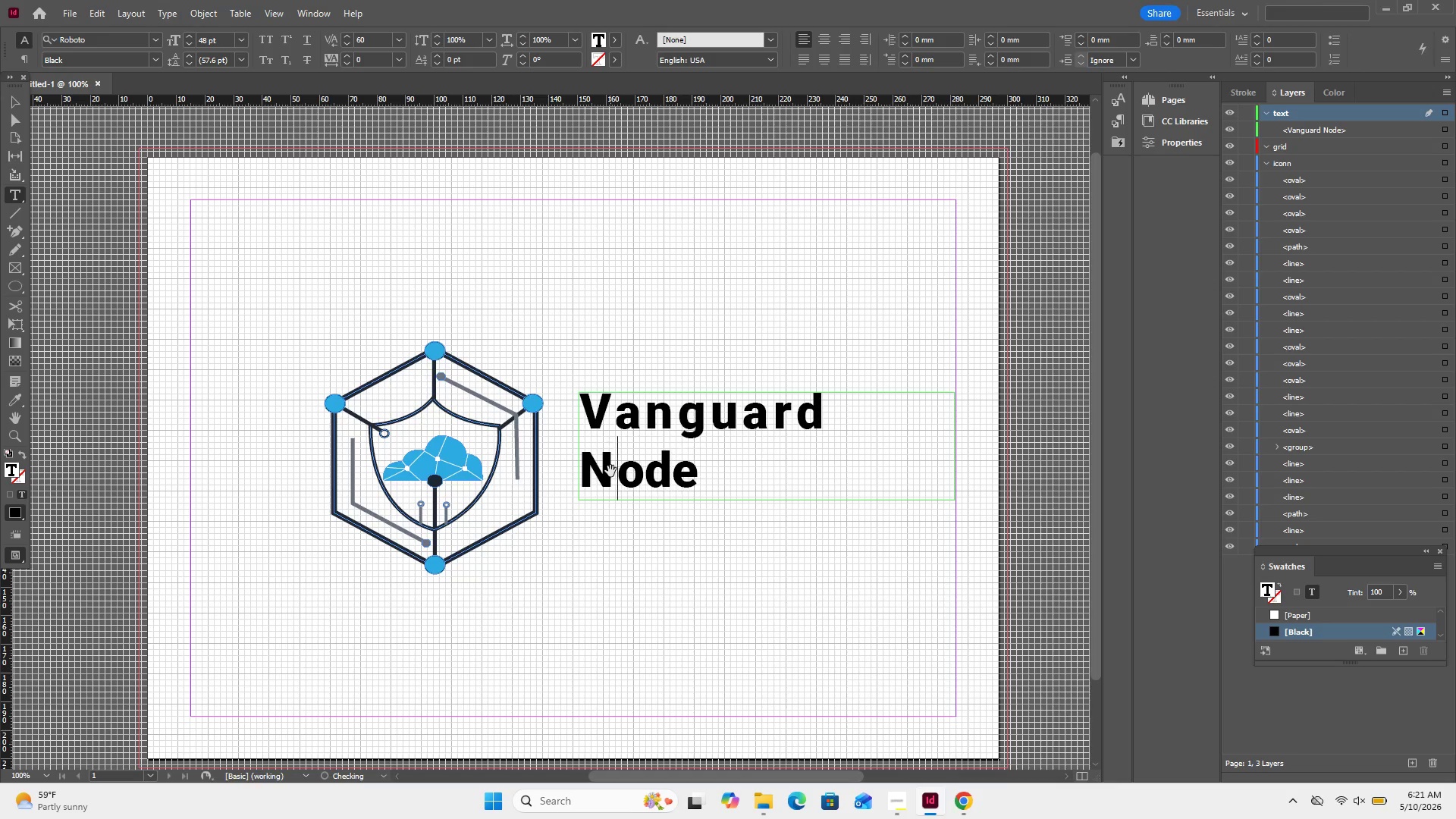 
key(Alt+ArrowRight)
 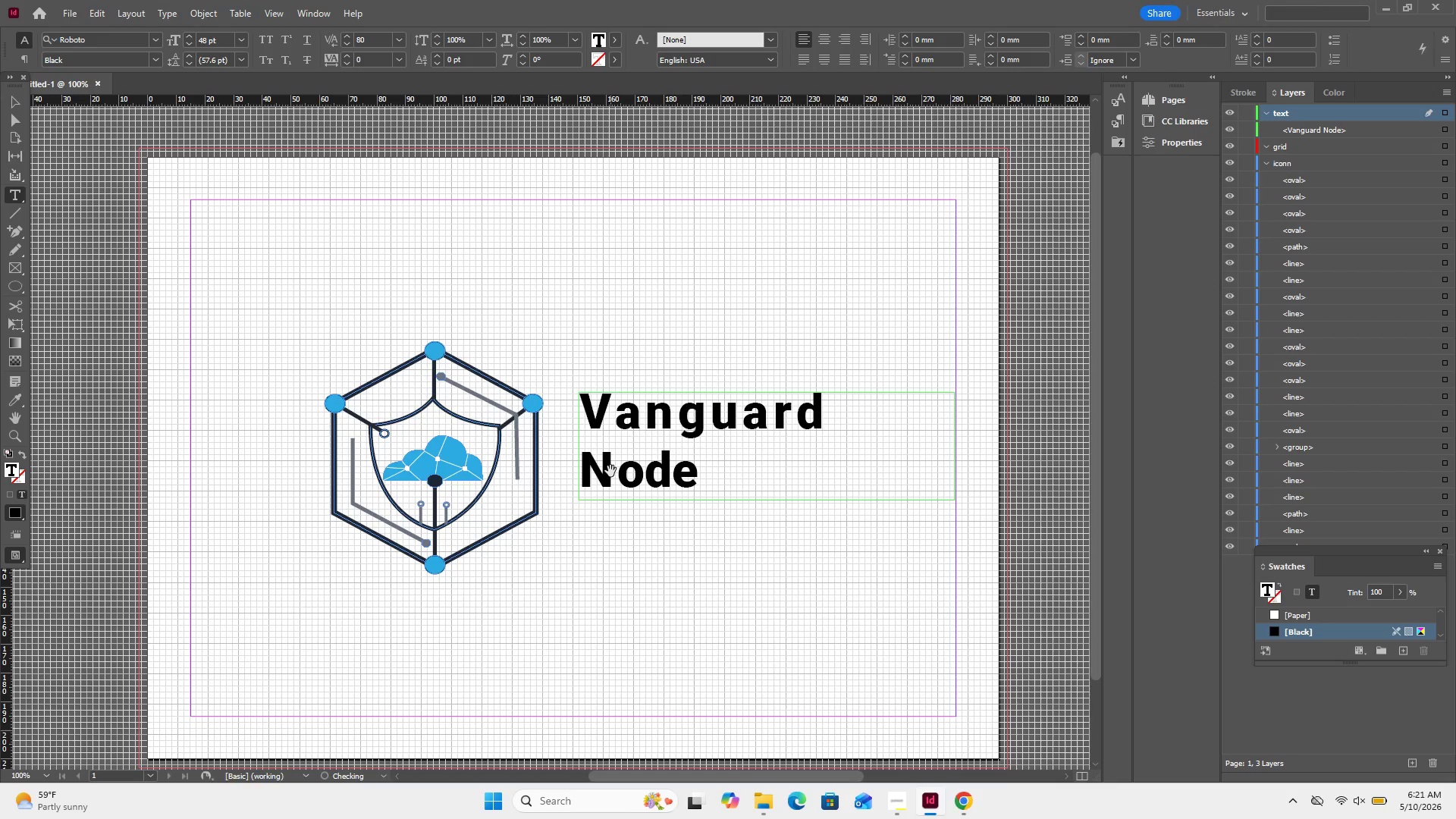 
key(Alt+ArrowRight)
 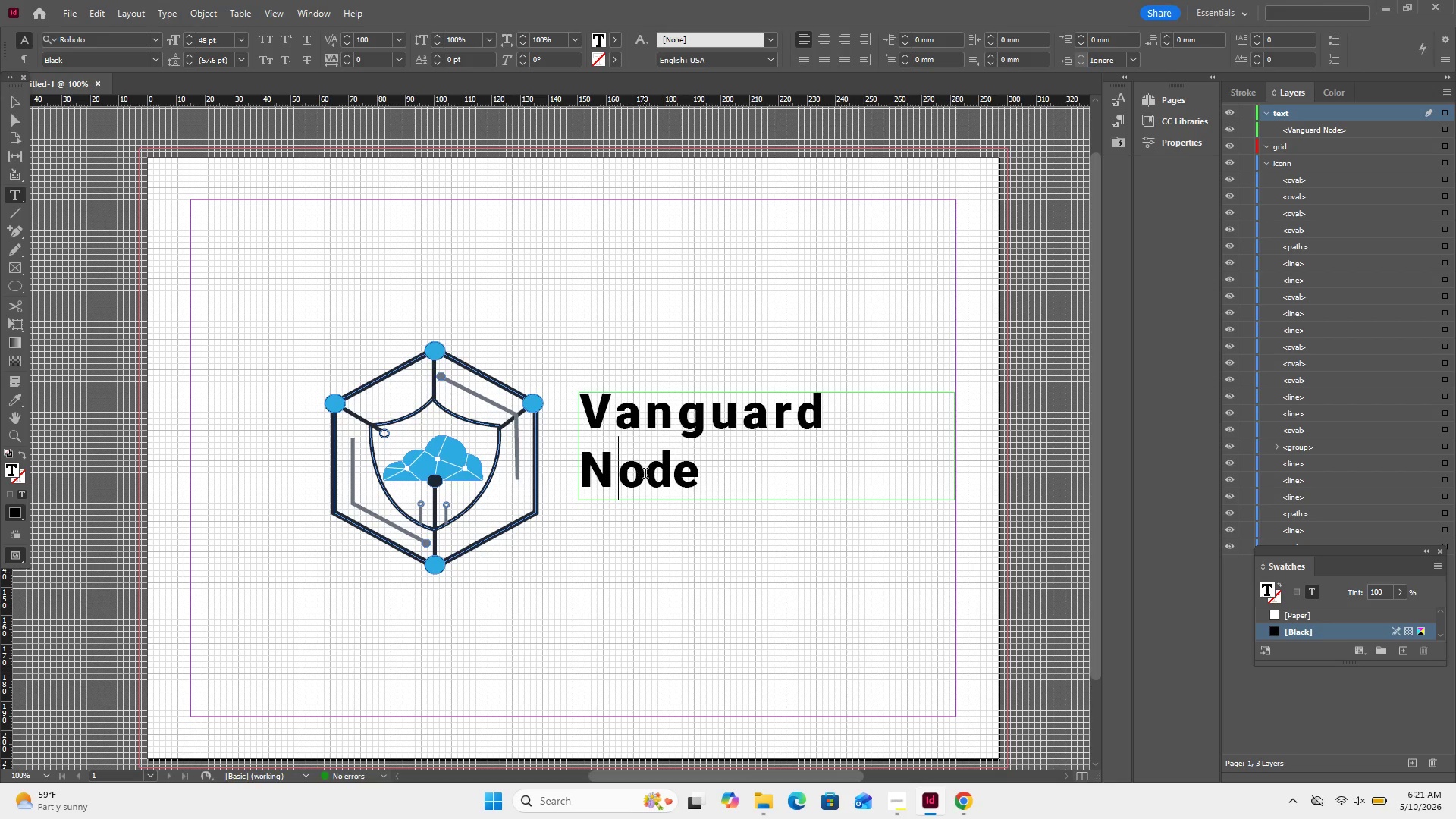 
left_click([646, 475])
 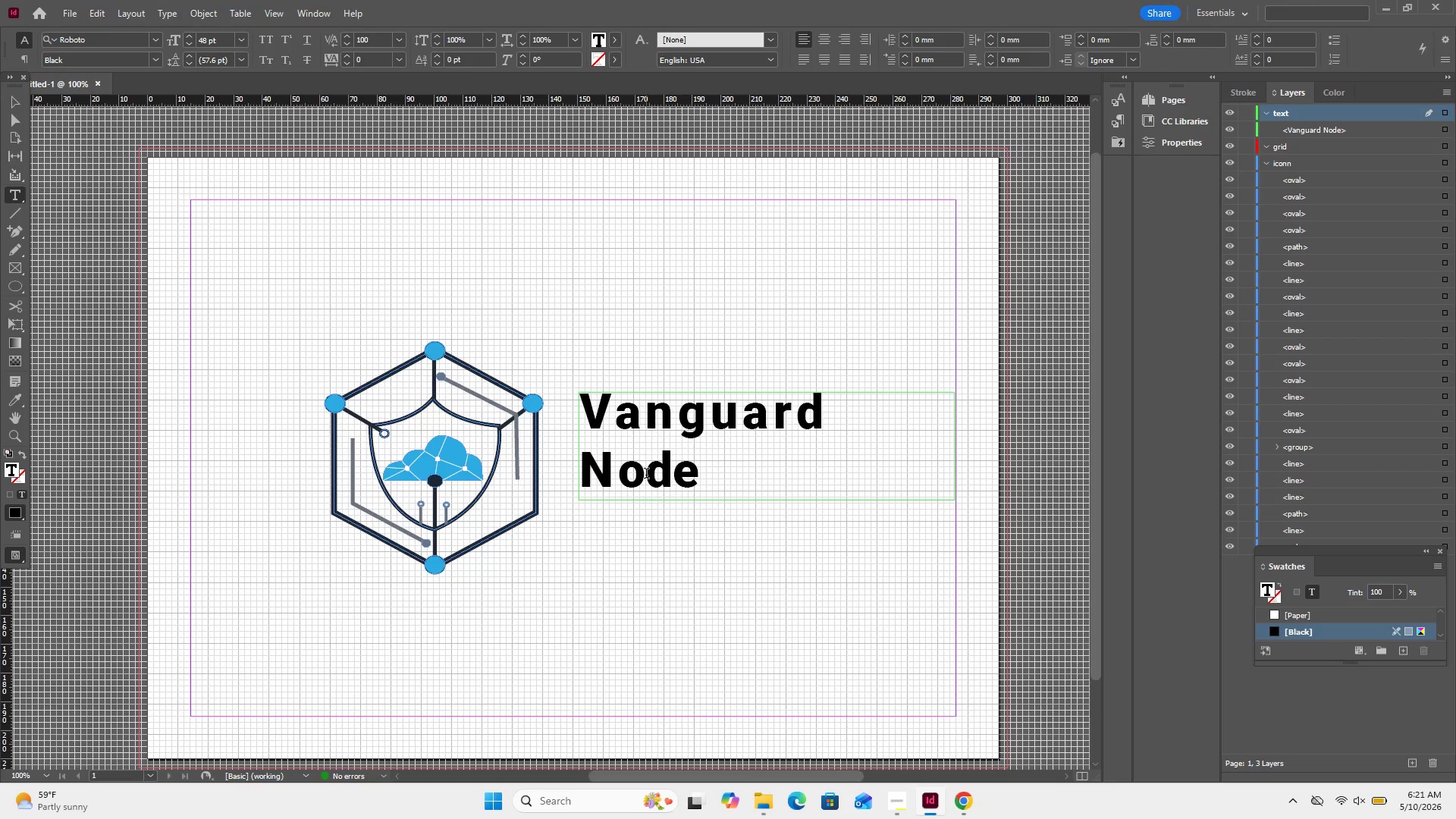 
key(Alt+ArrowRight)
 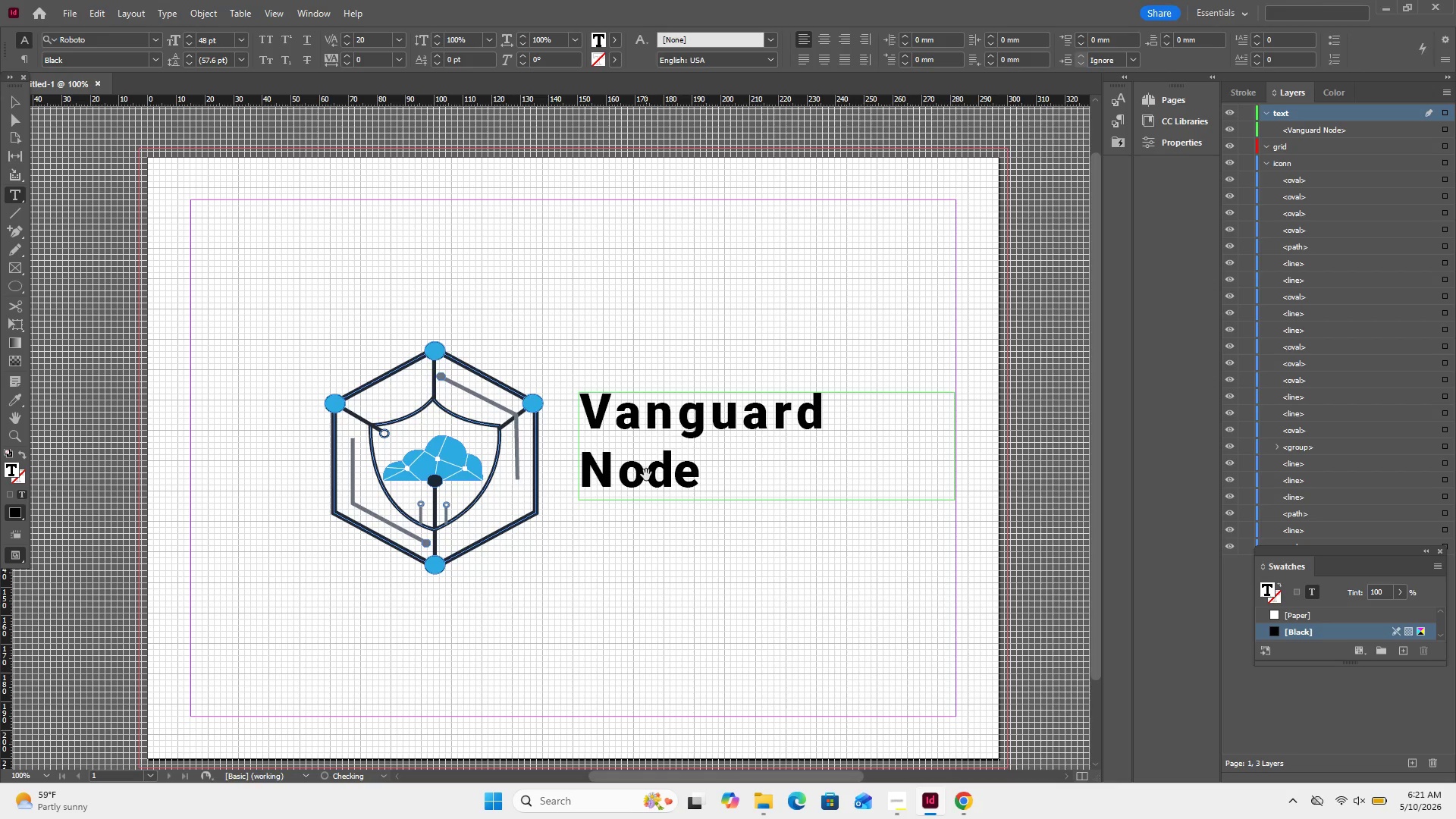 
key(Alt+ArrowRight)
 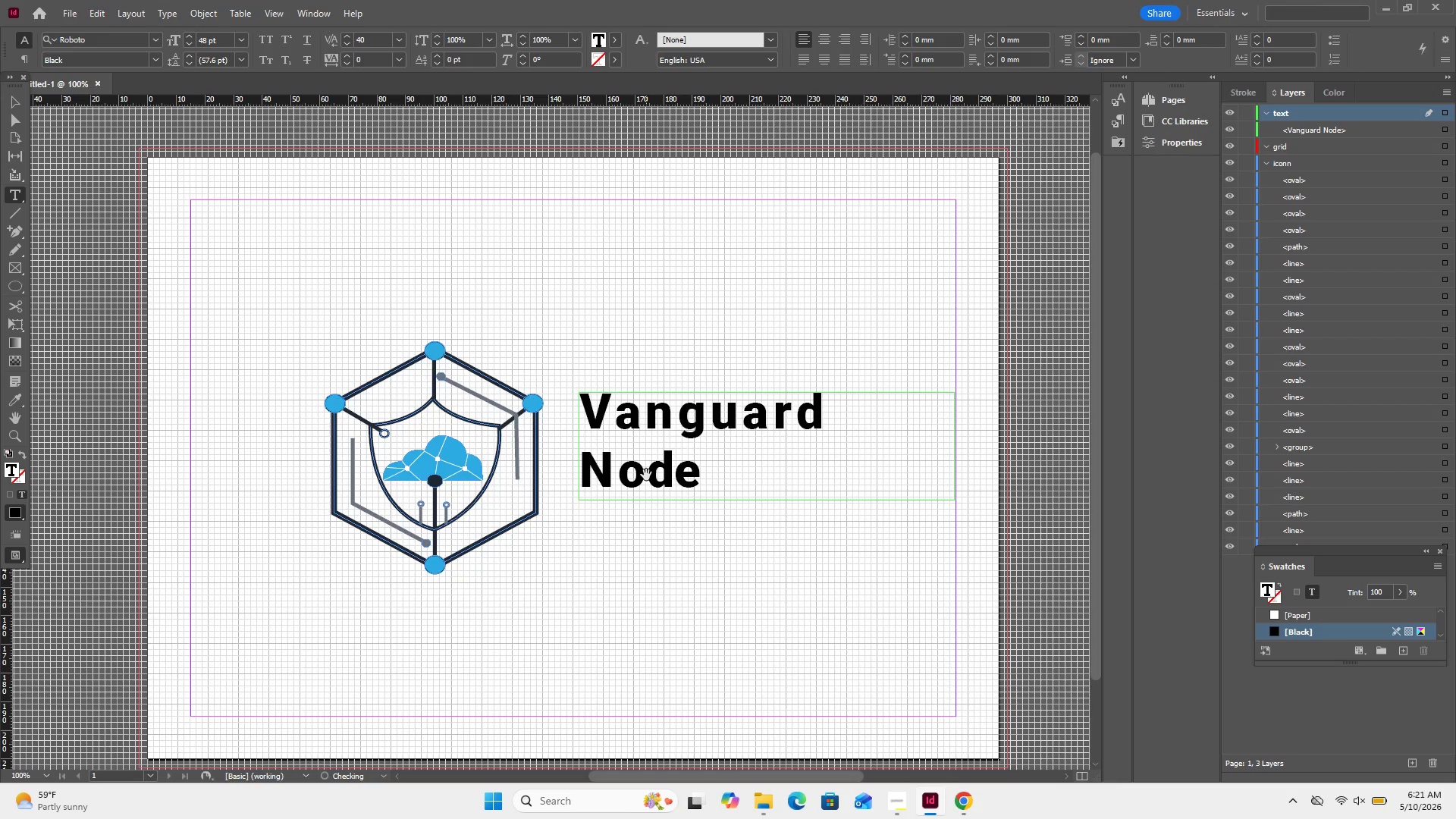 
key(Alt+ArrowRight)
 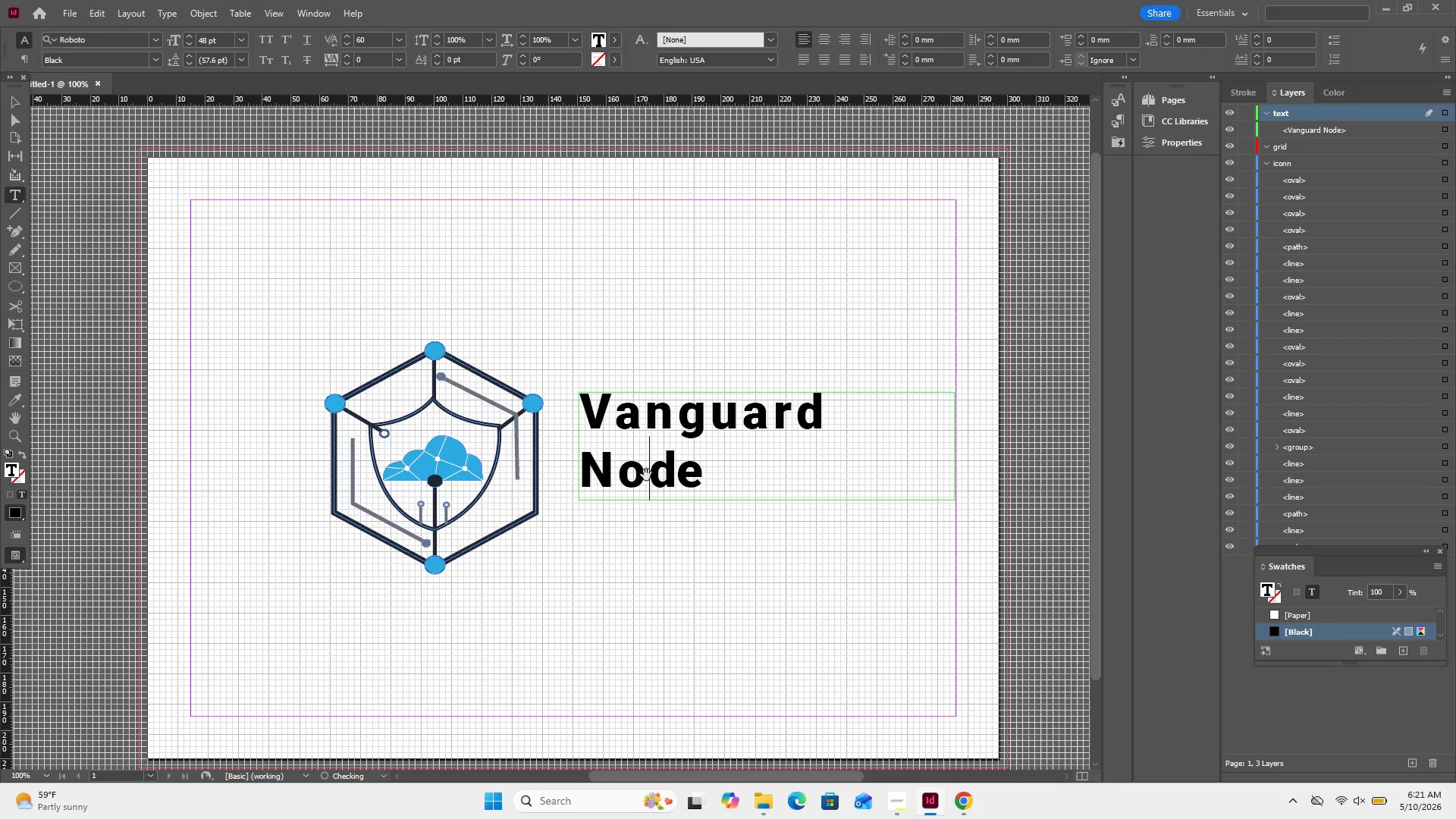 
key(Alt+ArrowRight)
 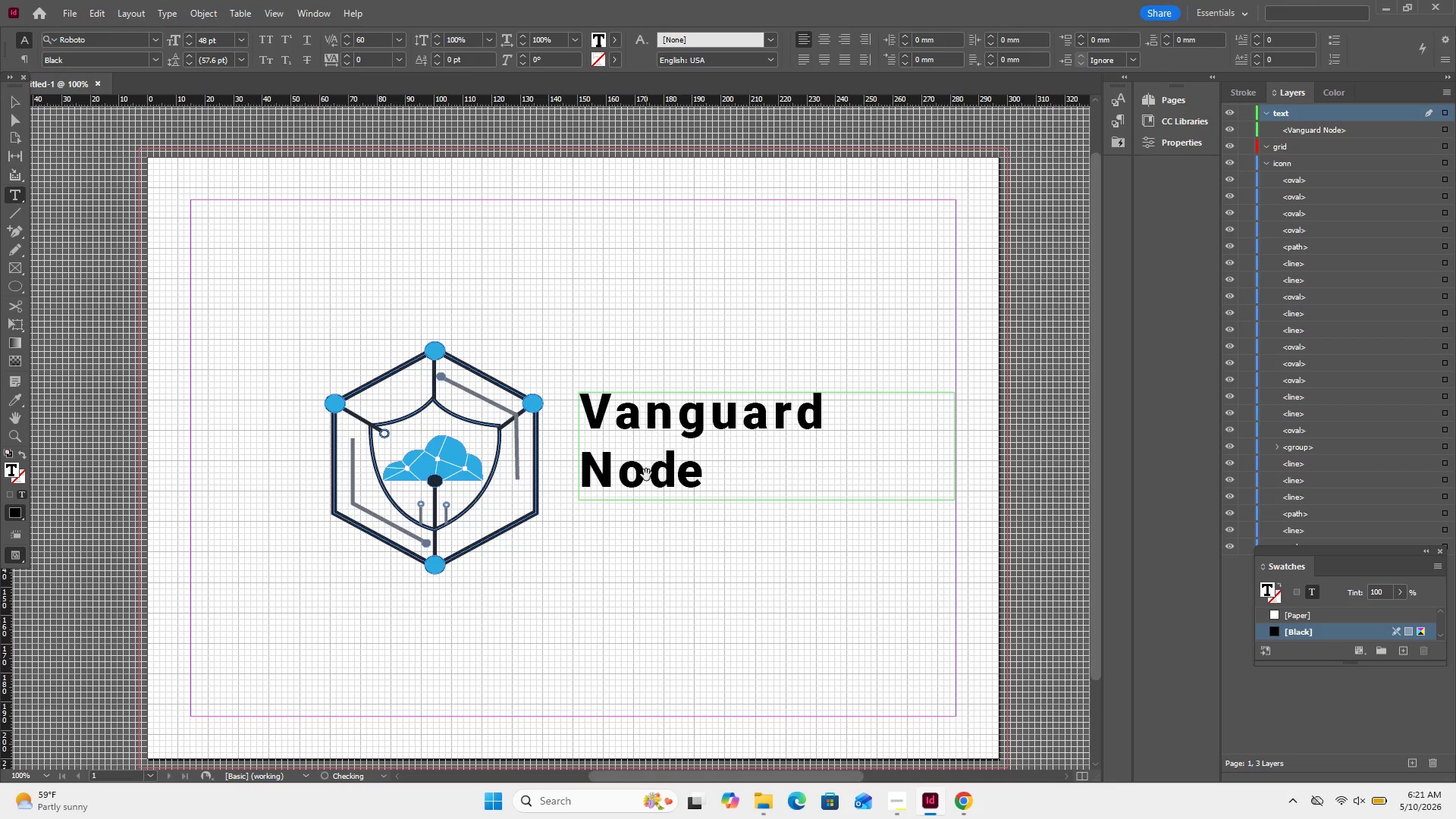 
key(Alt+ArrowRight)
 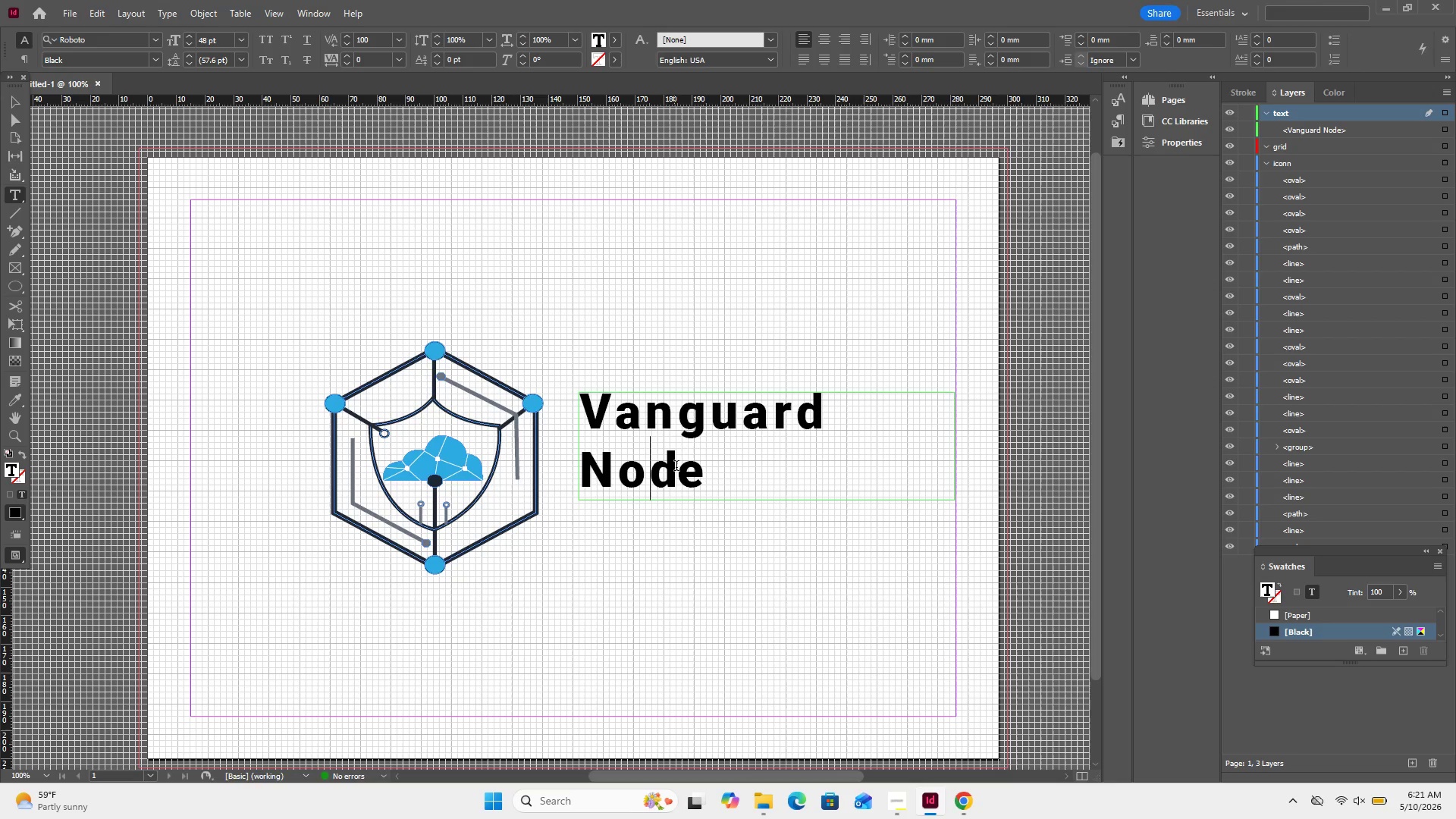 
left_click([677, 466])
 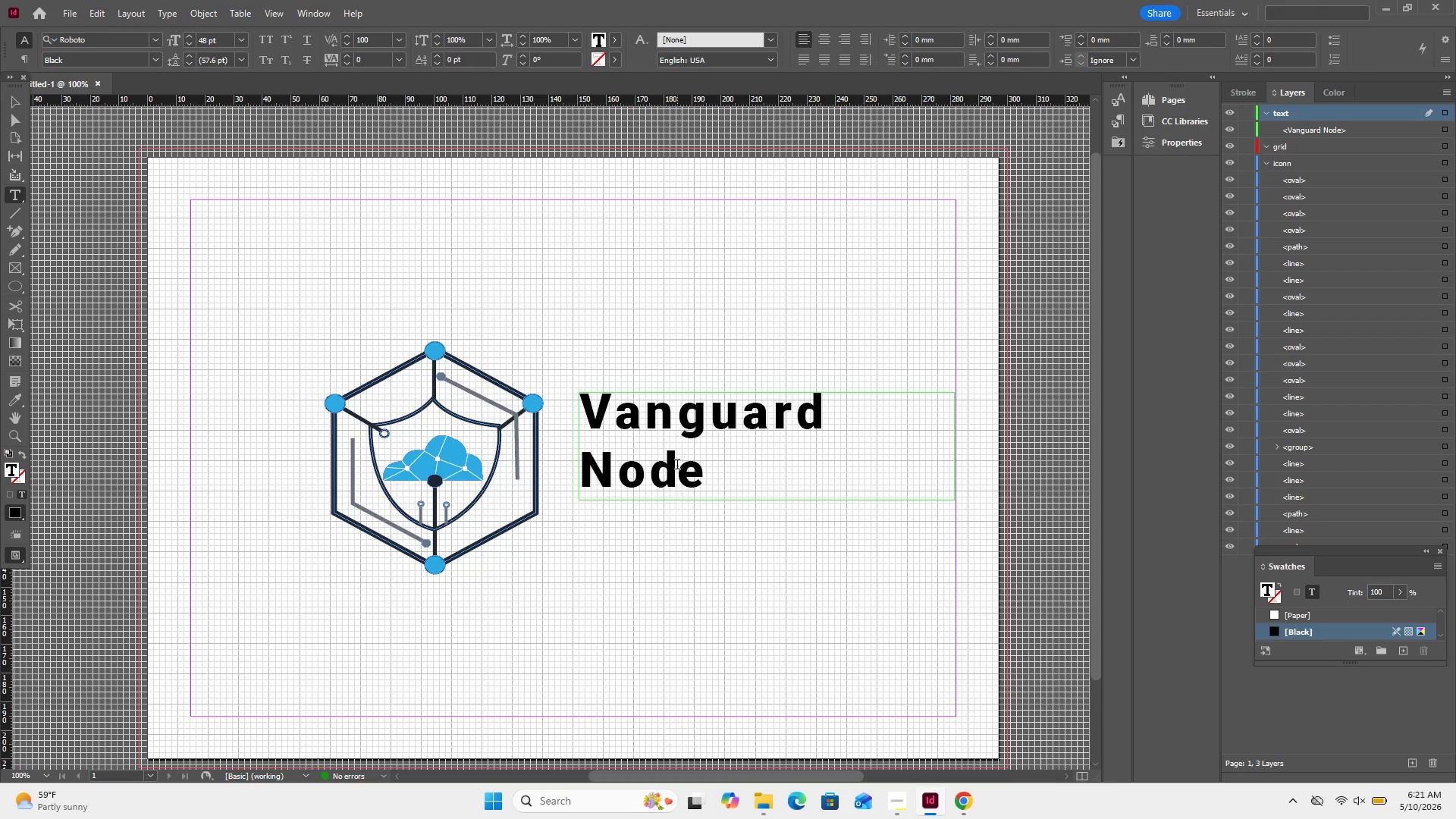 
key(Alt+ArrowRight)
 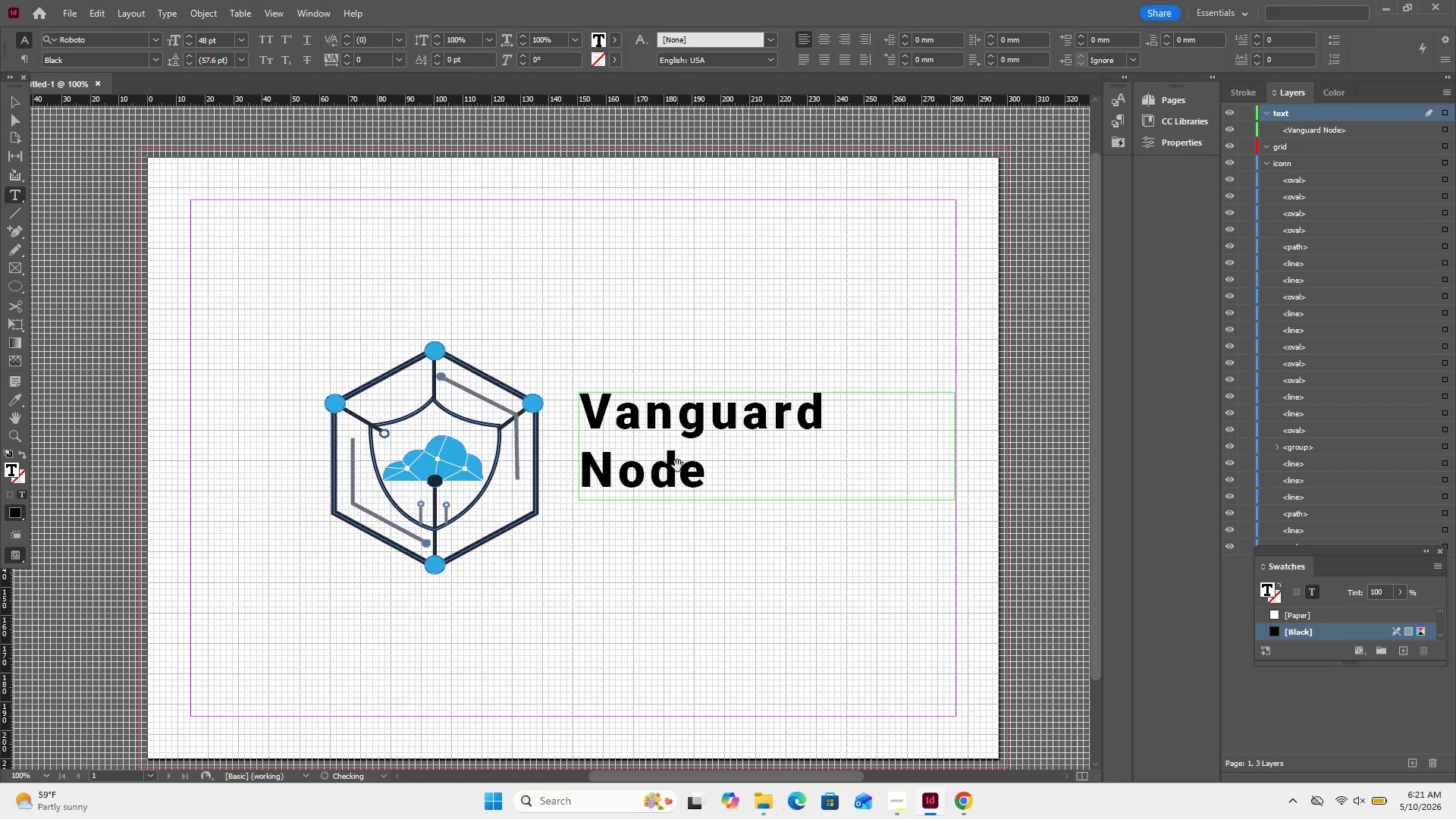 
key(Alt+ArrowRight)
 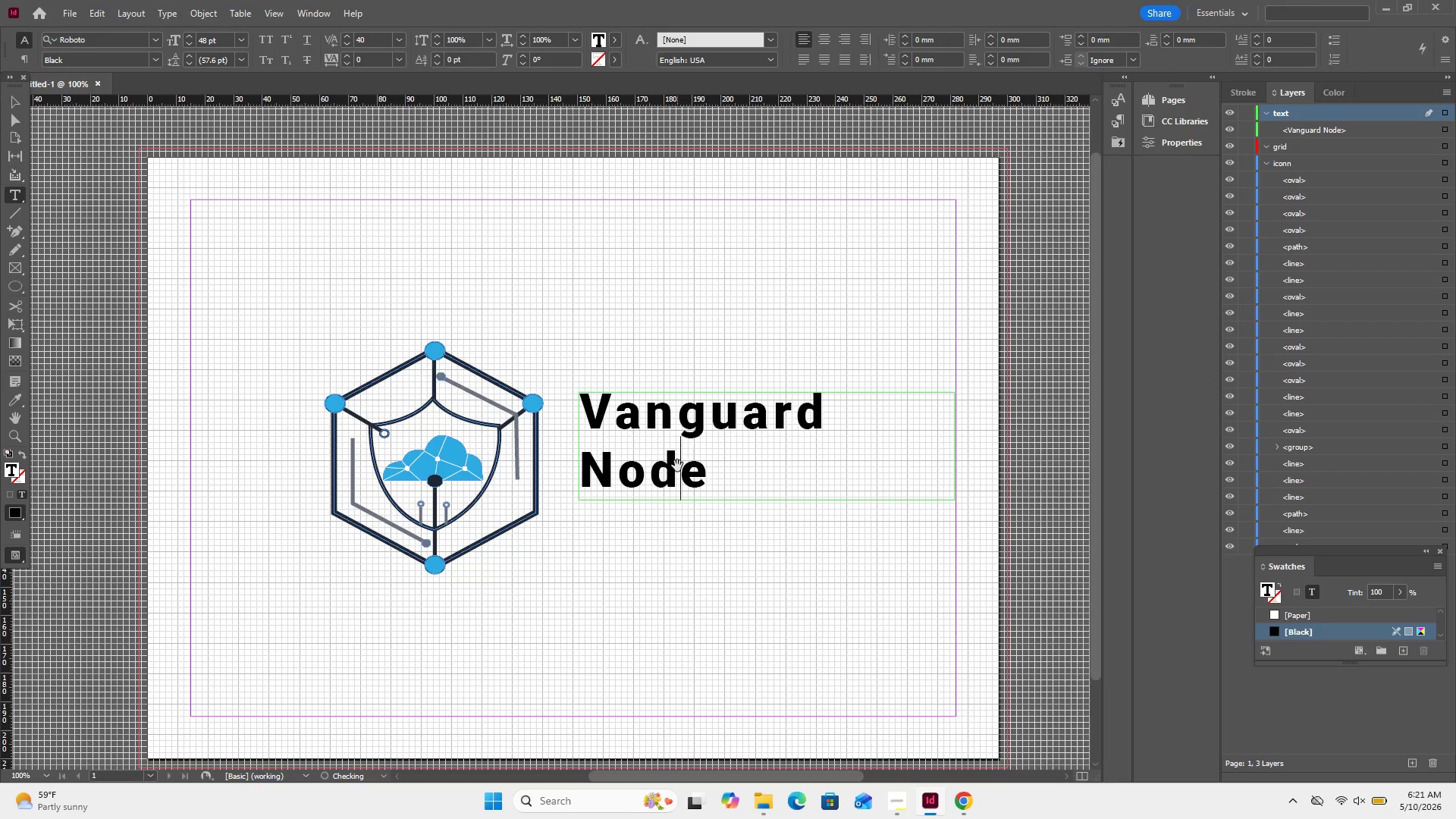 
key(Alt+ArrowRight)
 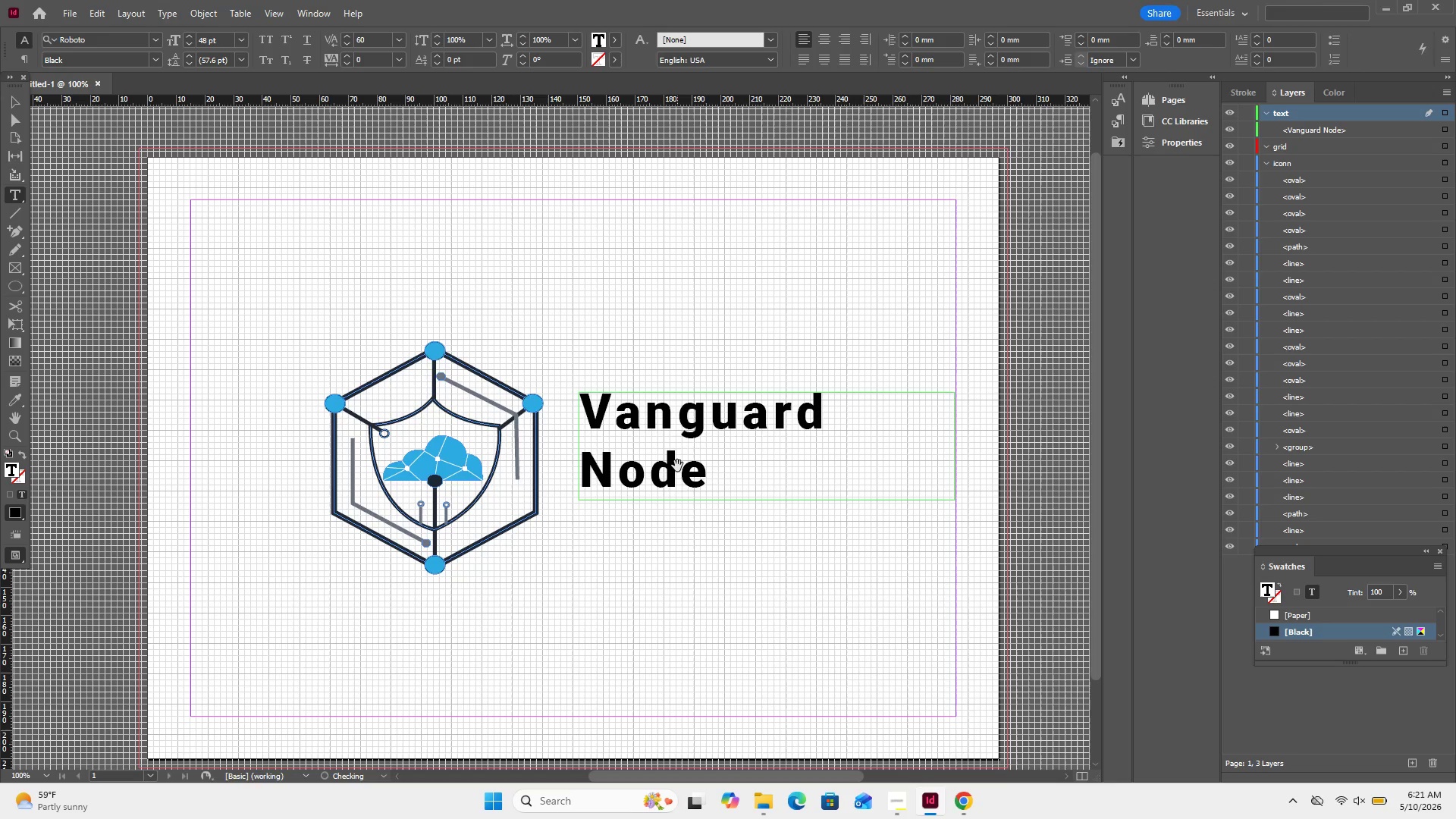 
key(Alt+ArrowRight)
 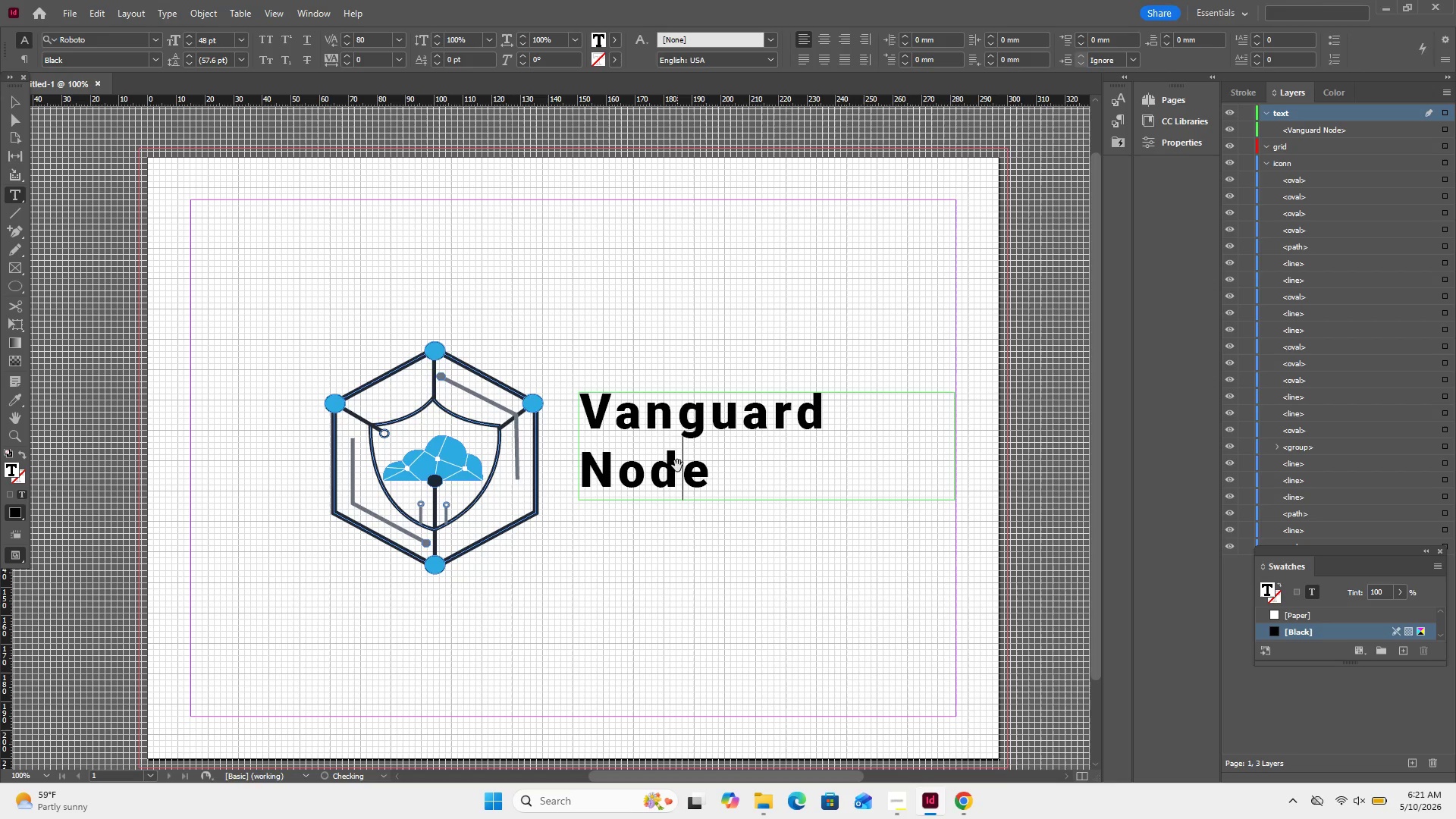 
key(Alt+ArrowRight)
 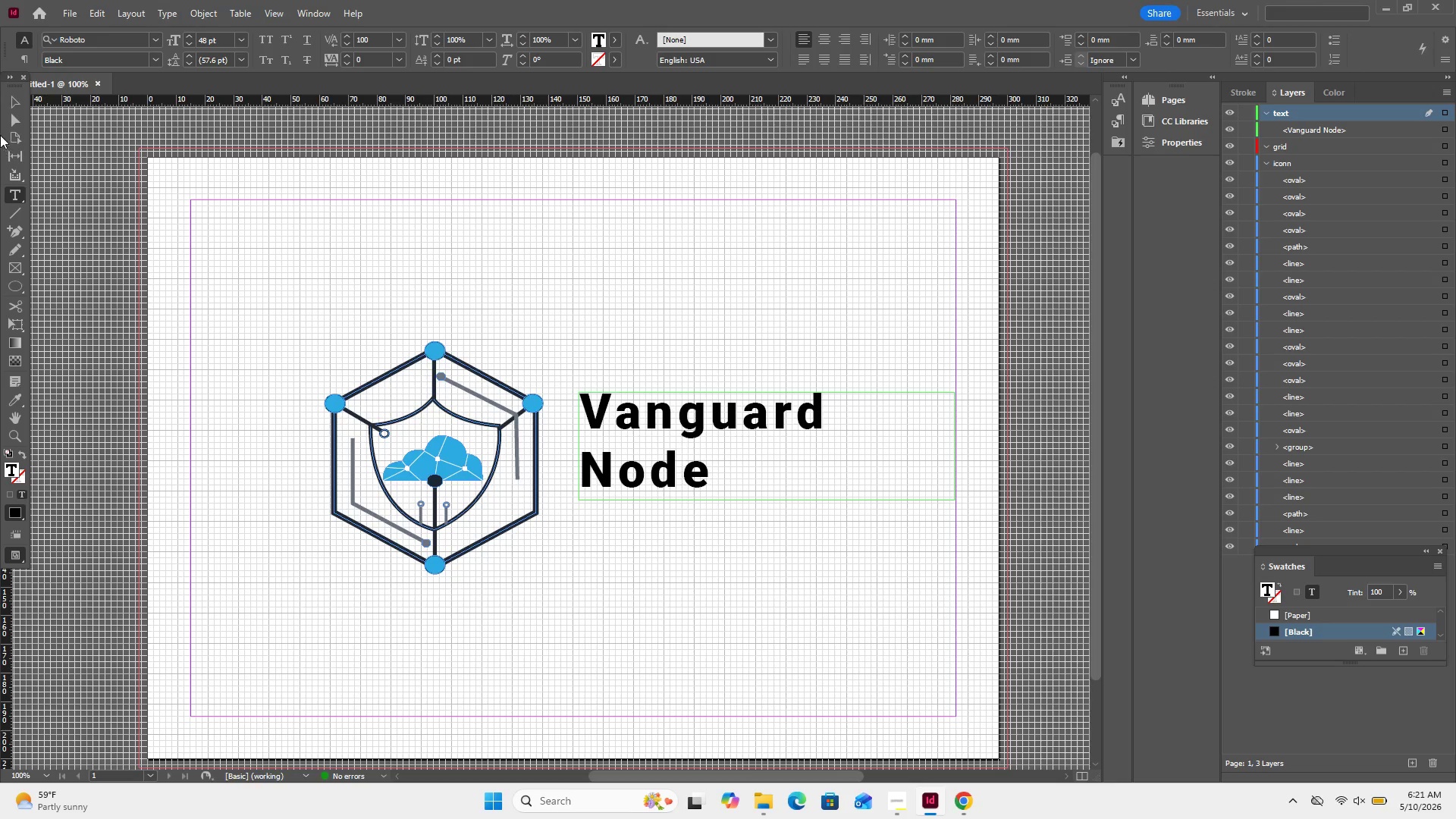 
left_click([11, 108])
 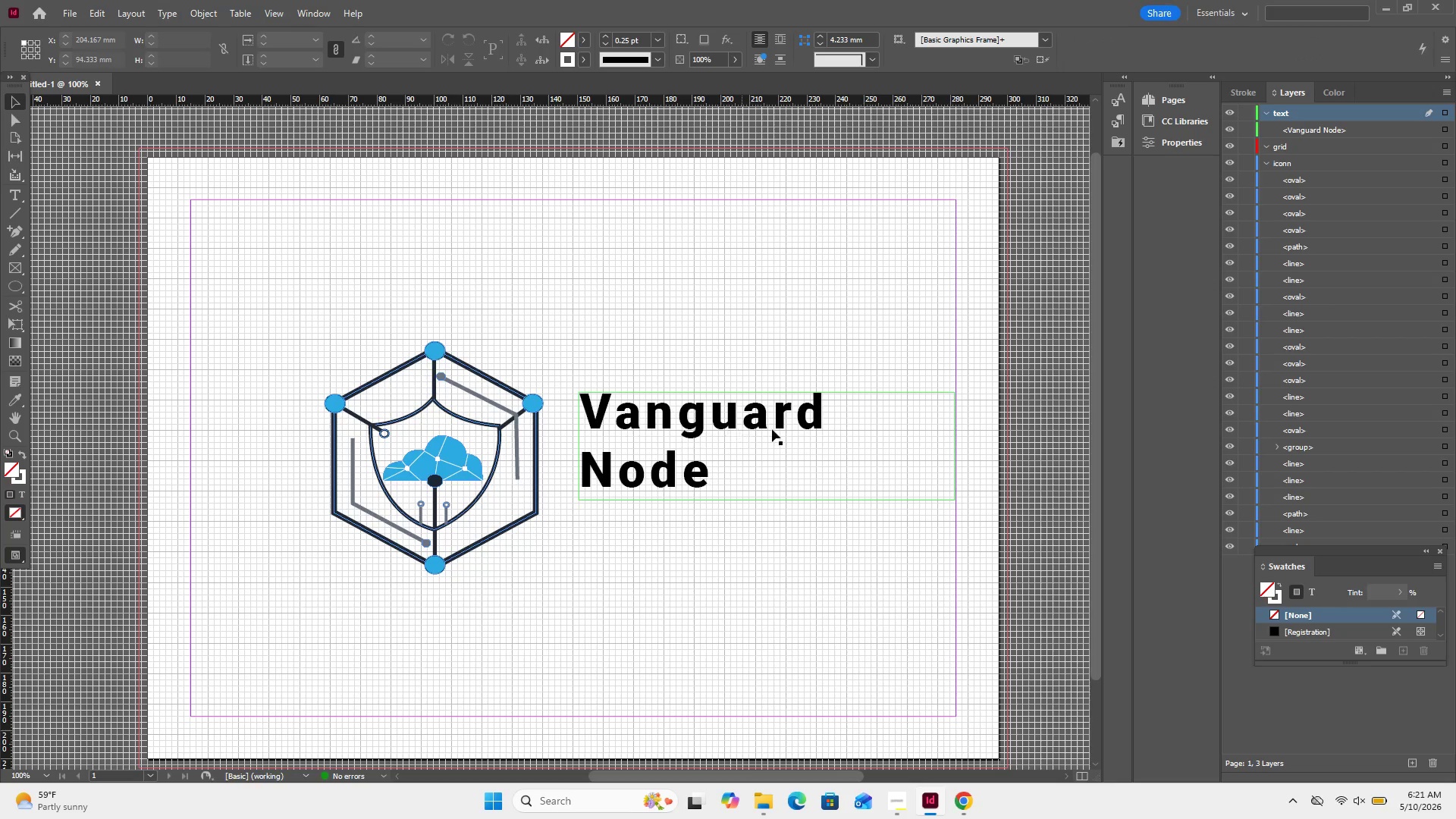 
wait(5.39)
 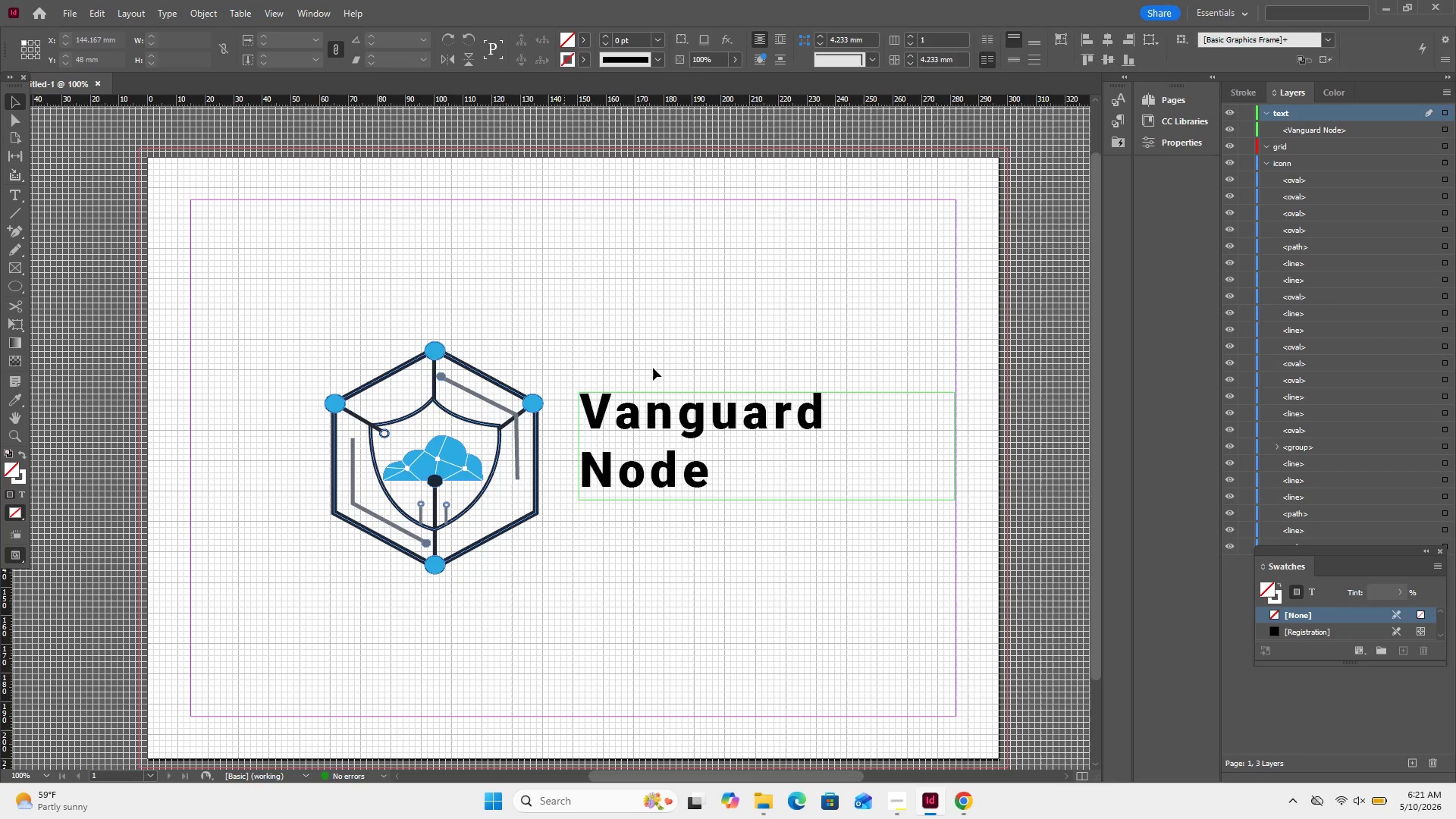 
left_click([805, 494])
 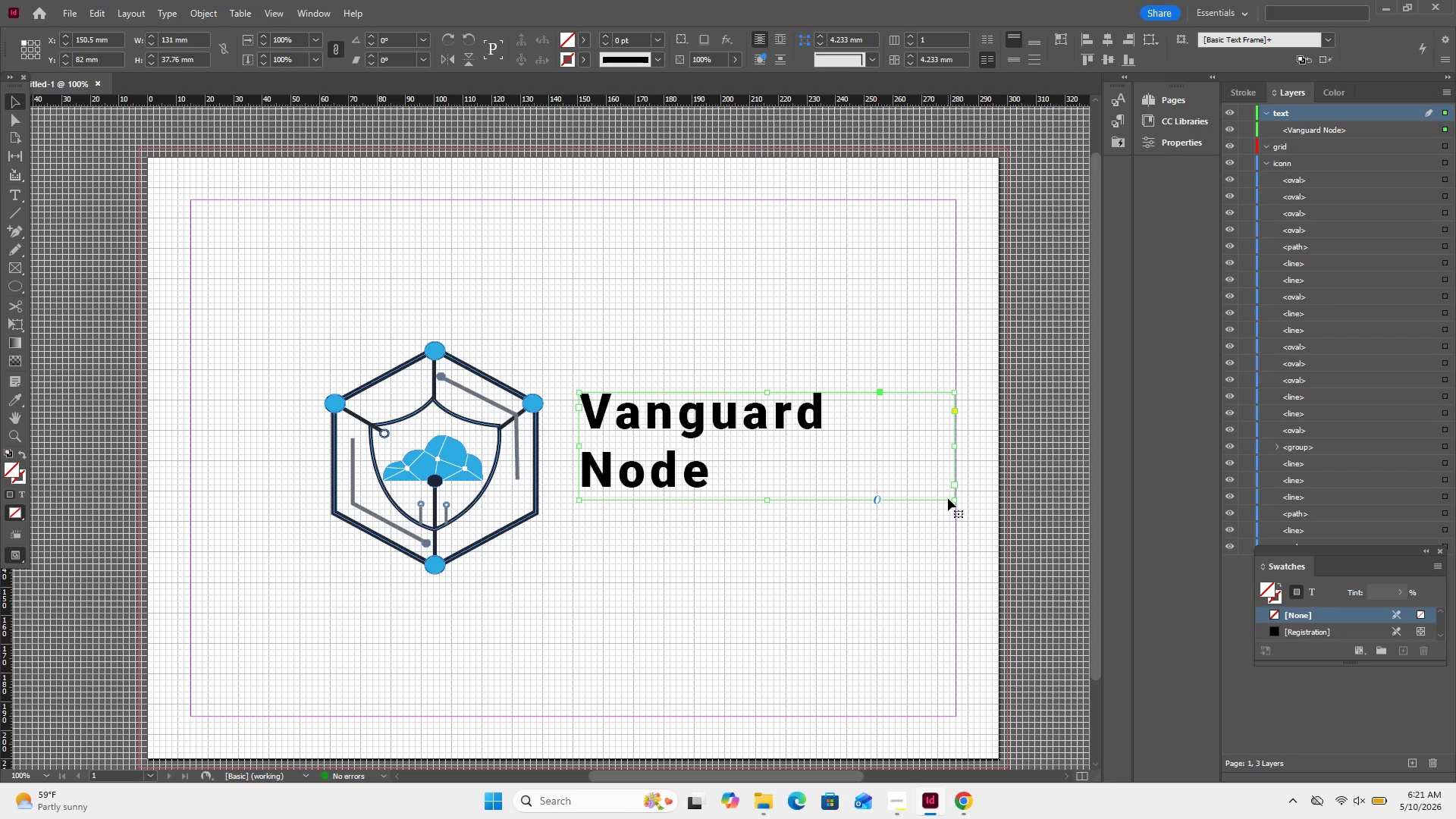 
left_click_drag(start_coordinate=[957, 504], to_coordinate=[957, 525])
 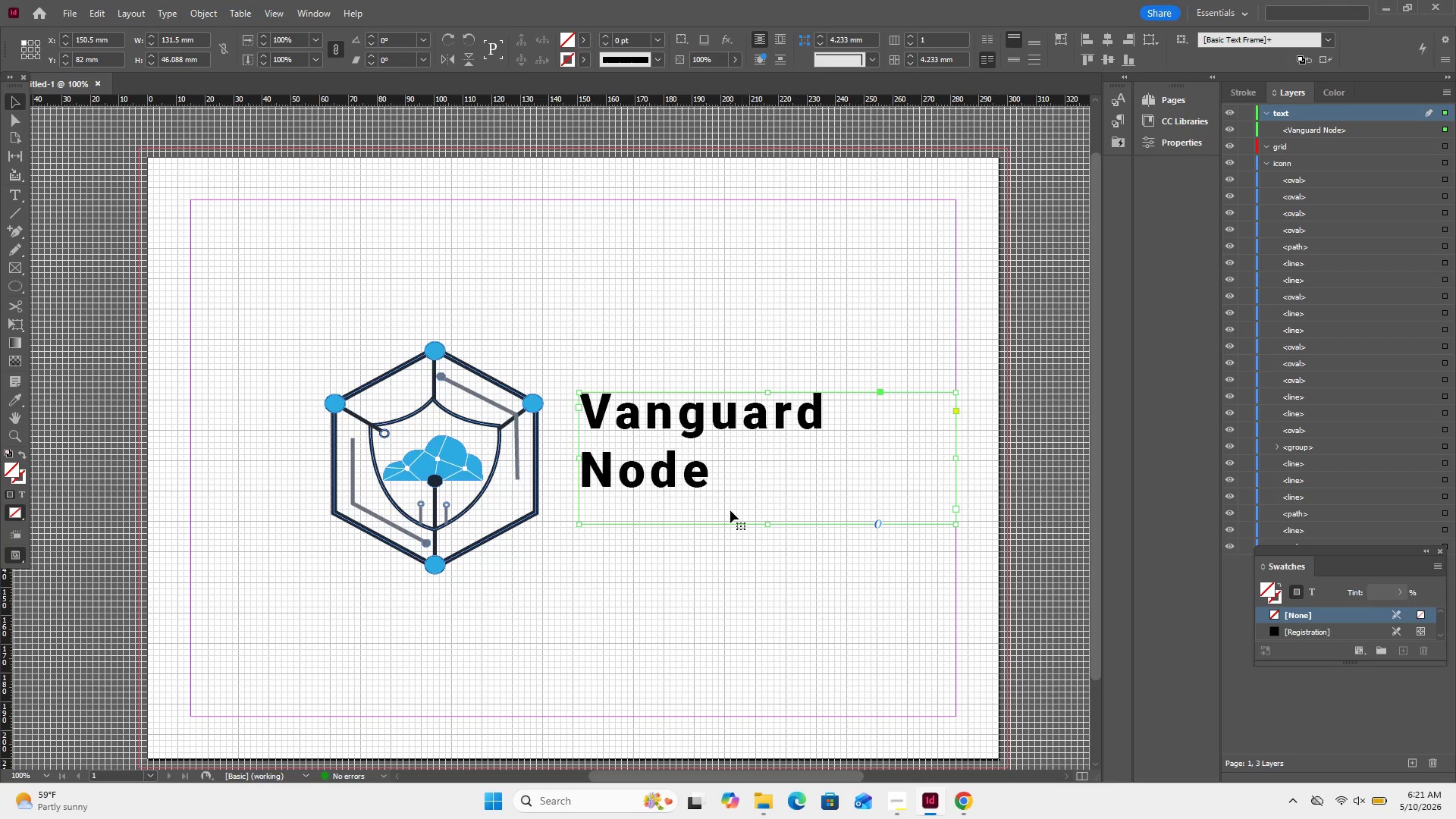 
left_click([699, 489])
 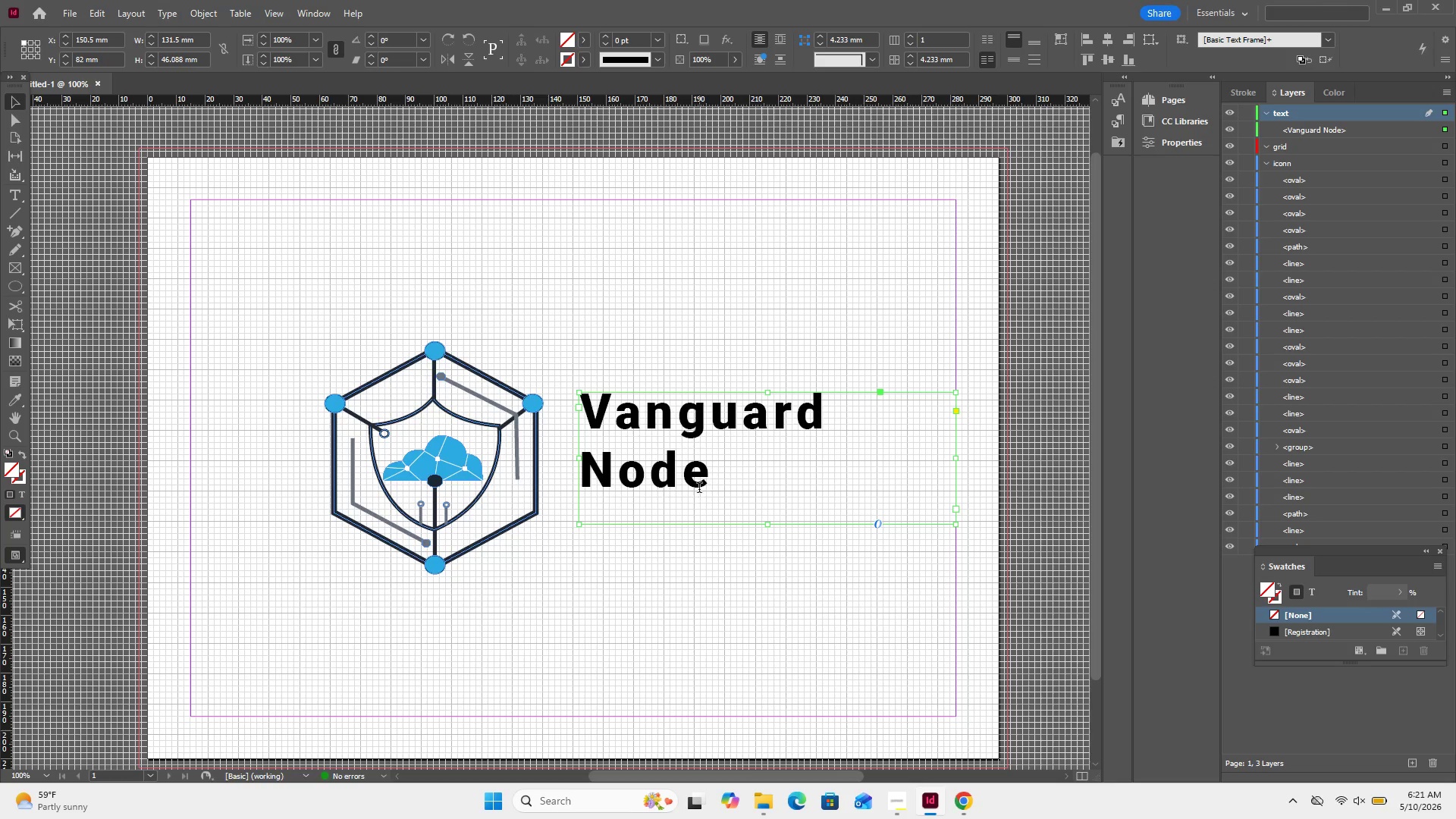 
left_click_drag(start_coordinate=[699, 489], to_coordinate=[567, 416])
 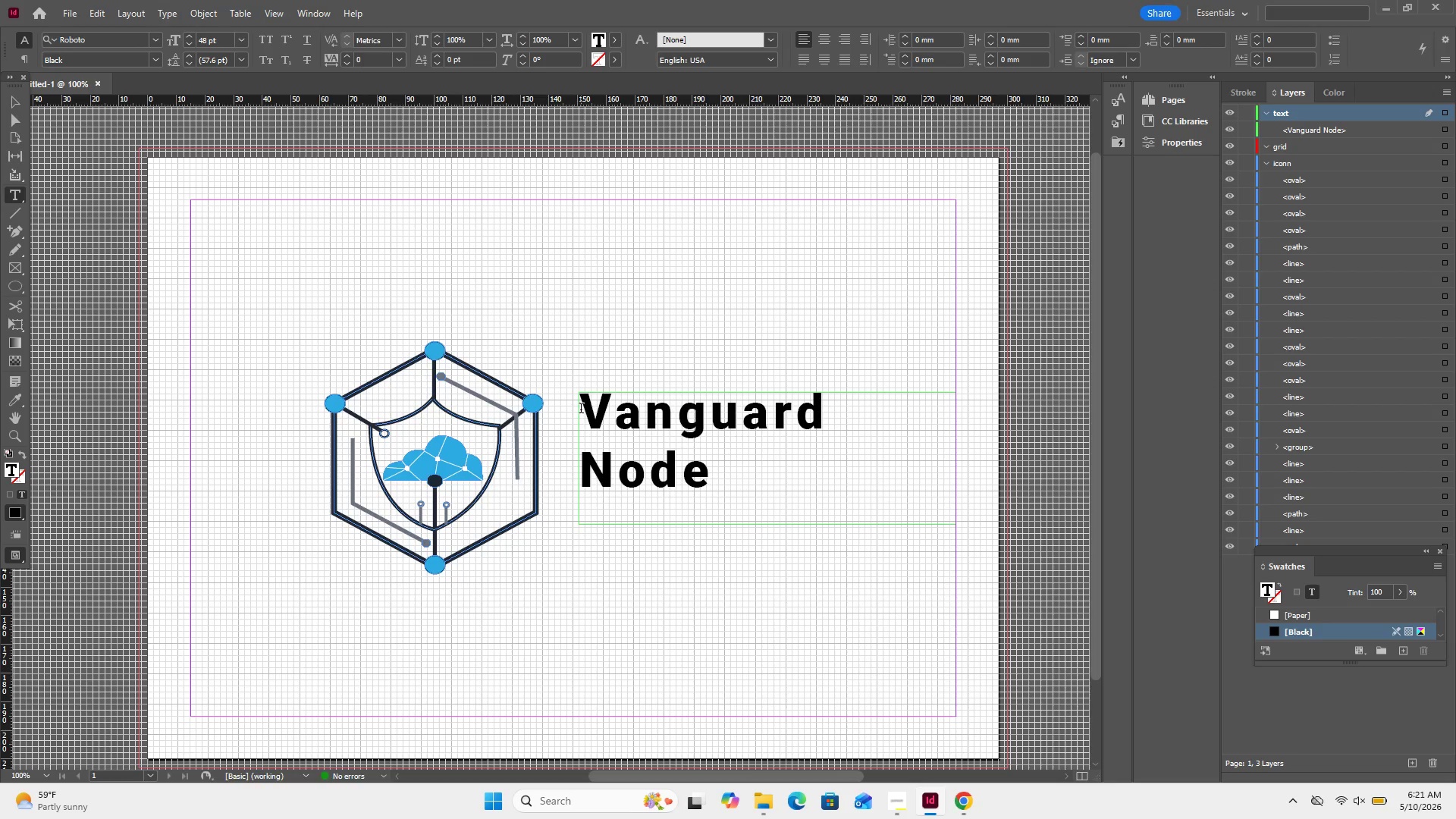 
left_click_drag(start_coordinate=[581, 410], to_coordinate=[757, 491])
 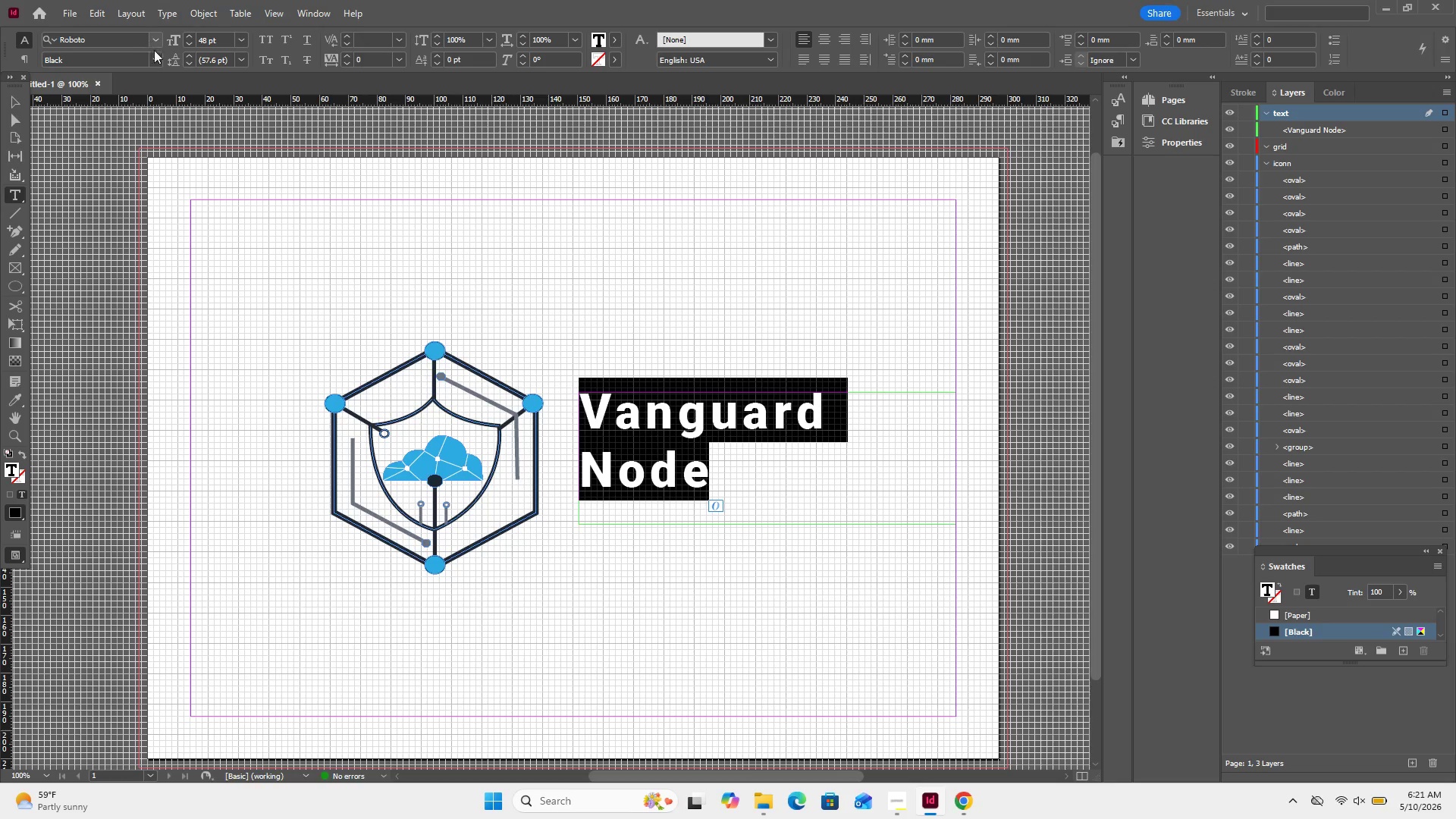 
left_click([155, 59])
 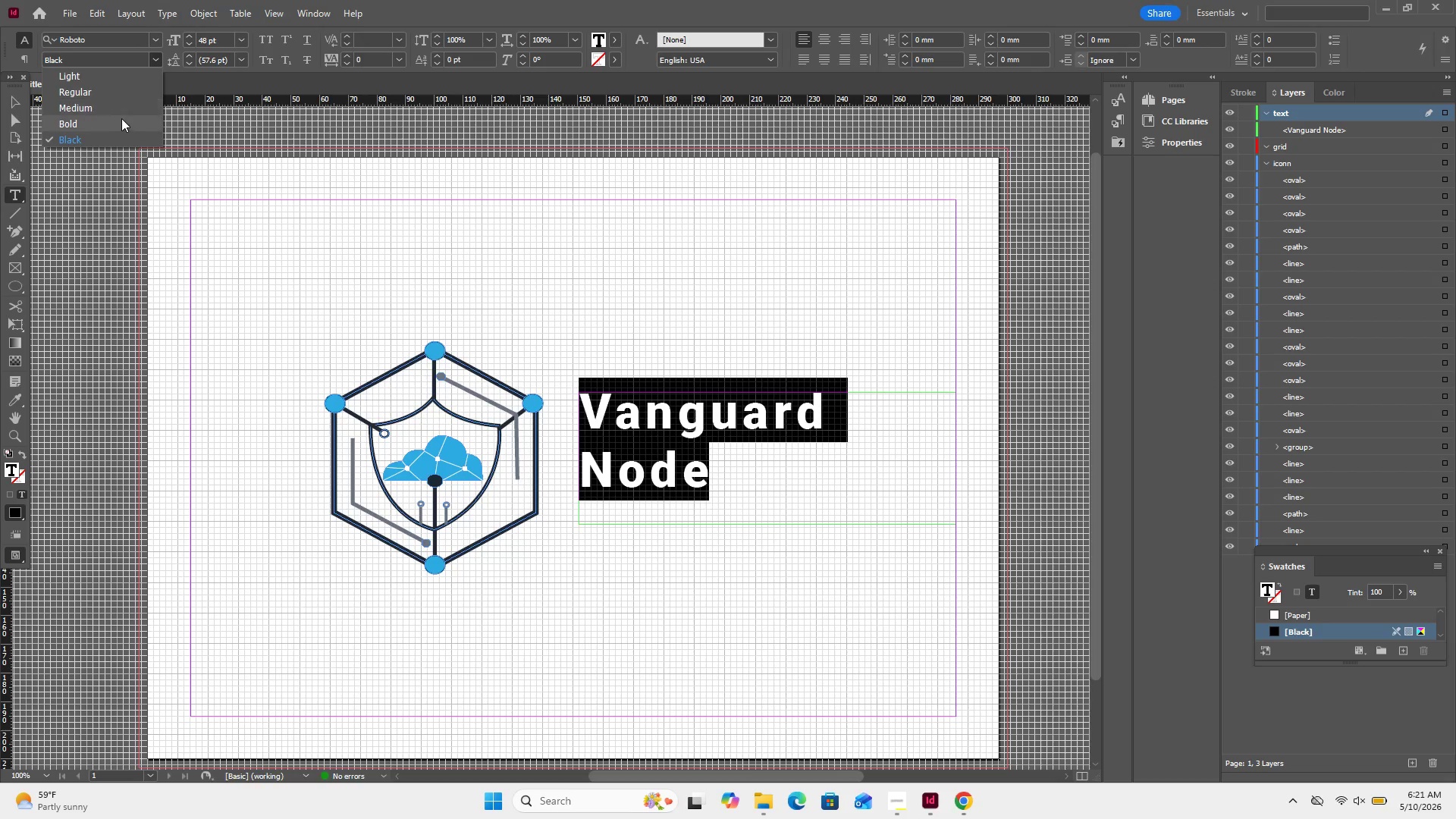 
left_click([121, 118])
 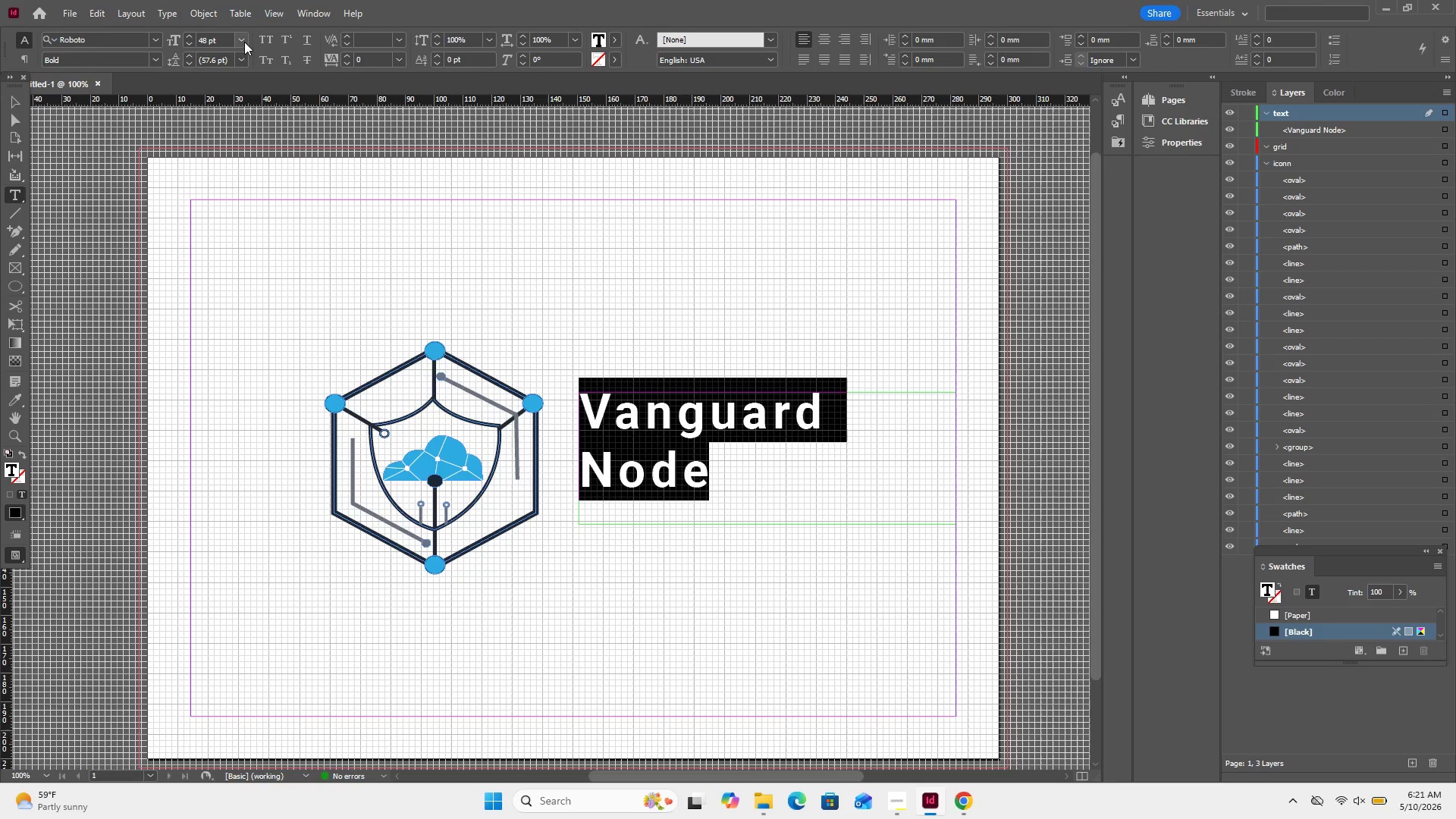 
wait(8.37)
 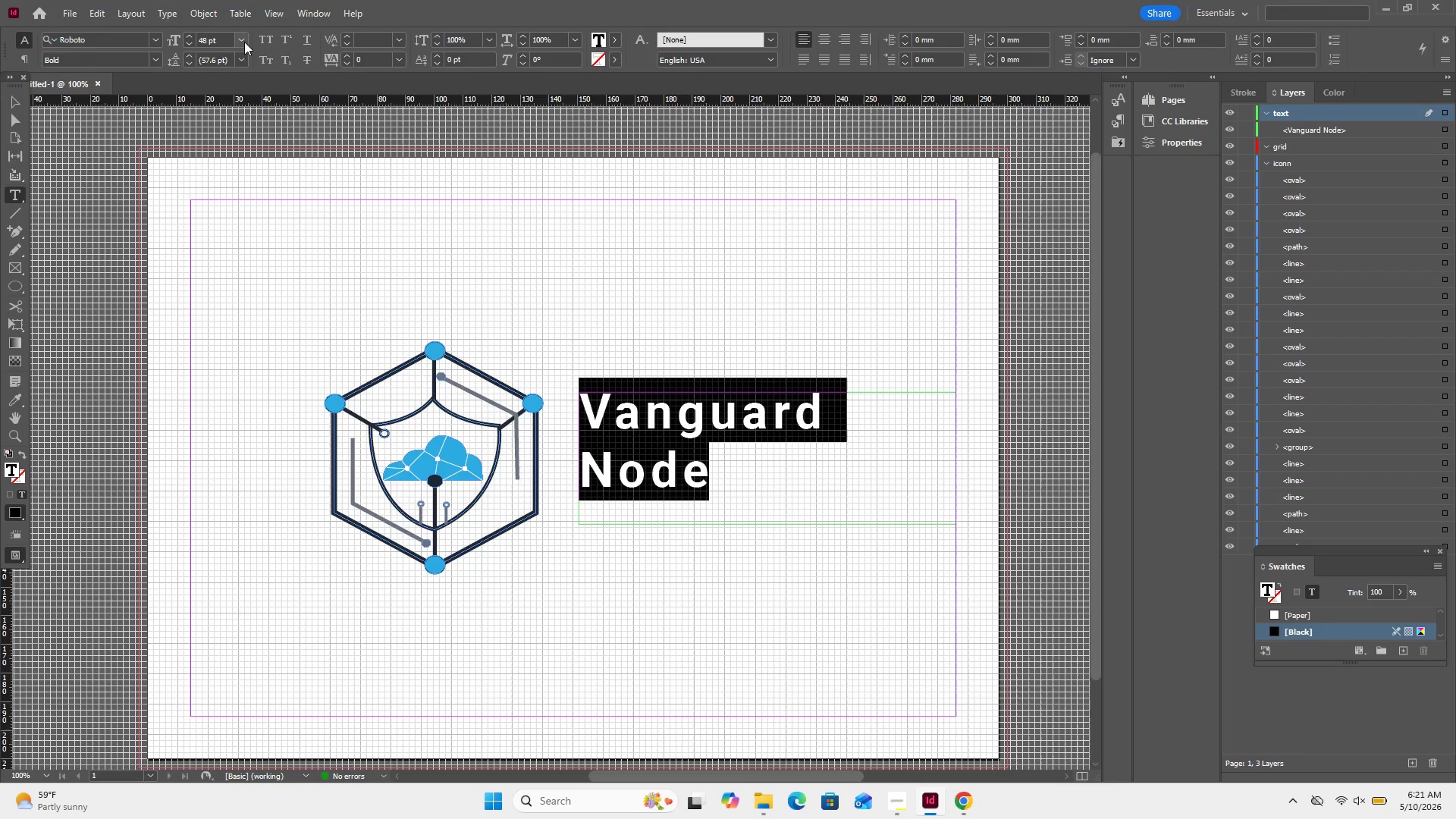 
mouse_move([243, 59])
 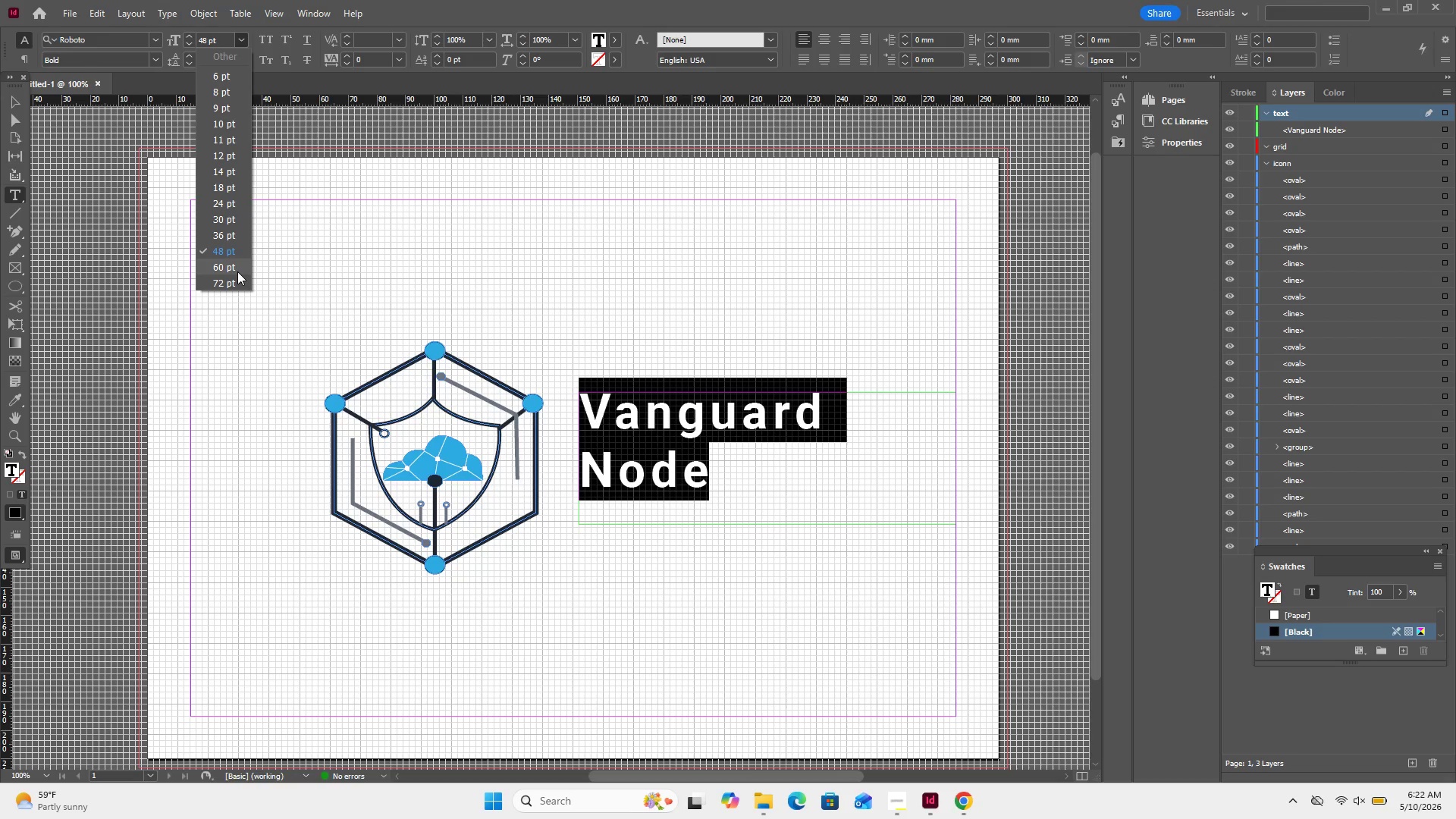 
left_click([237, 271])
 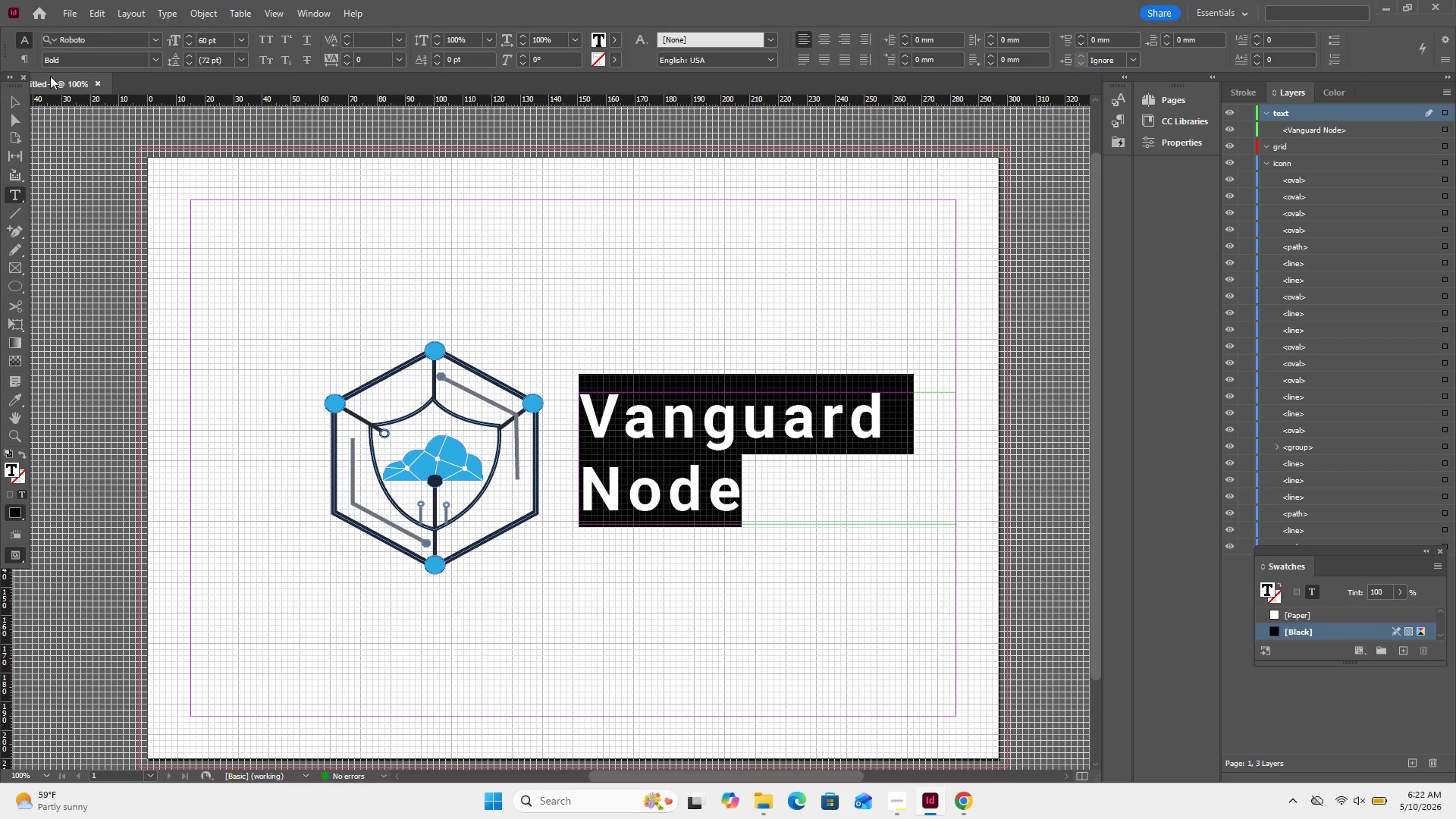 
left_click([5, 105])
 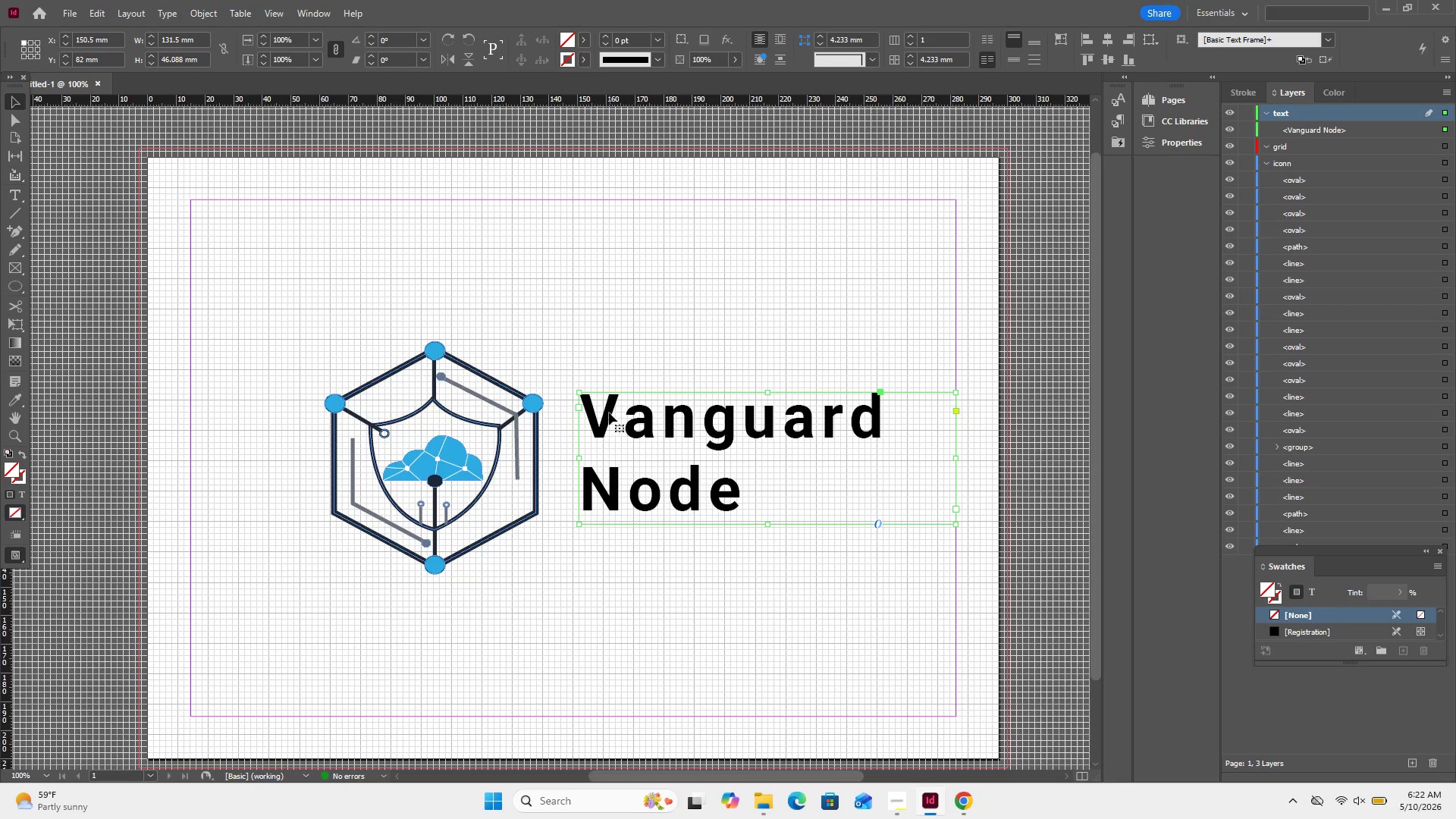 
left_click_drag(start_coordinate=[602, 413], to_coordinate=[666, 446])
 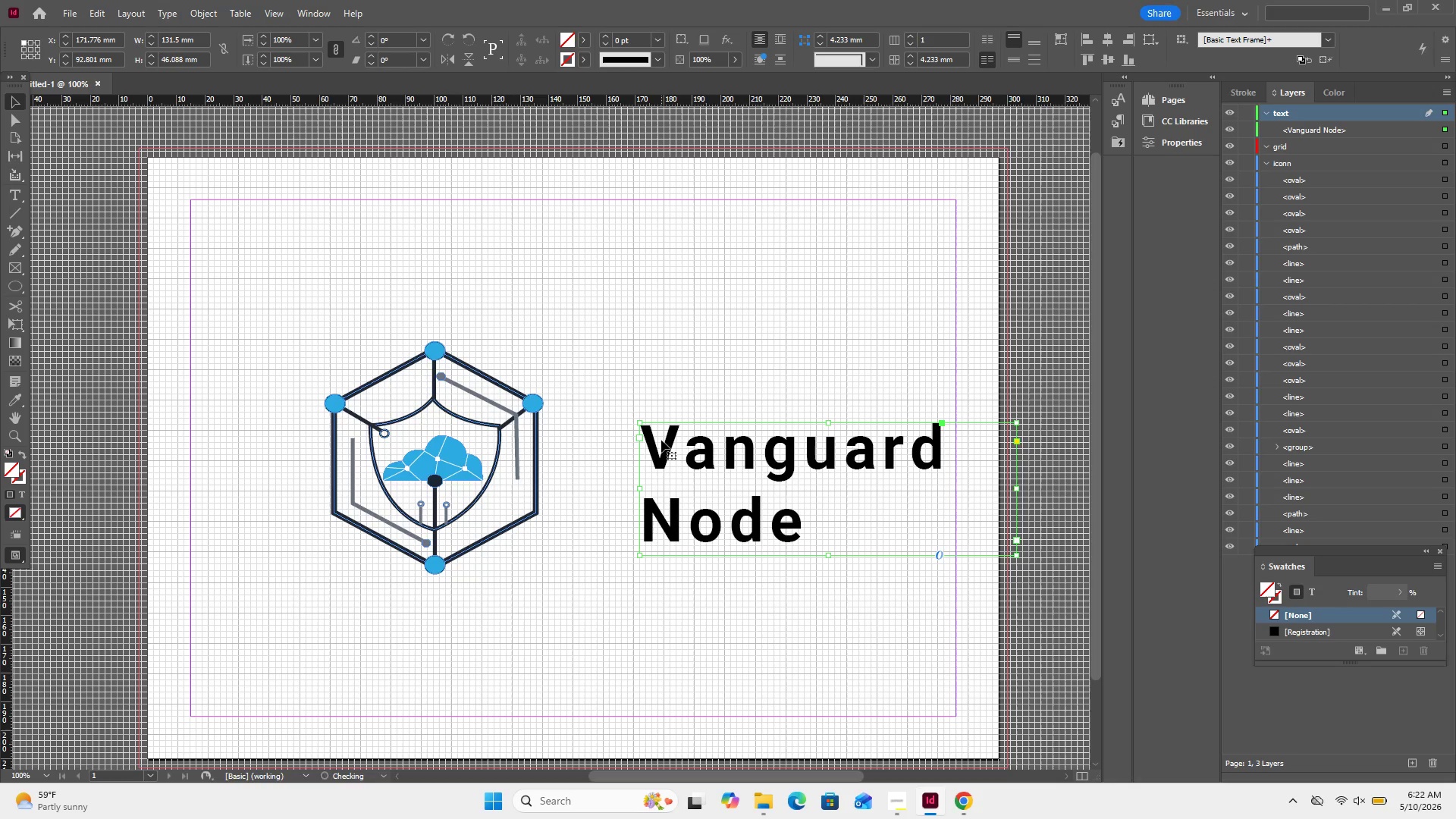 
key(Control+A)
 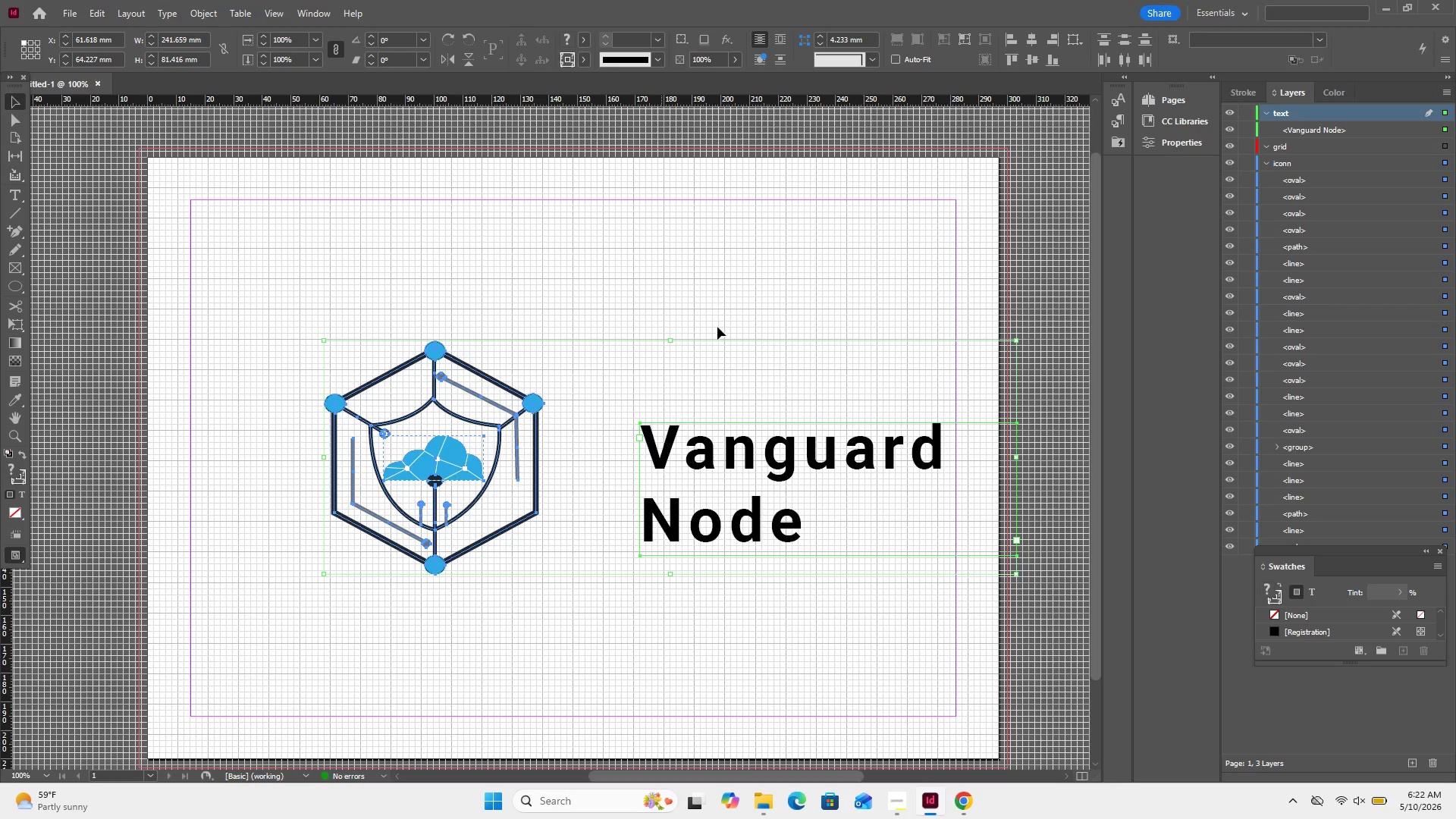 
left_click([766, 205])
 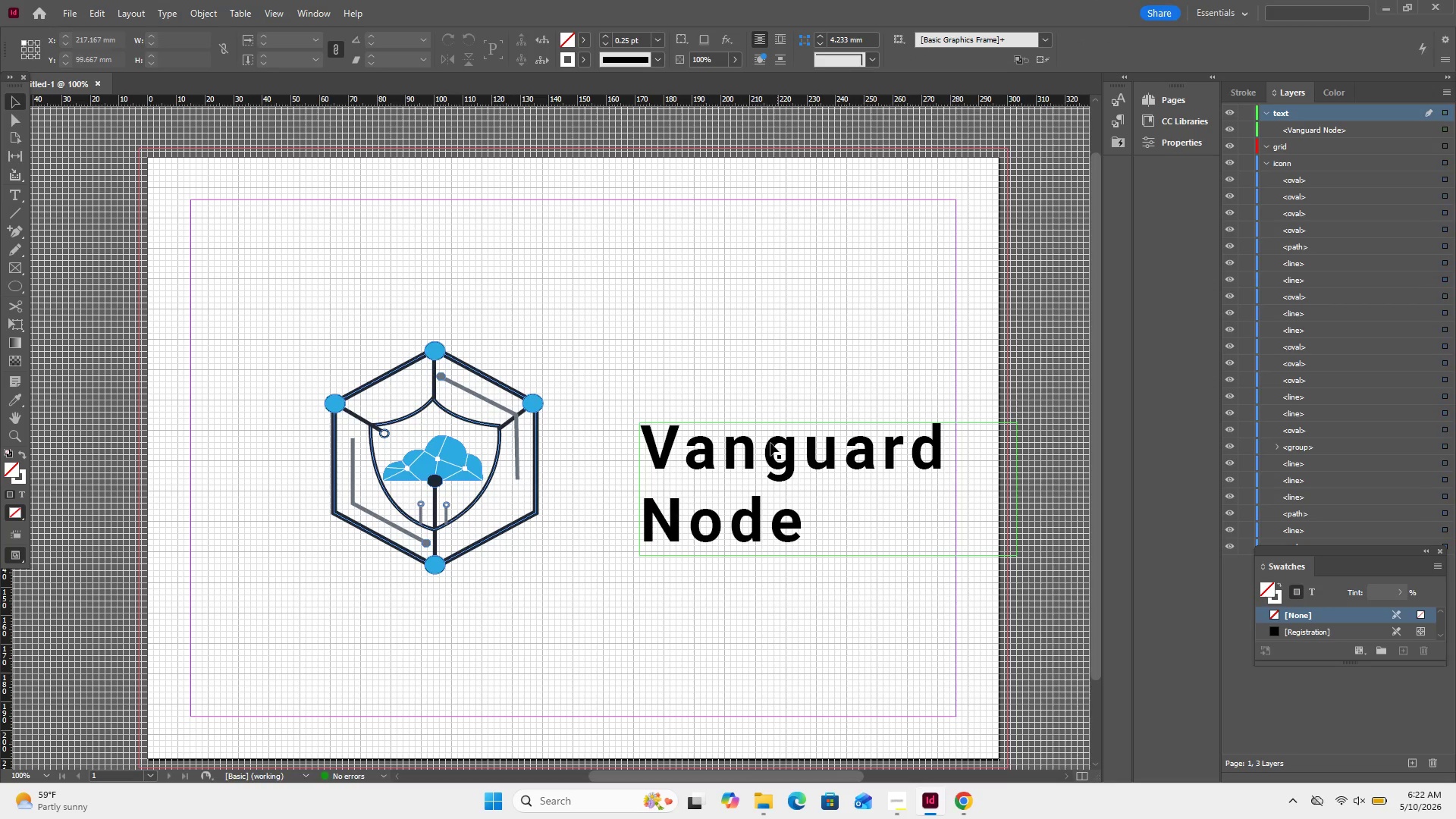 
double_click([770, 443])
 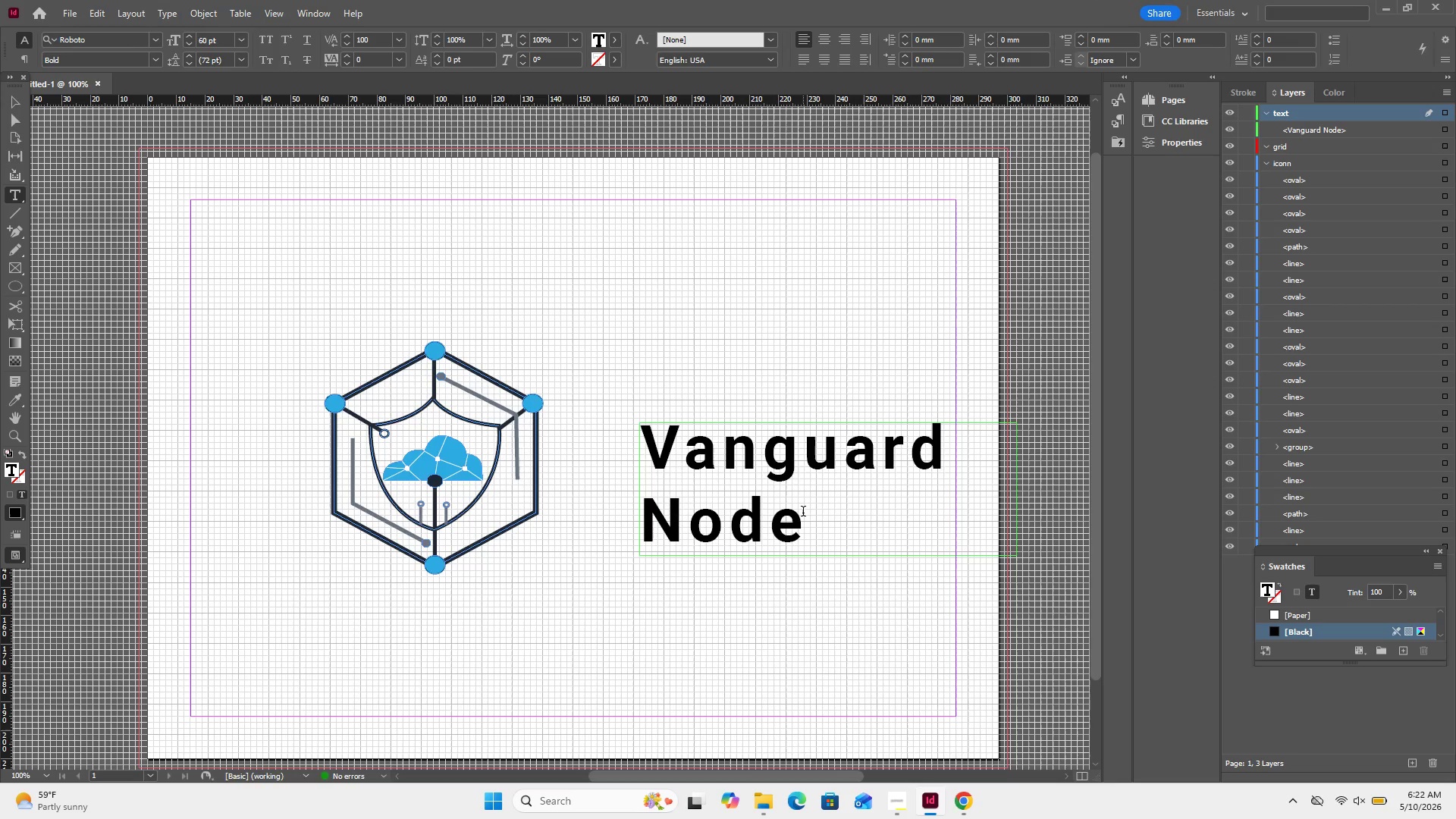 
left_click_drag(start_coordinate=[803, 513], to_coordinate=[651, 451])
 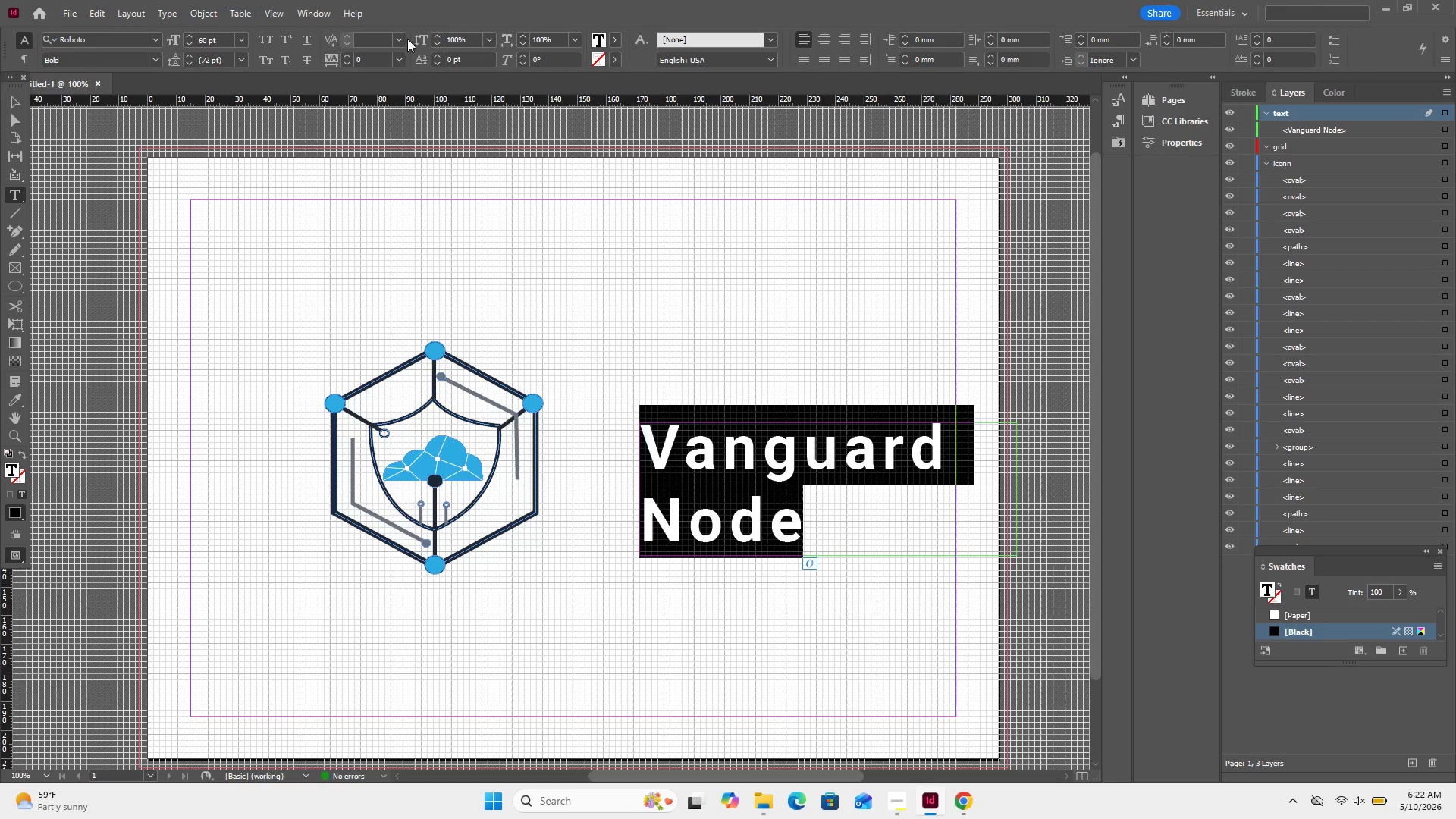 
left_click([407, 39])
 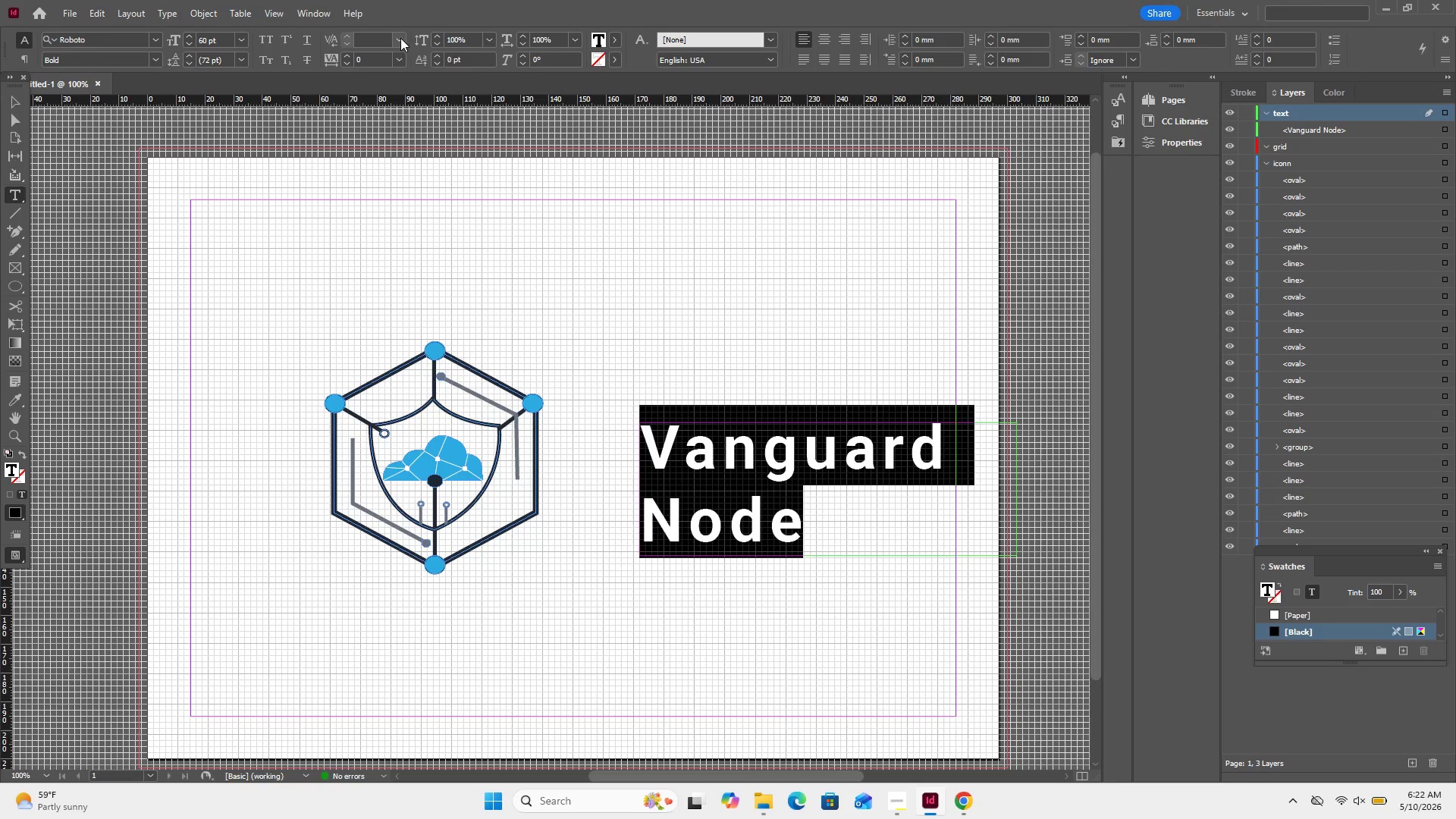 
left_click([400, 38])
 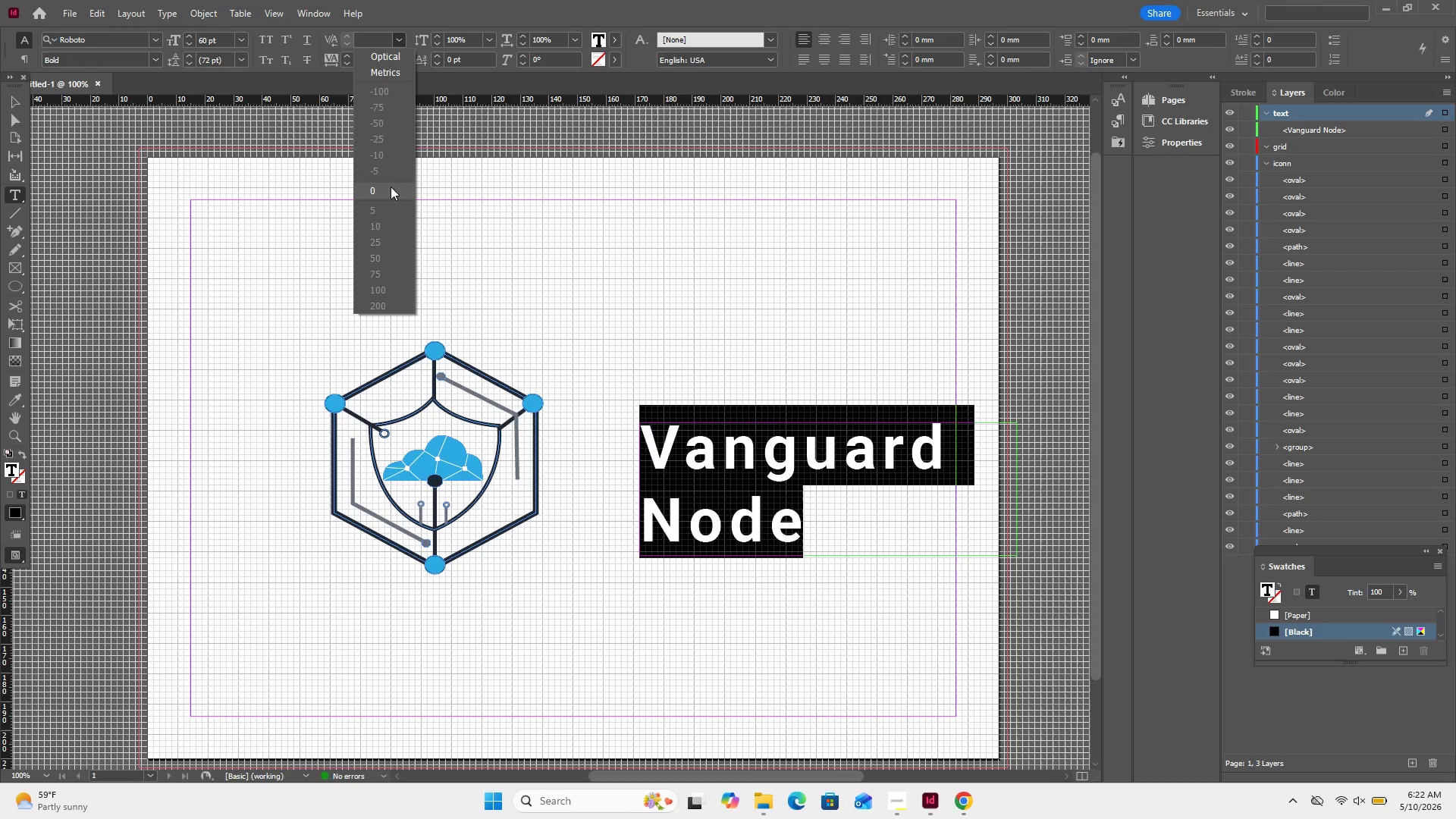 
left_click([391, 187])
 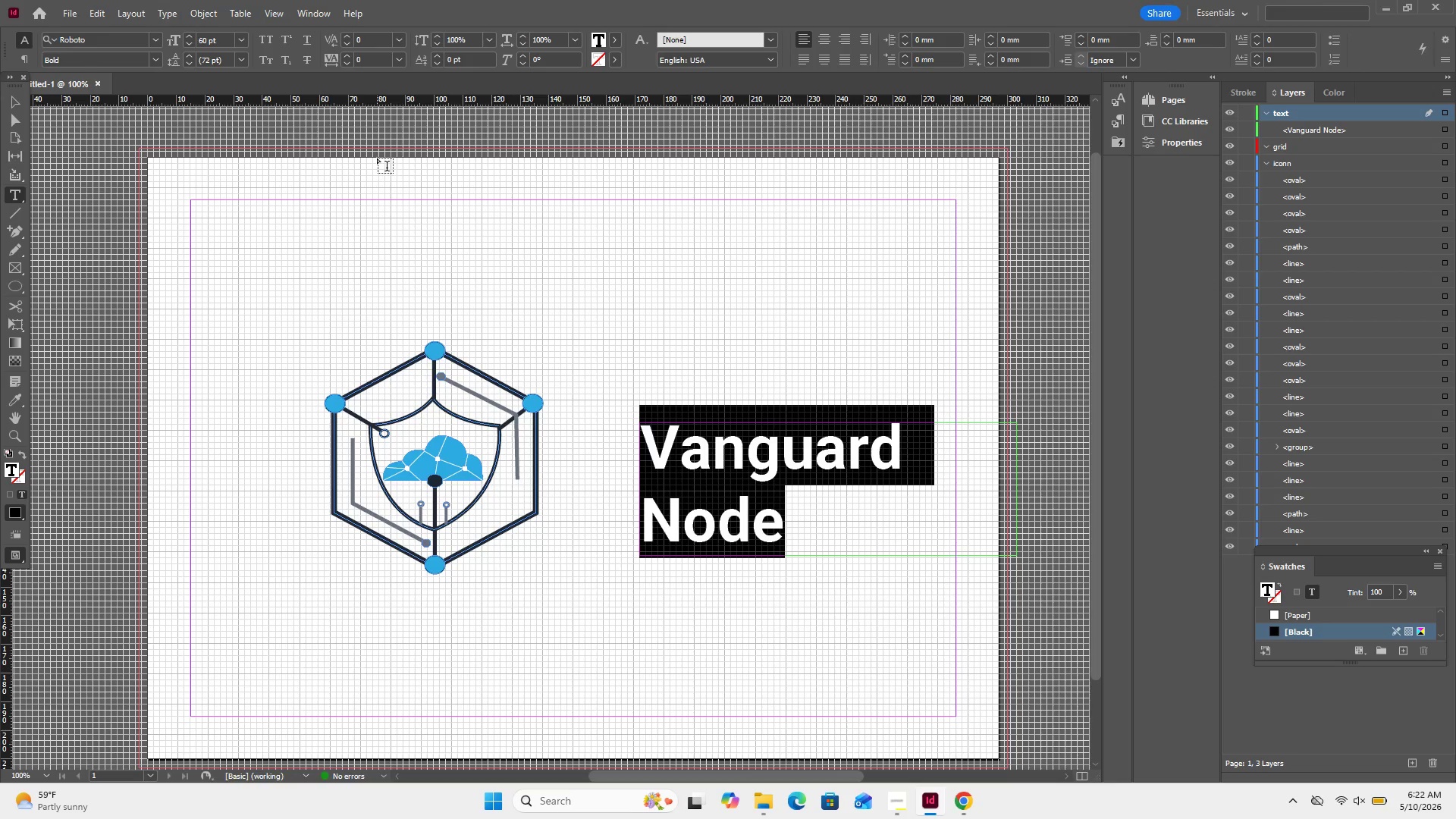 
wait(5.16)
 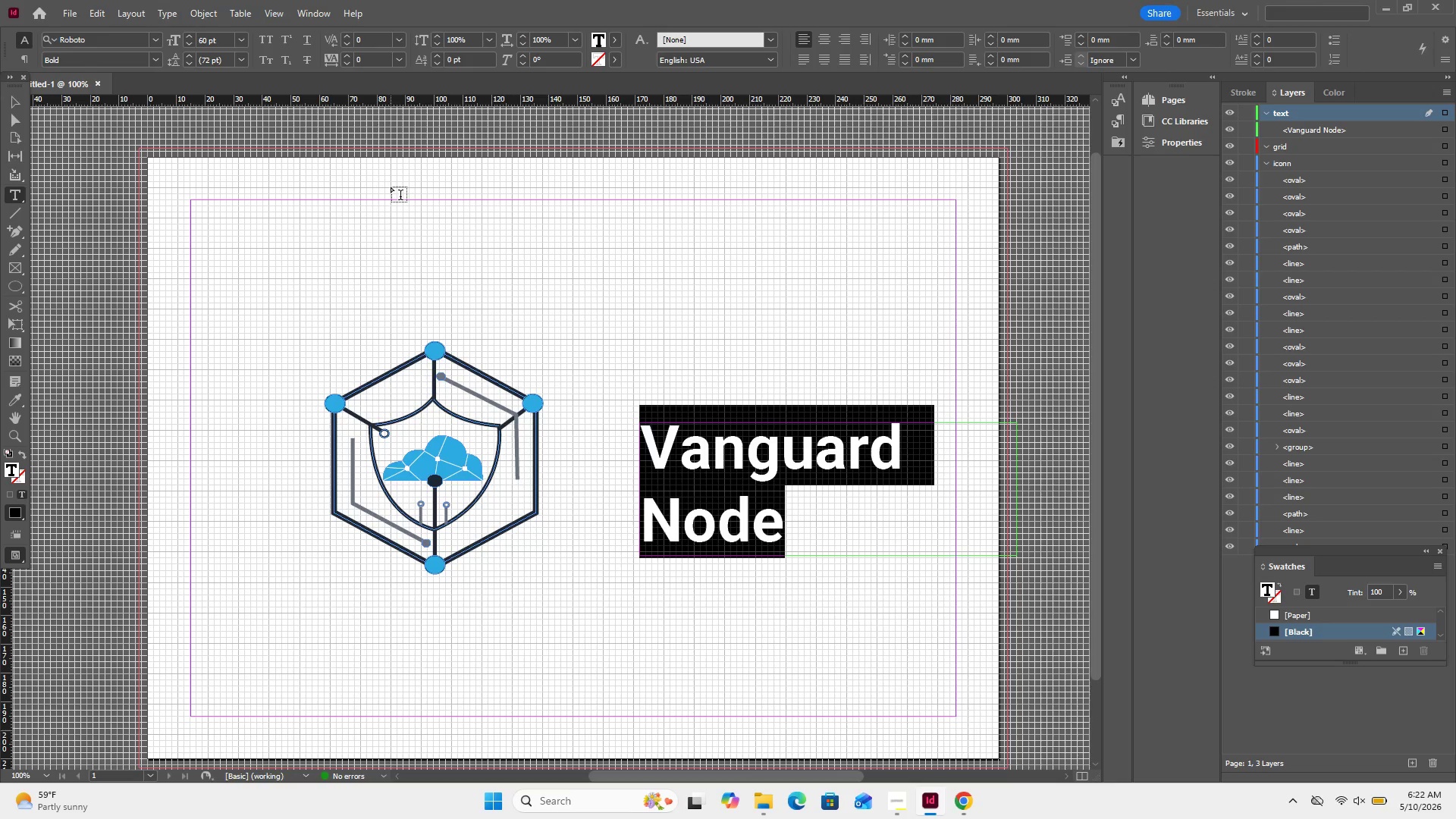 
left_click([19, 111])
 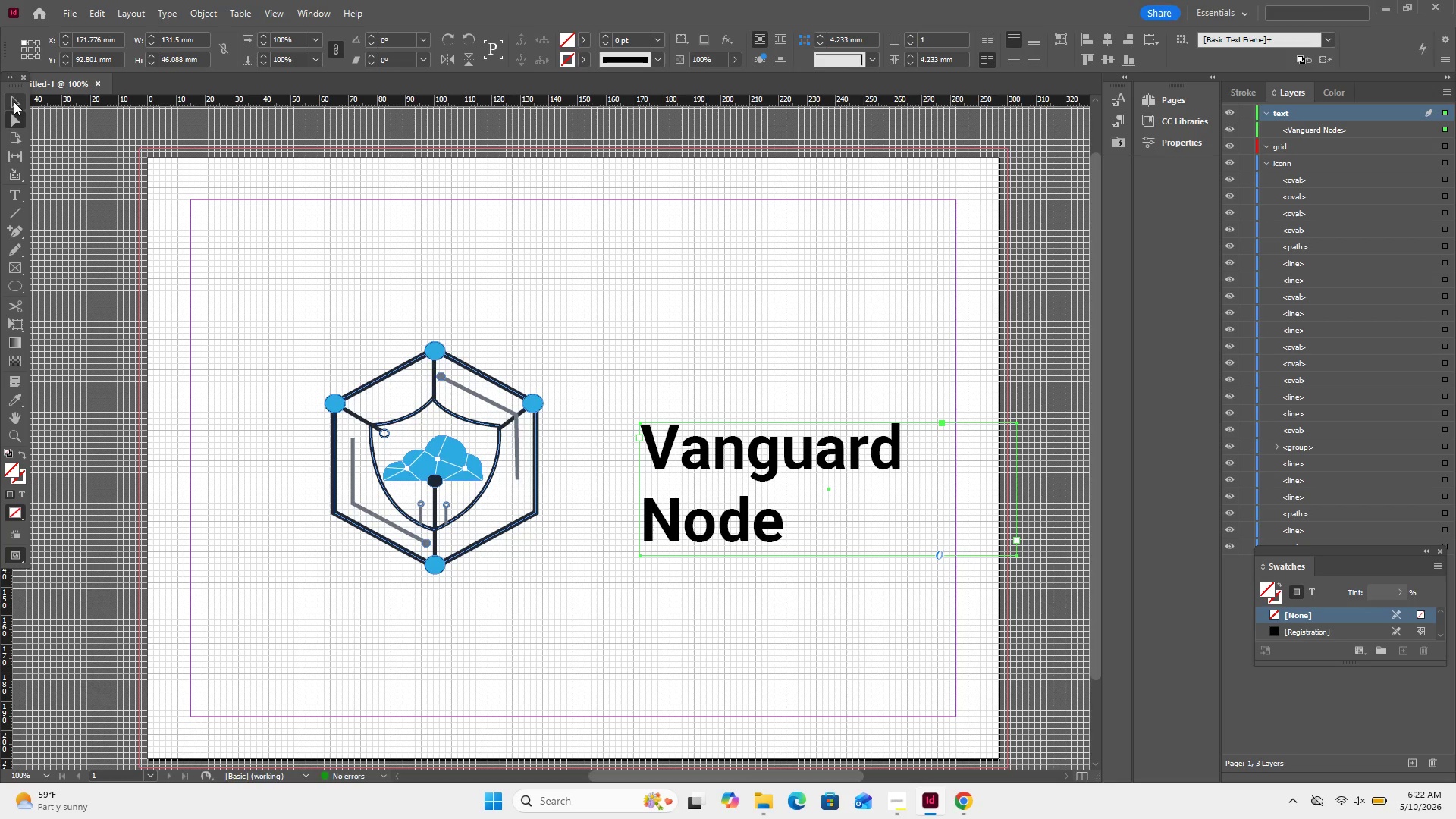 
left_click([14, 102])
 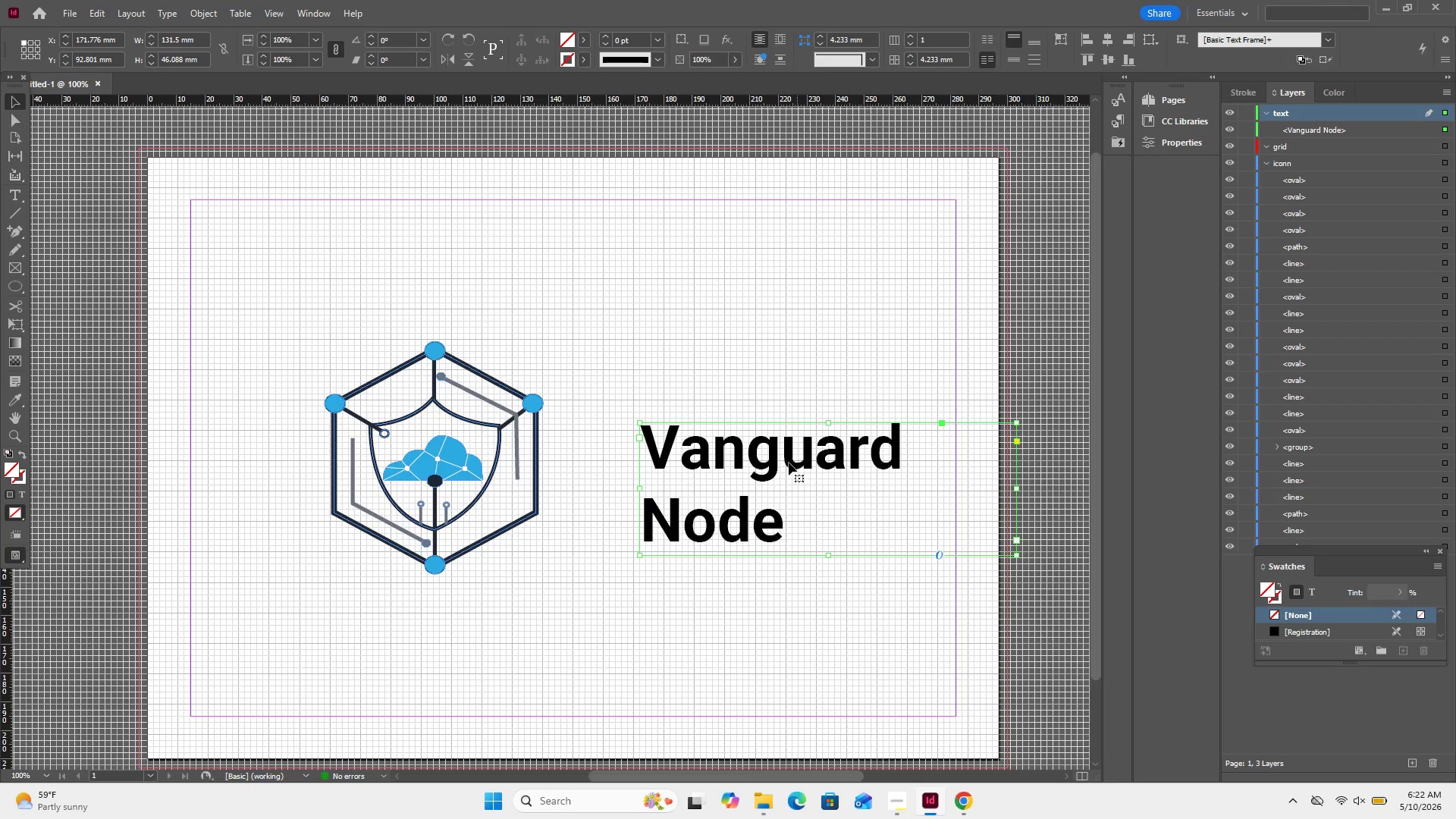 
left_click_drag(start_coordinate=[789, 463], to_coordinate=[720, 435])
 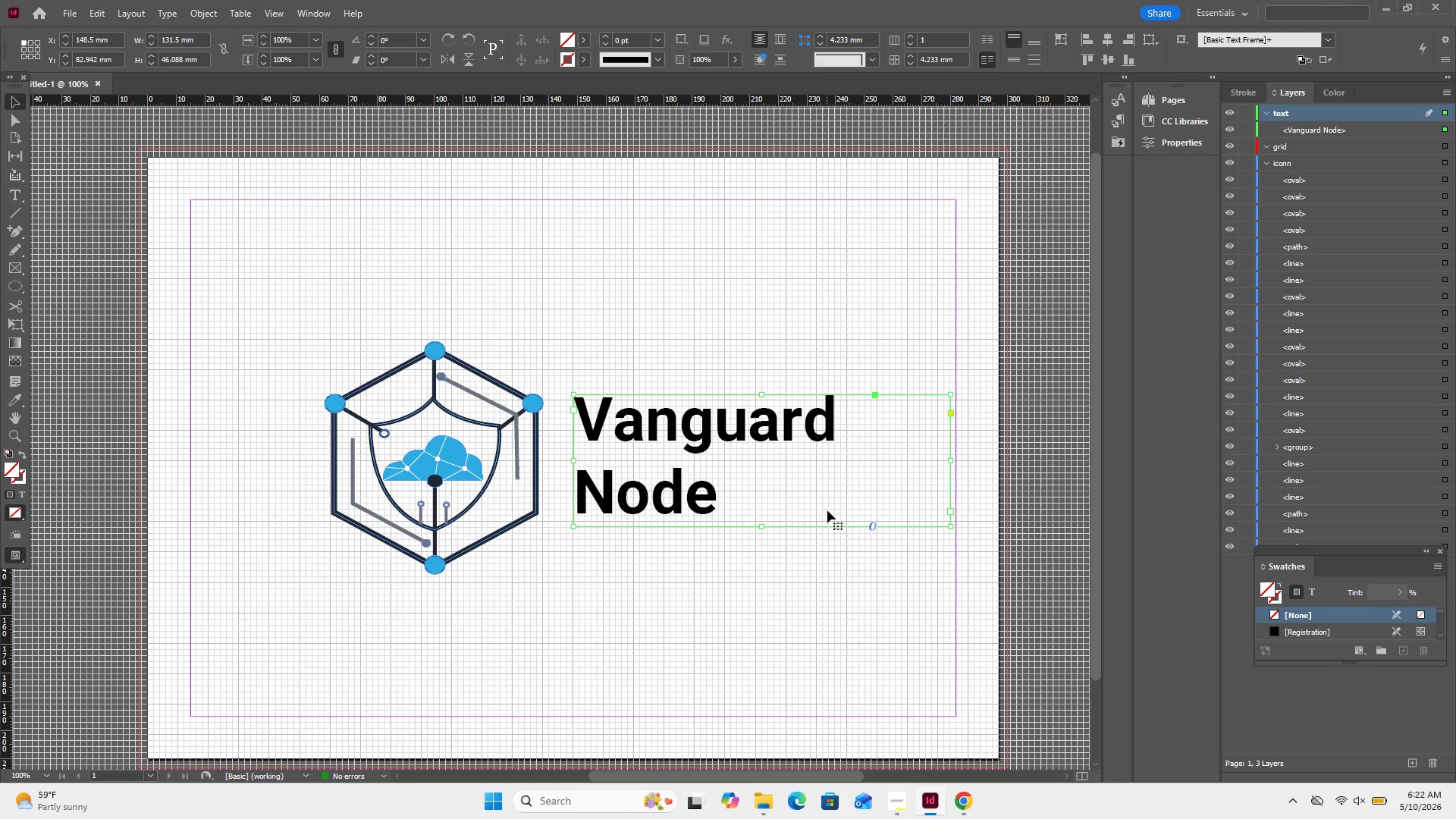 
left_click([855, 297])
 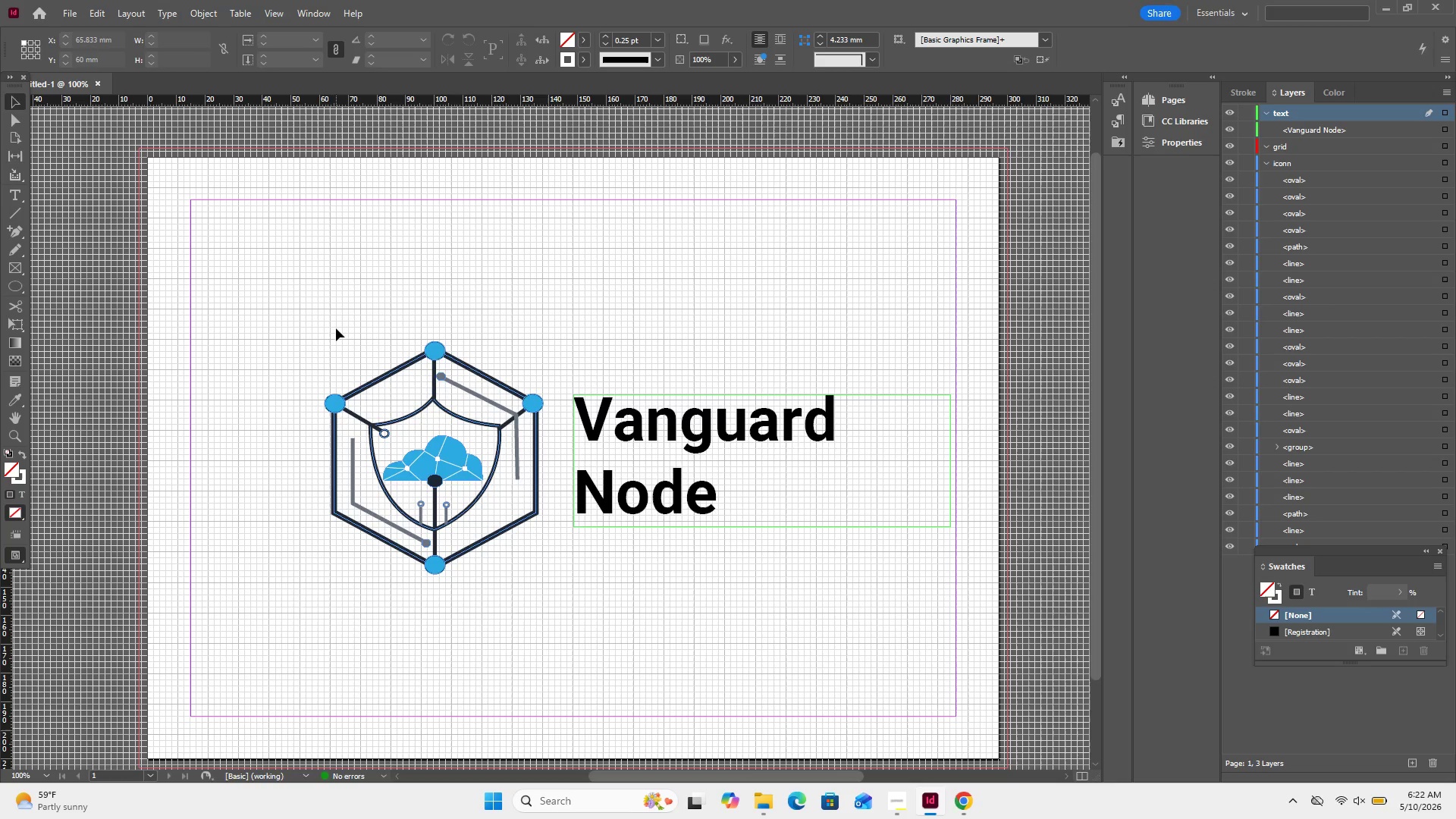 
left_click([336, 328])
 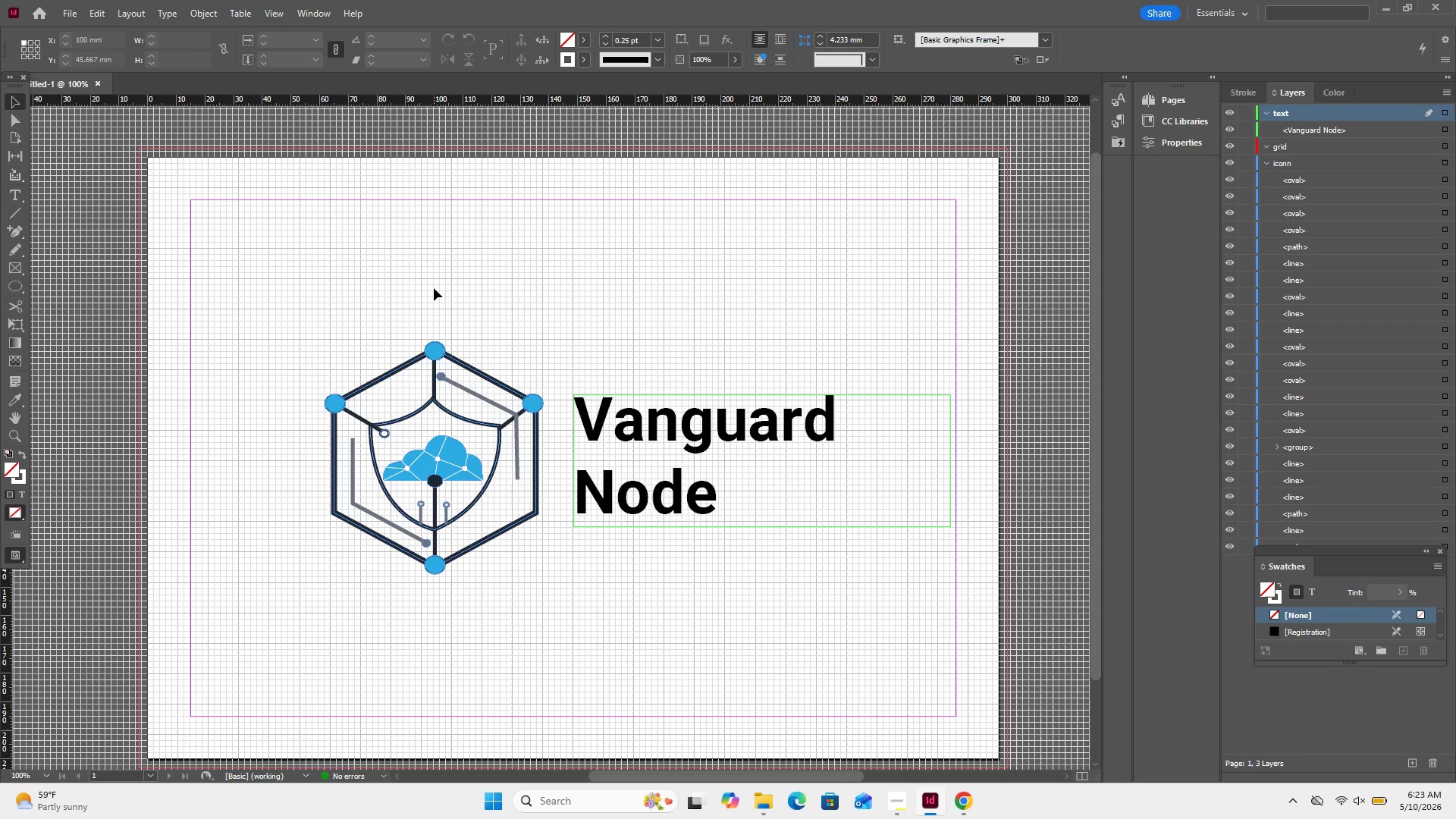 
wait(38.91)
 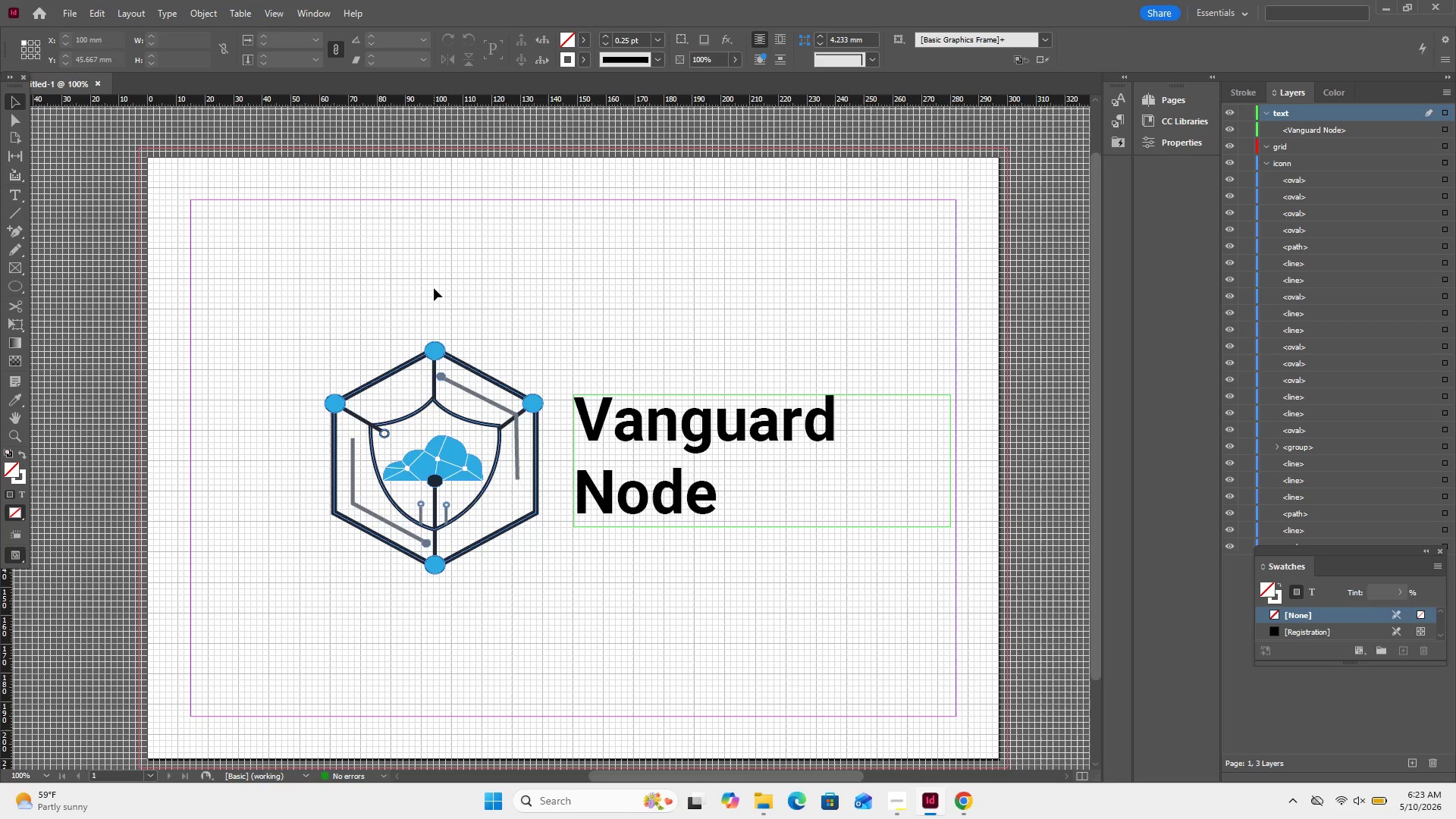 
left_click_drag(start_coordinate=[281, 312], to_coordinate=[544, 596])
 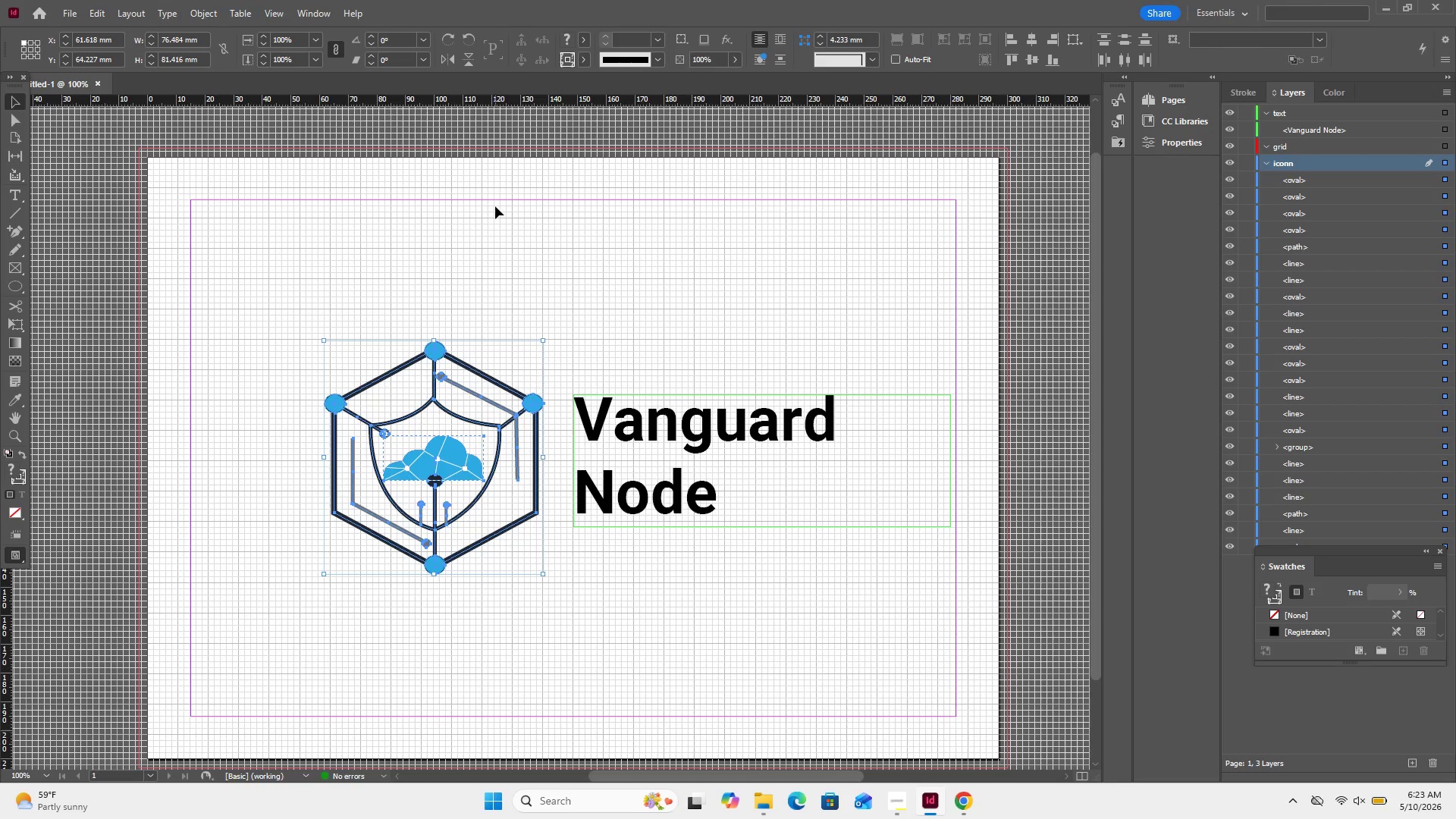 
wait(14.69)
 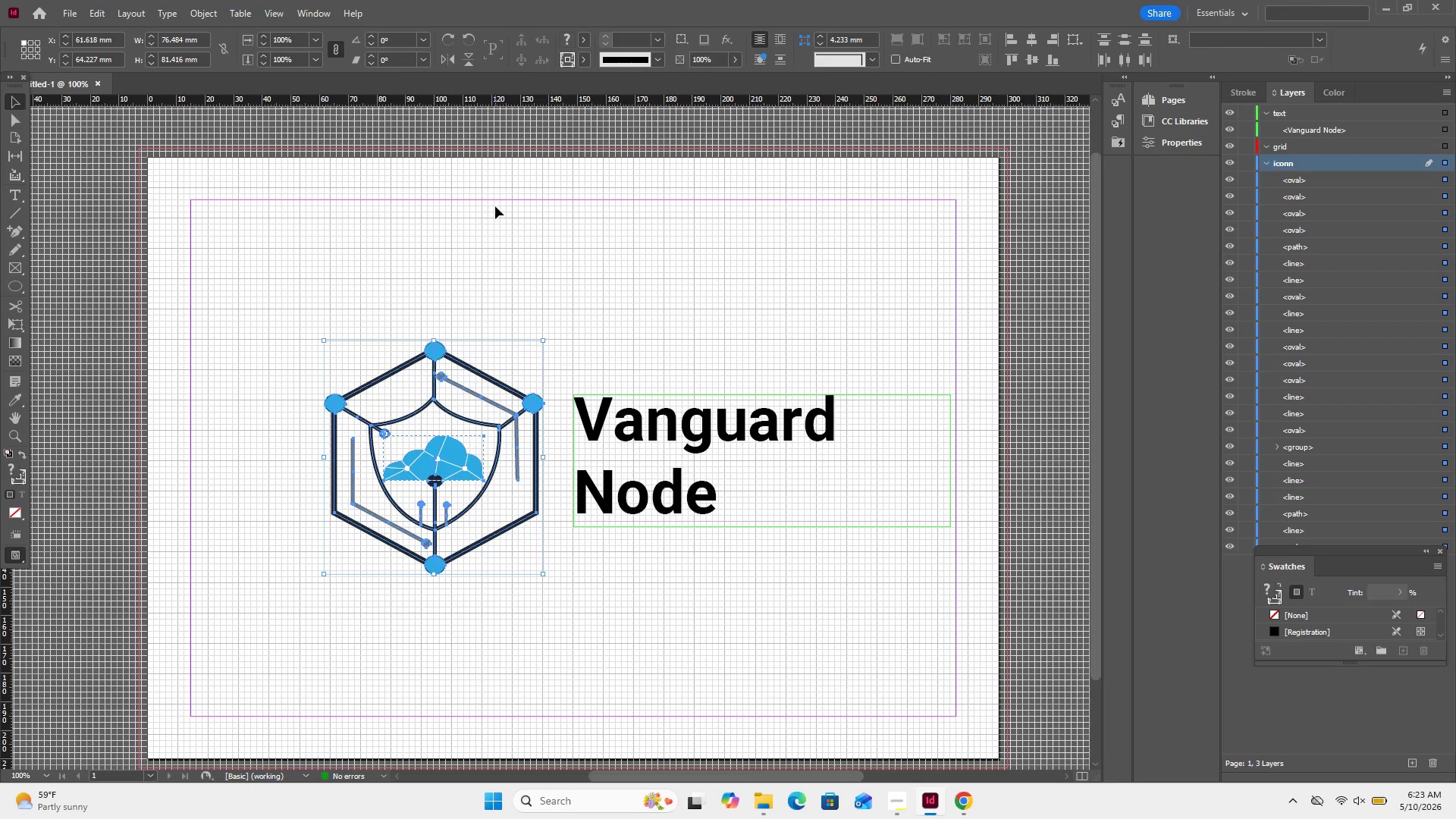 
left_click([495, 206])
 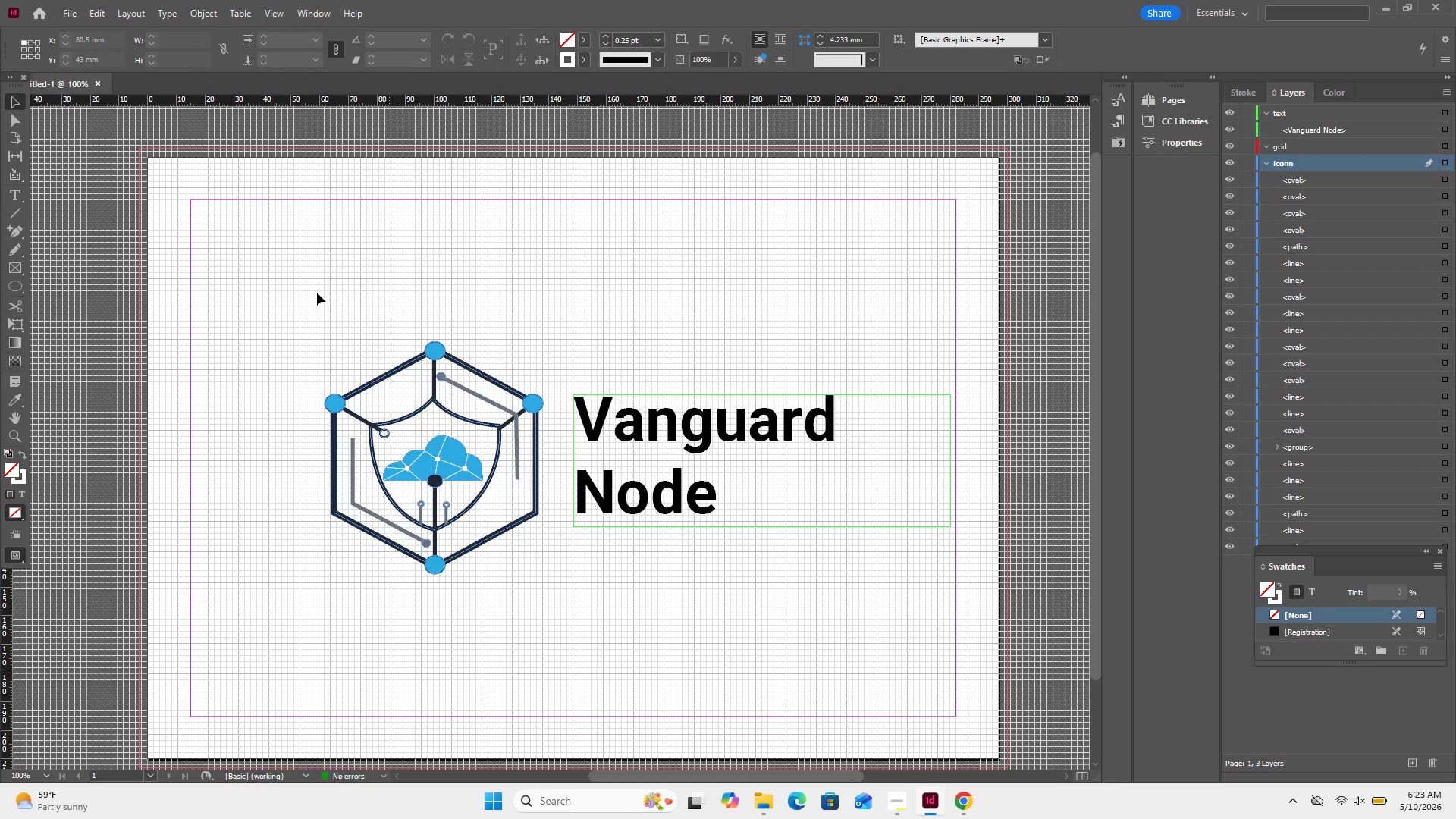 
left_click_drag(start_coordinate=[315, 293], to_coordinate=[532, 559])
 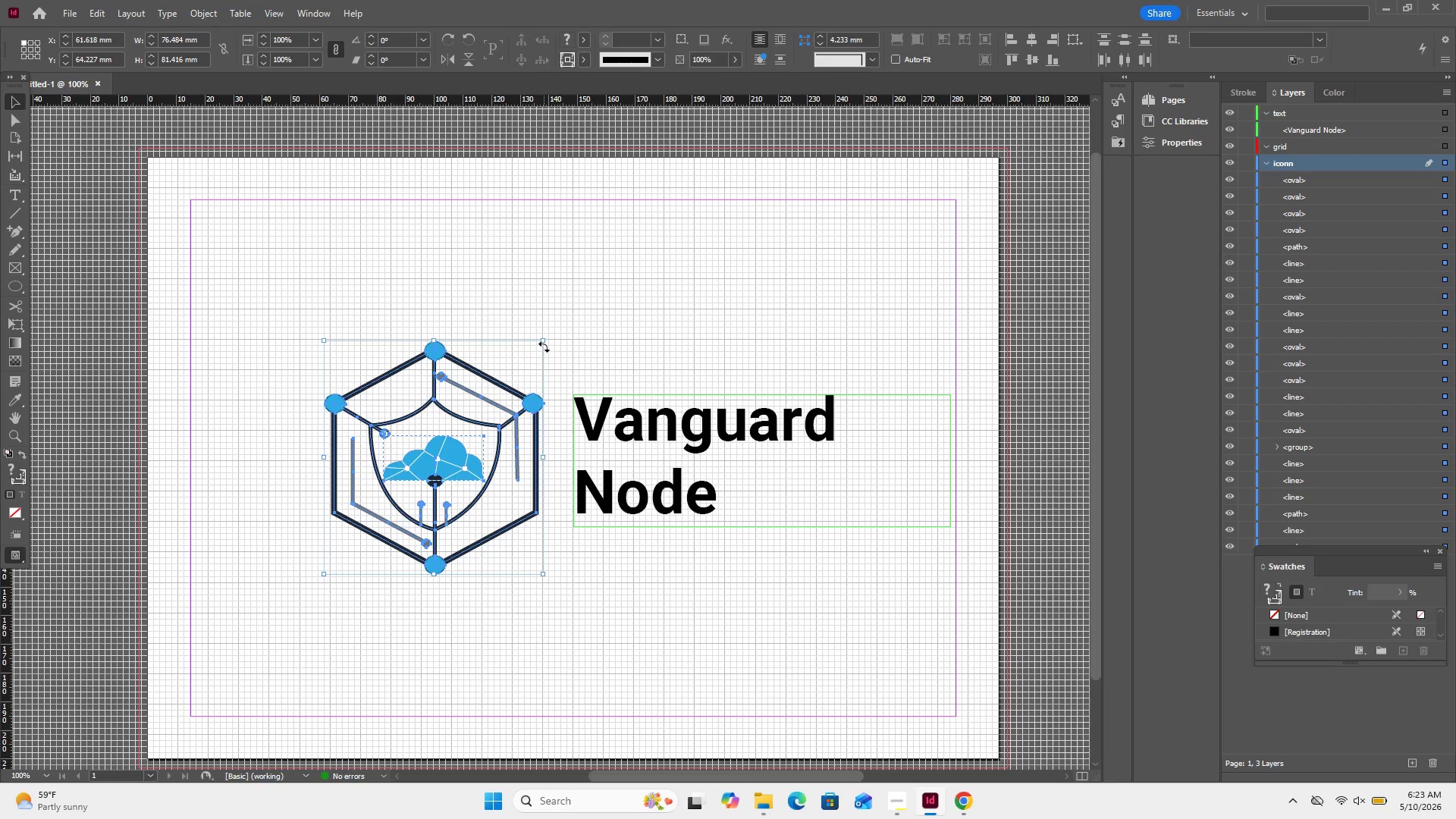 
hold_key(key=ShiftRight, duration=1.34)
left_click_drag(start_coordinate=[544, 343], to_coordinate=[468, 398])
 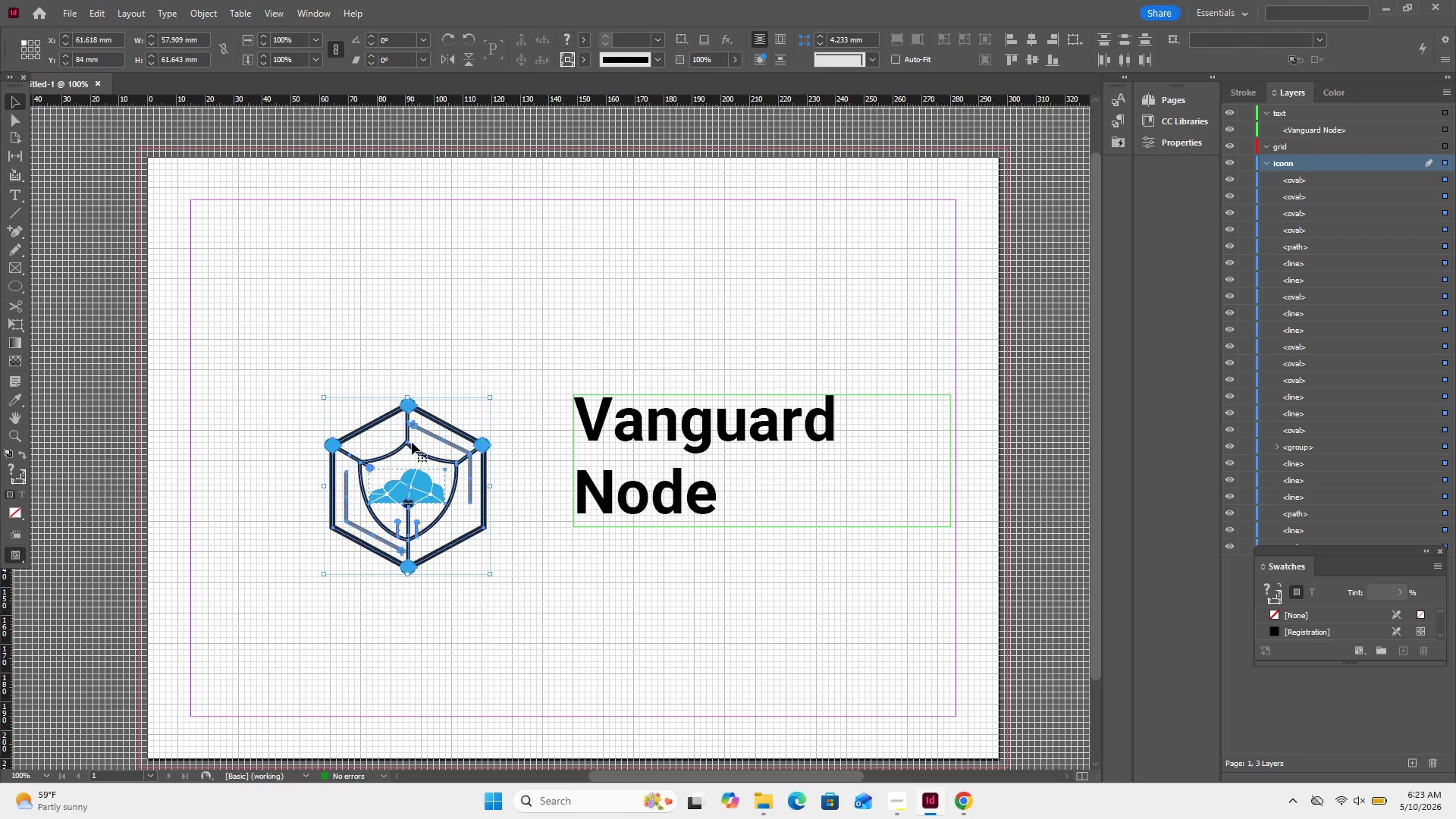 
left_click_drag(start_coordinate=[408, 447], to_coordinate=[409, 263])
 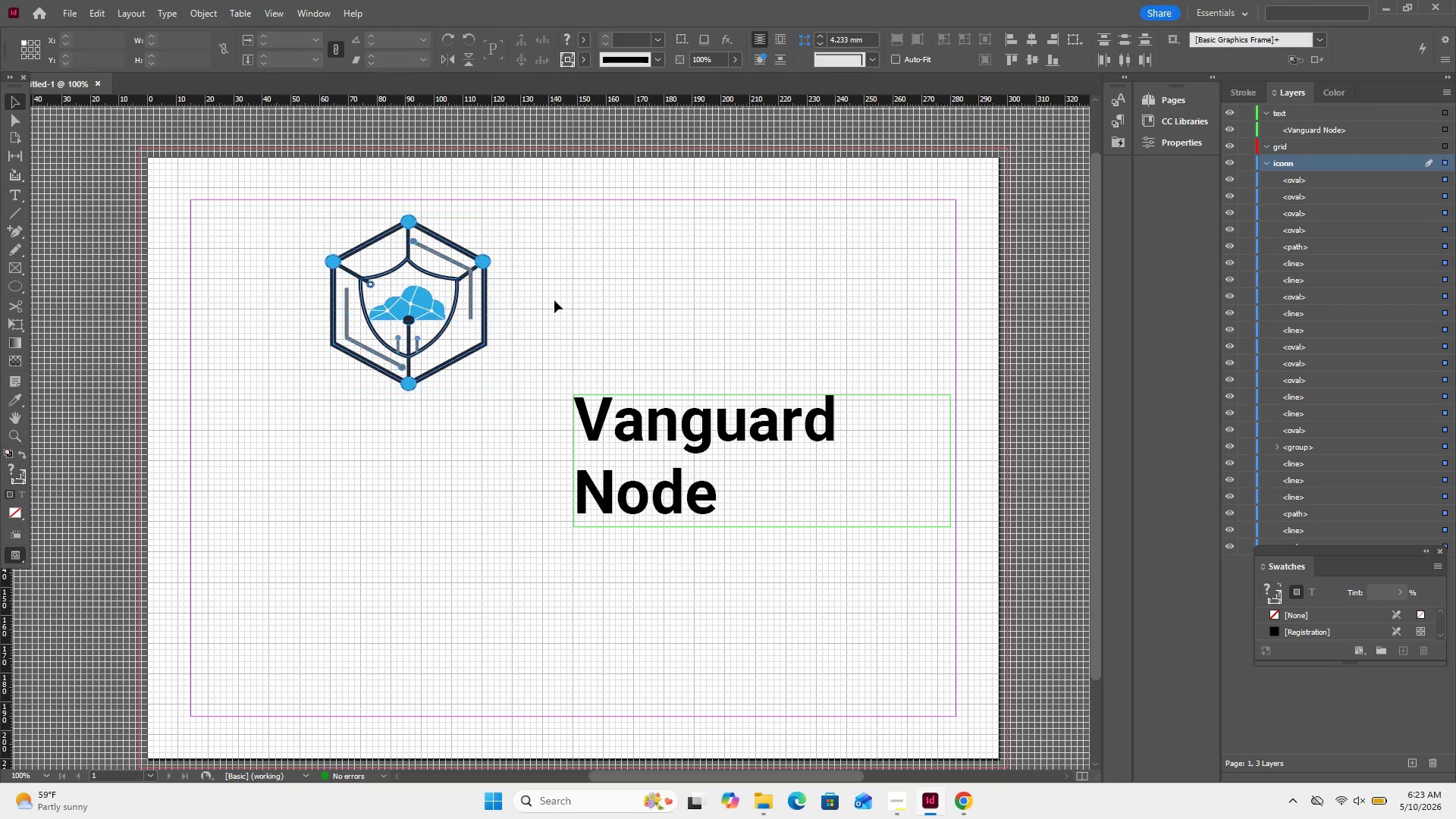 
left_click_drag(start_coordinate=[559, 297], to_coordinate=[679, 548])
 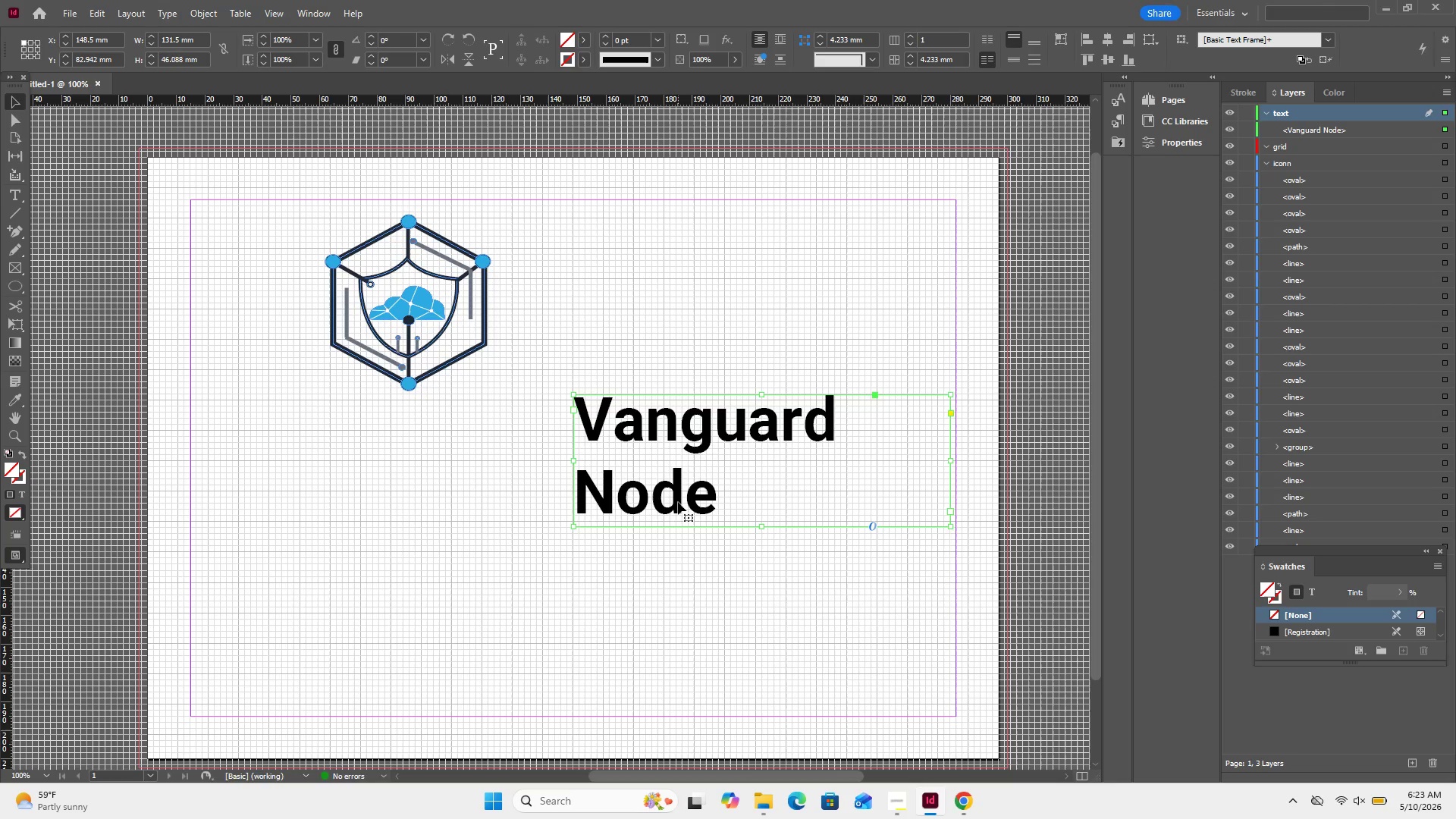 
left_click_drag(start_coordinate=[678, 501], to_coordinate=[612, 329])
 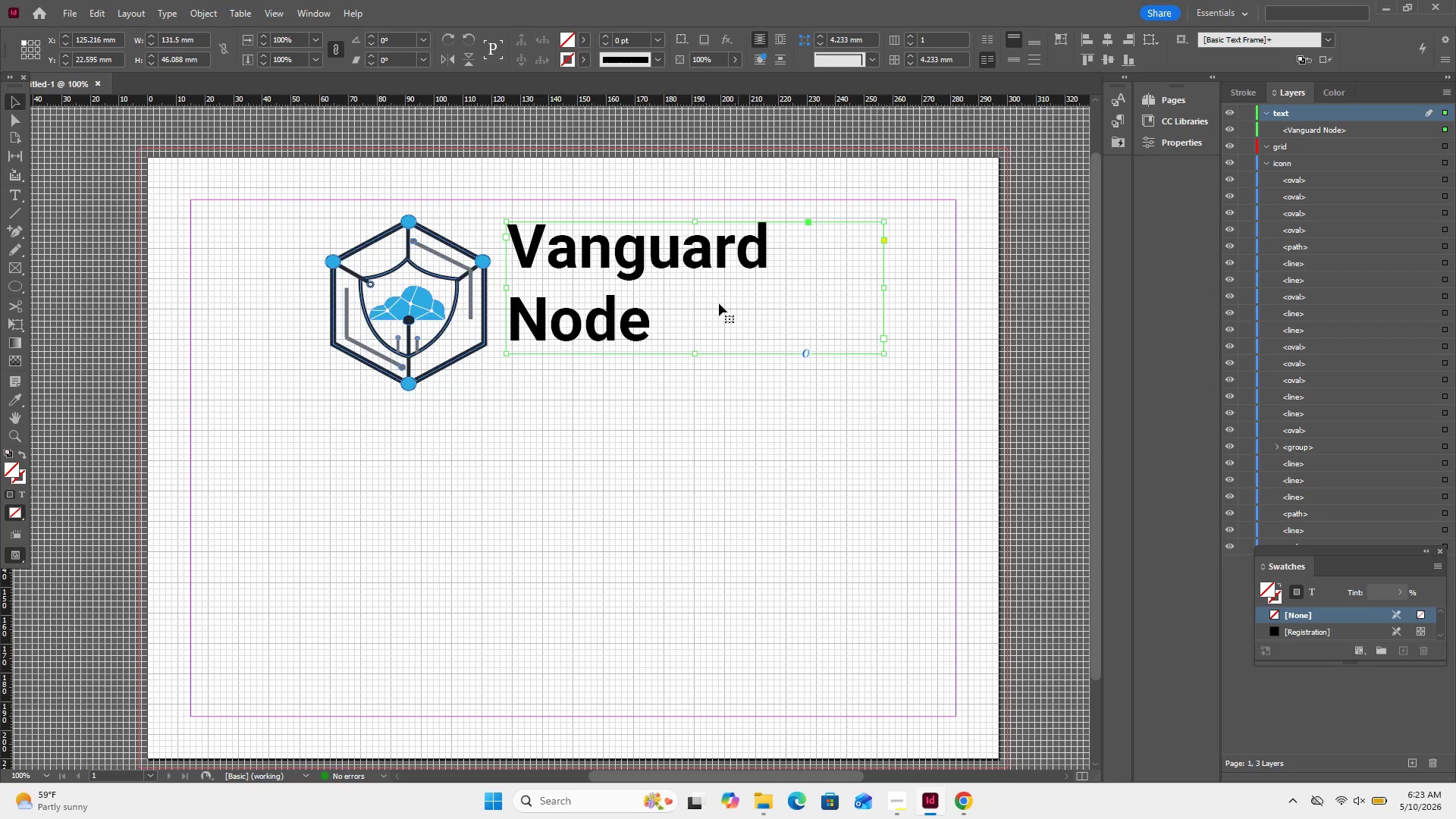 
double_click([658, 312])
 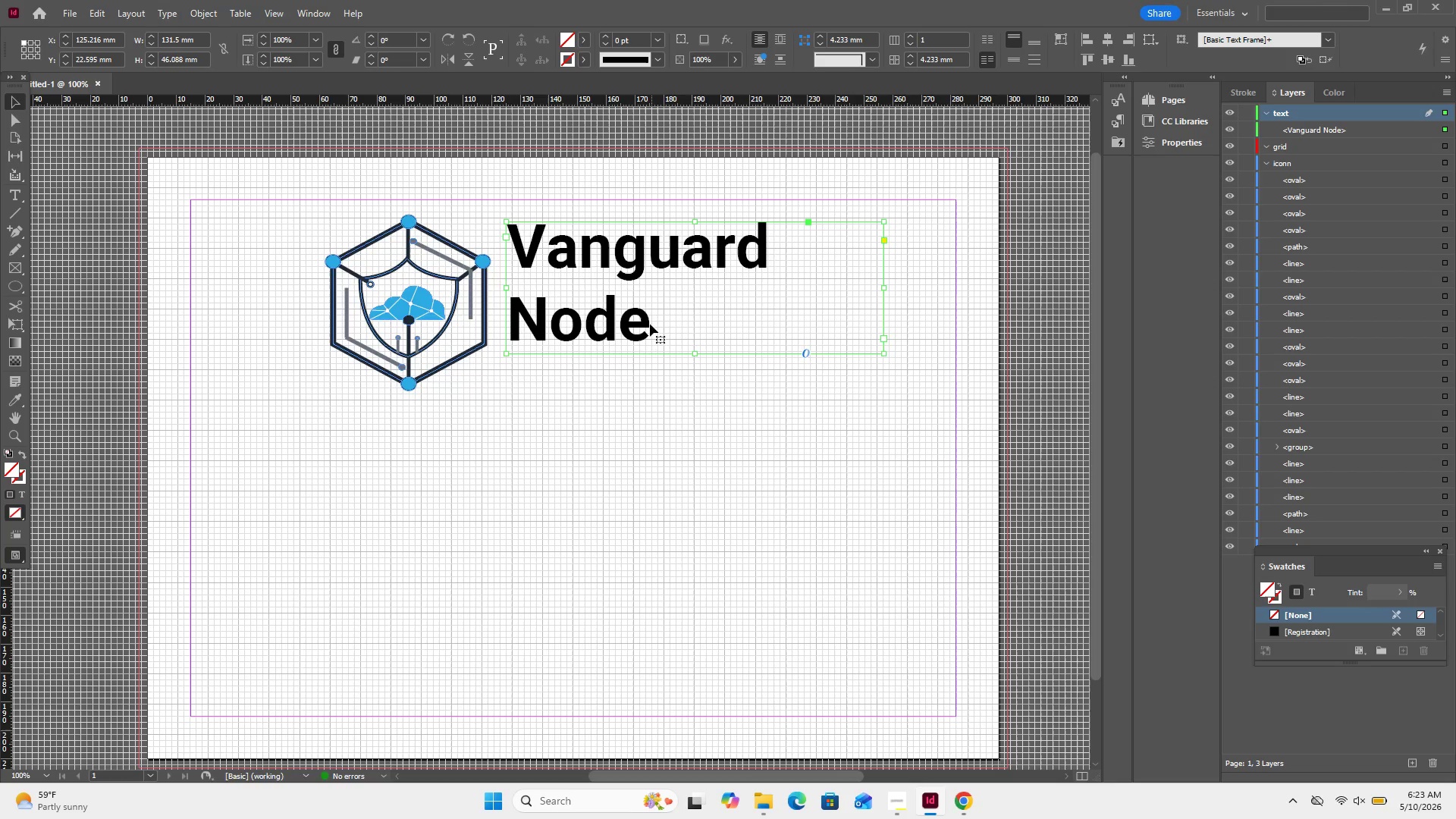 
left_click([647, 315])
 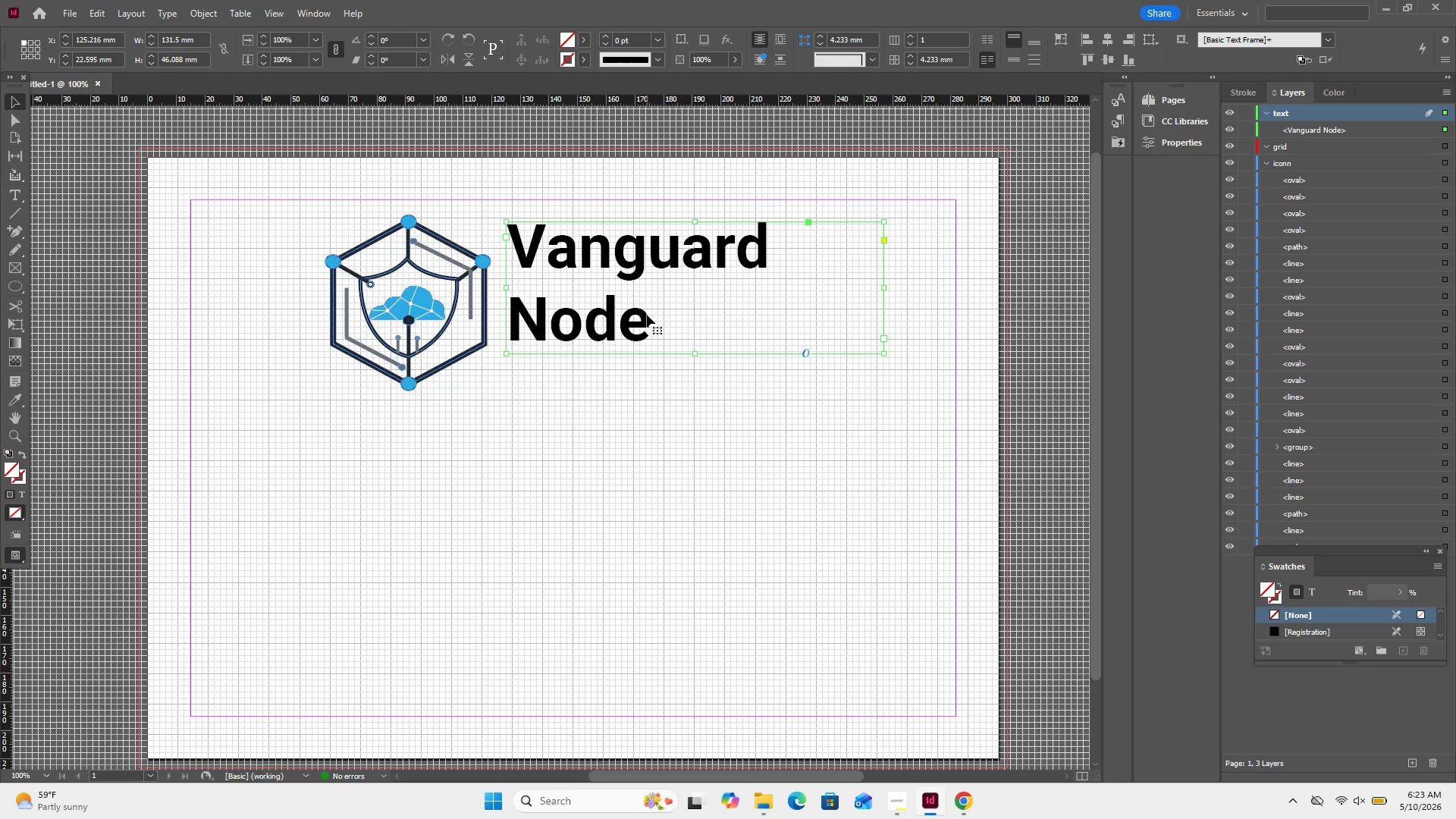 
double_click([647, 315])
 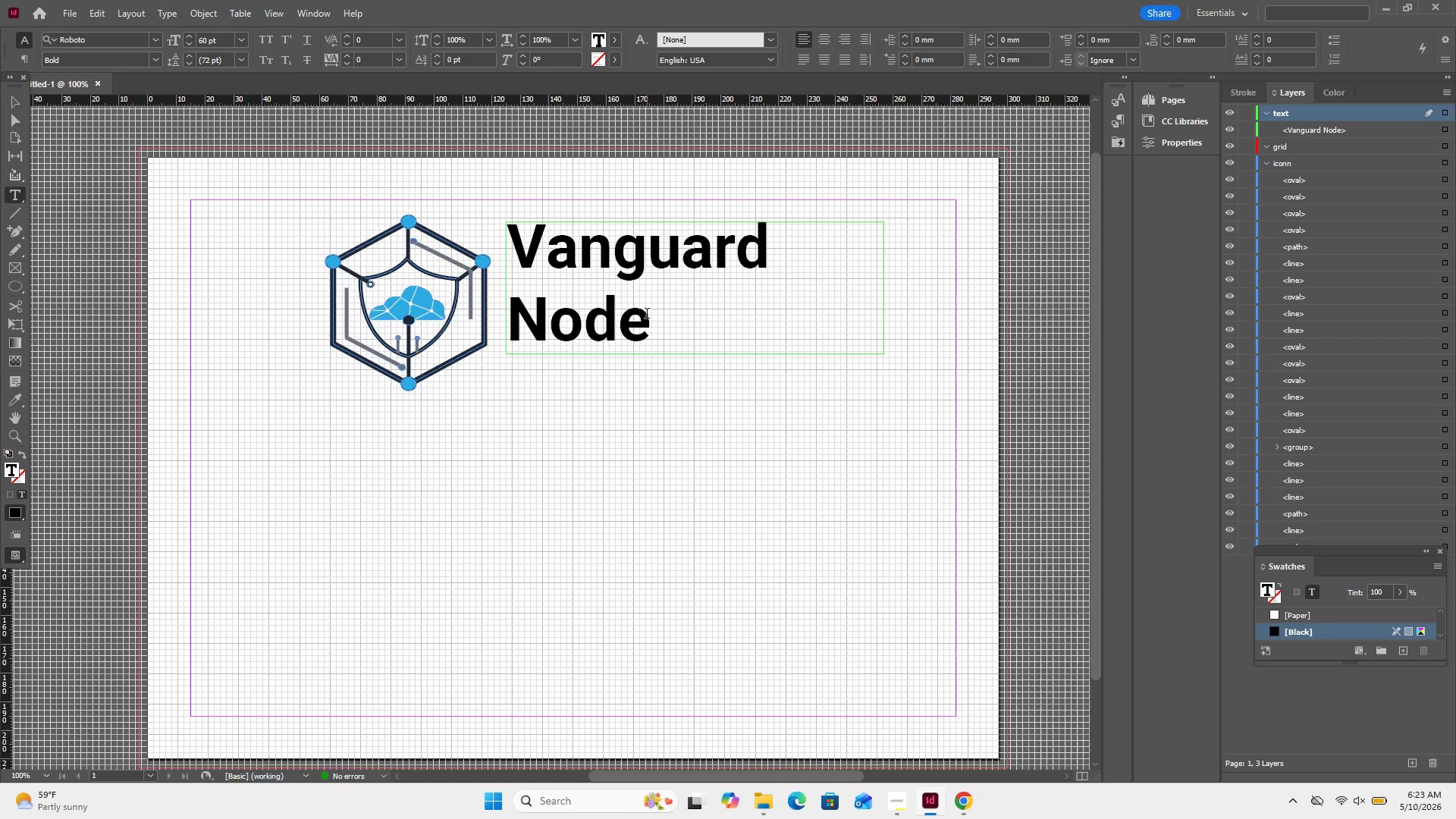 
left_click_drag(start_coordinate=[647, 315], to_coordinate=[516, 250])
 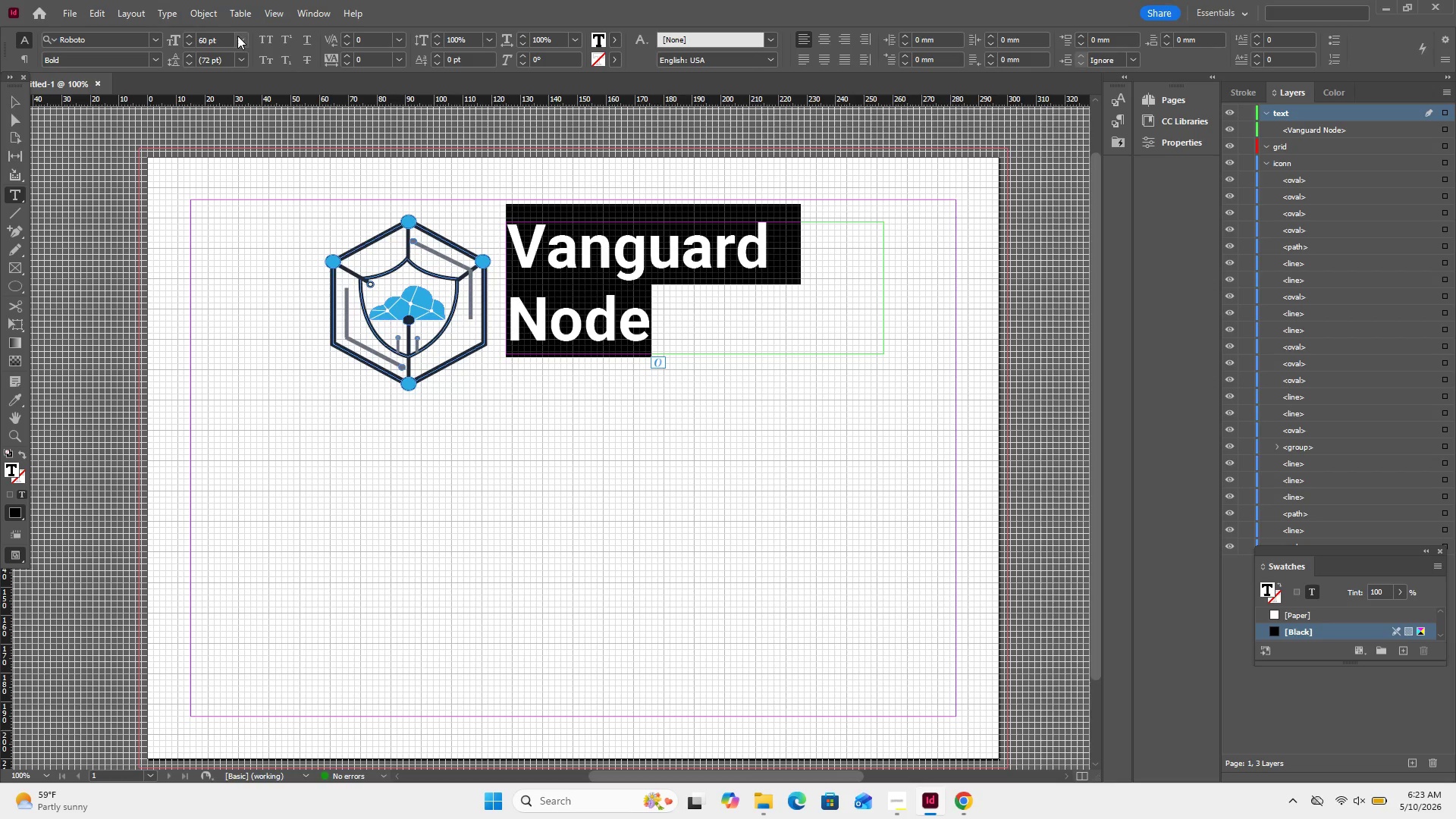 
left_click([236, 36])
 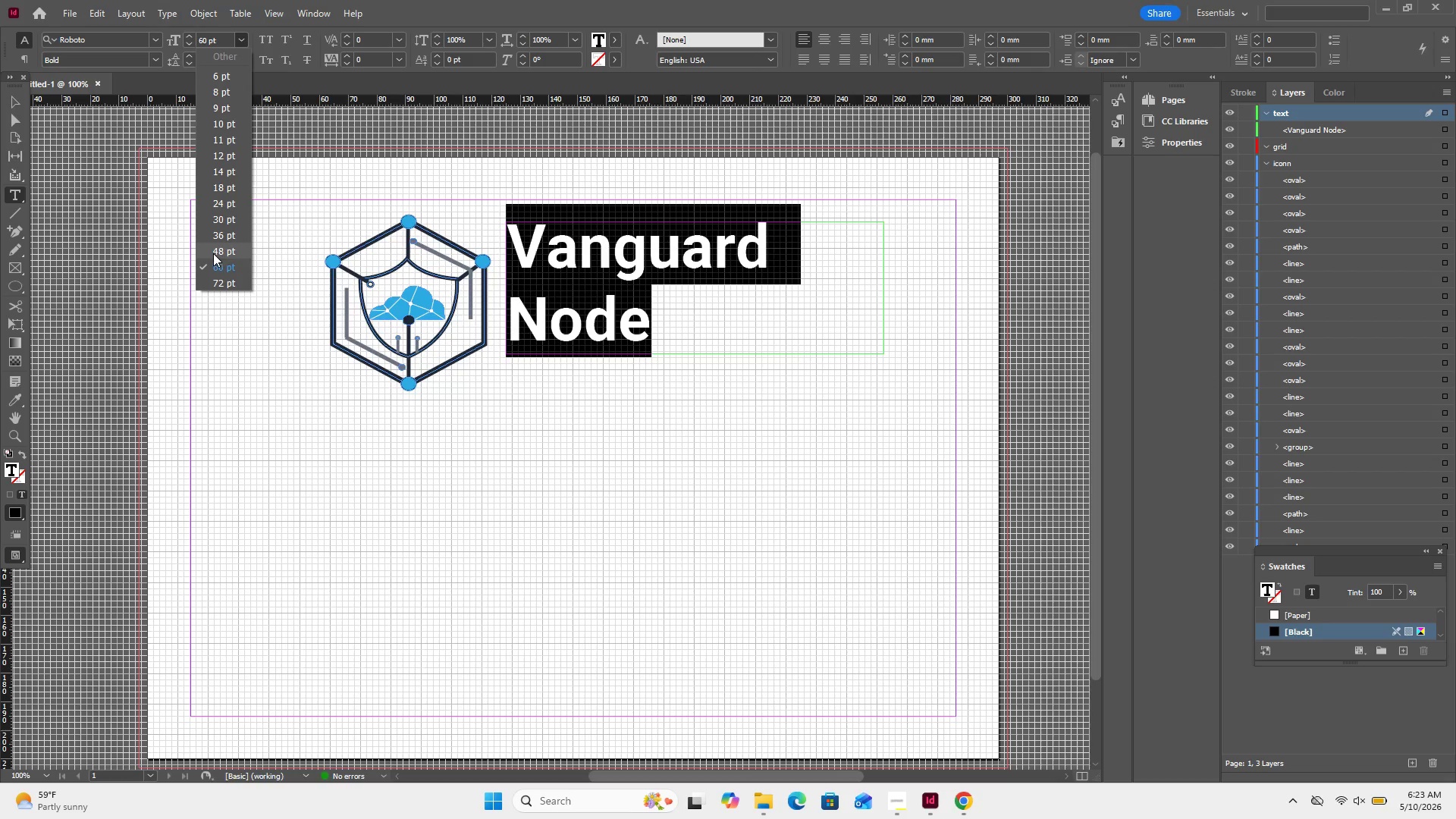 
left_click([213, 253])
 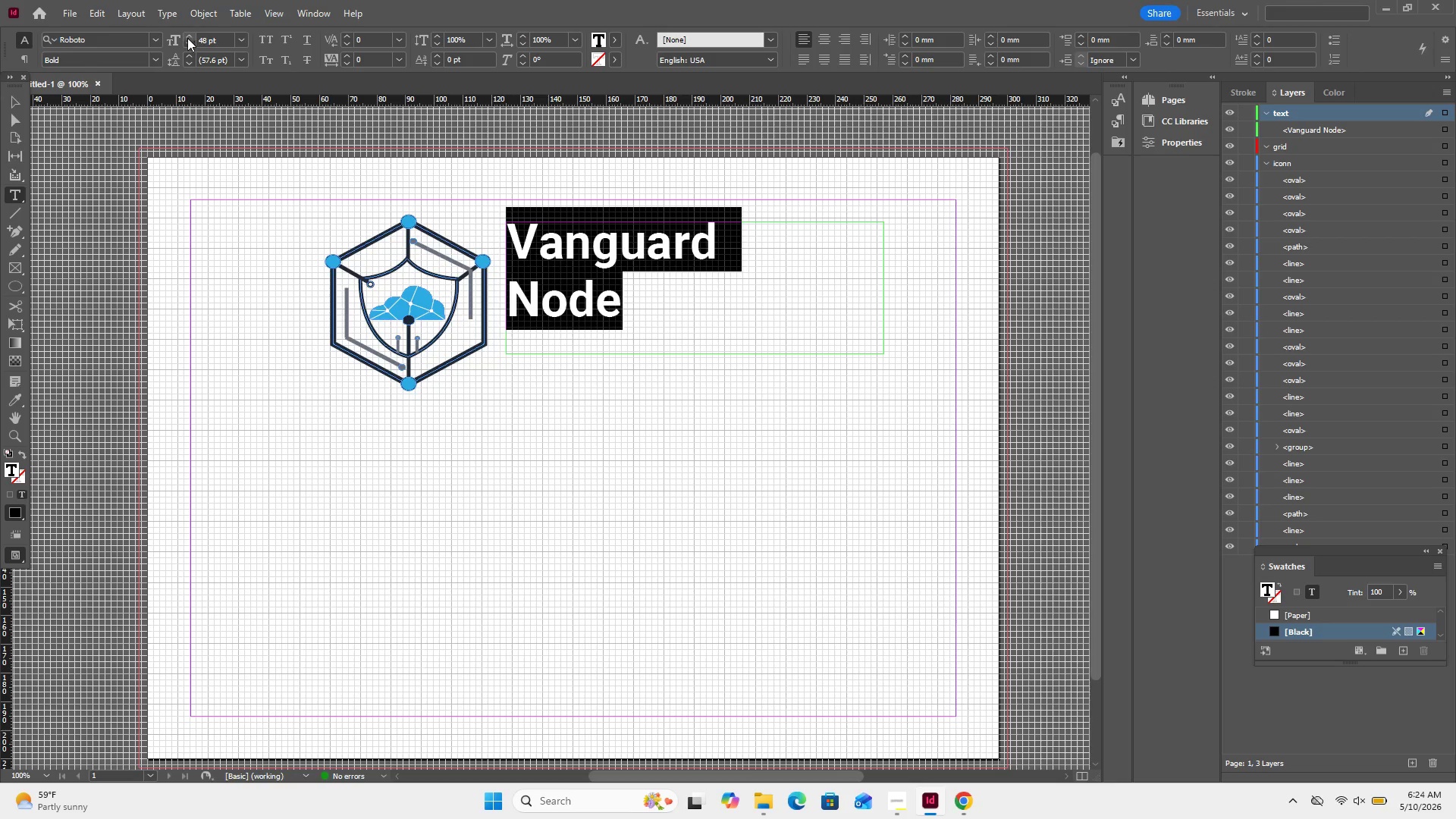 
double_click([202, 42])
 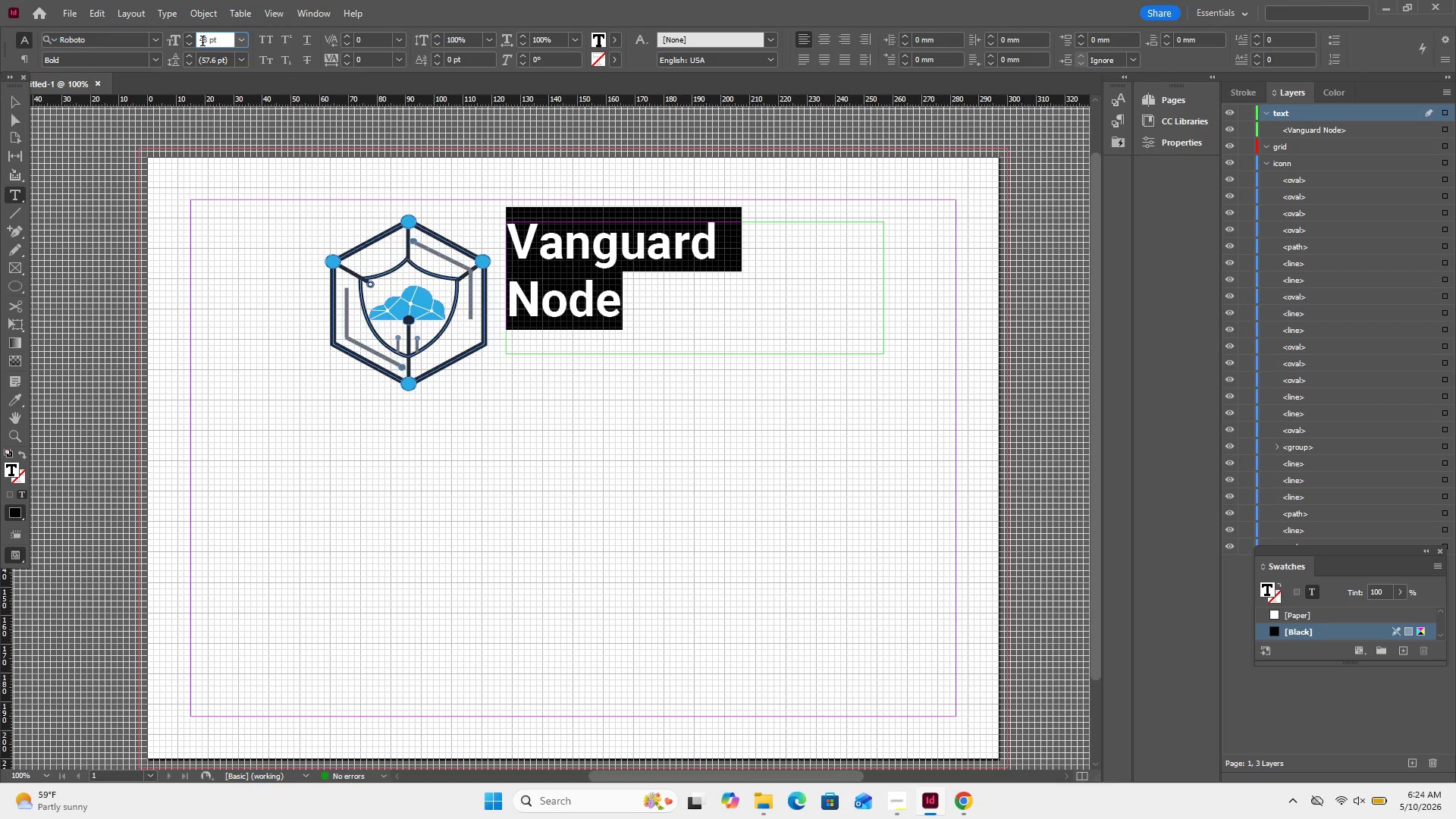 
triple_click([202, 42])
 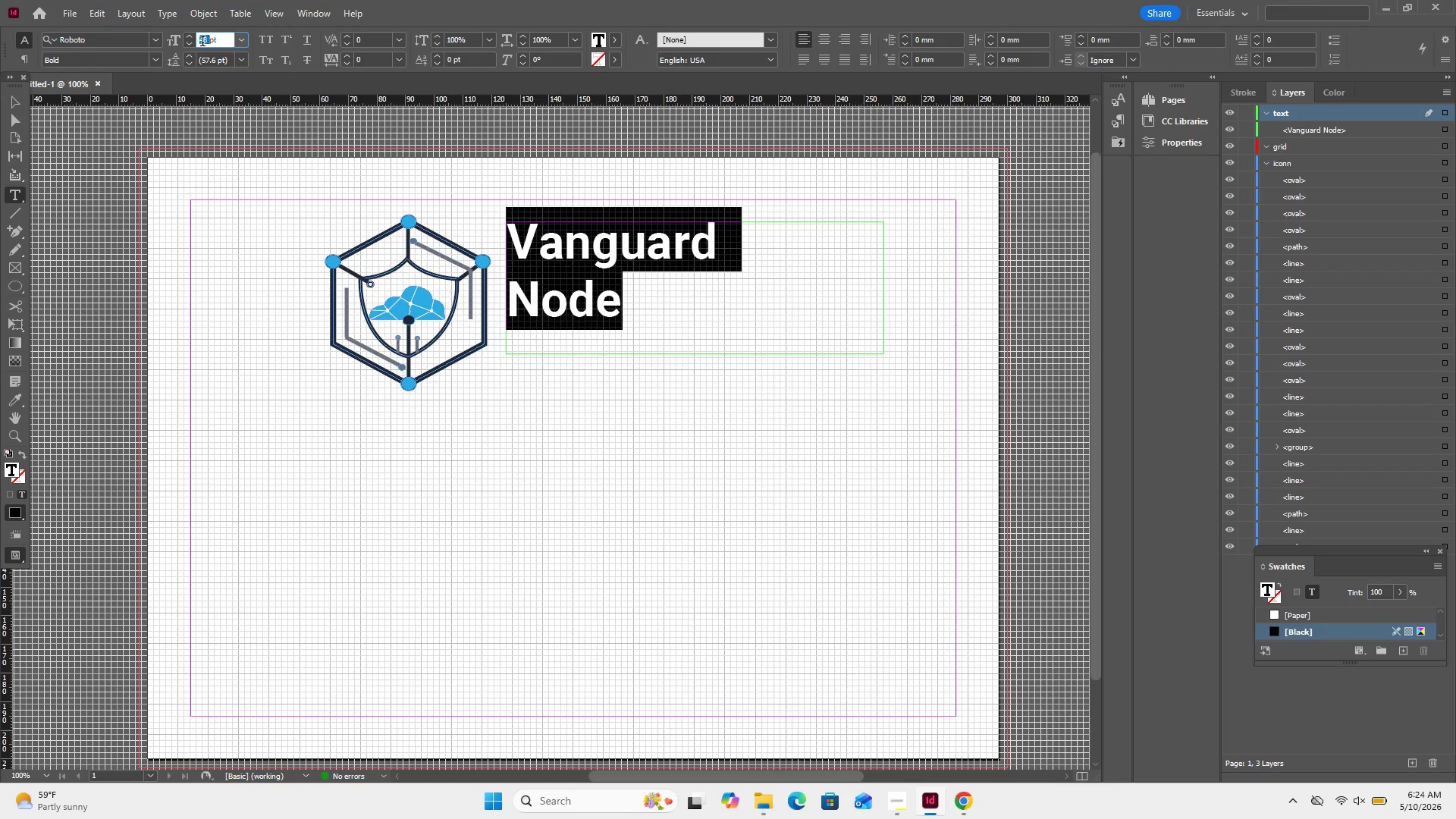 
key(Numpad5)
 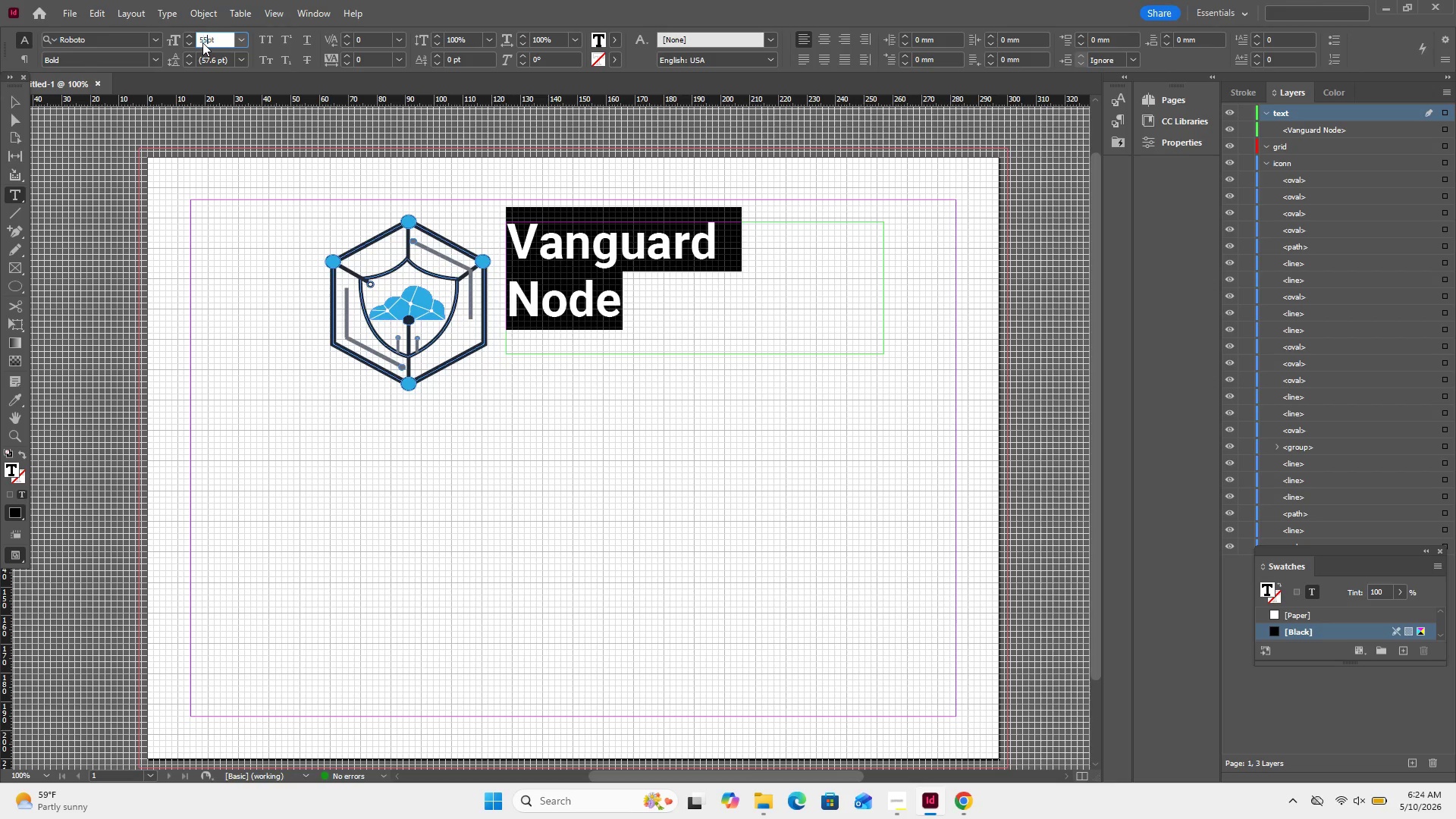 
key(Numpad5)
 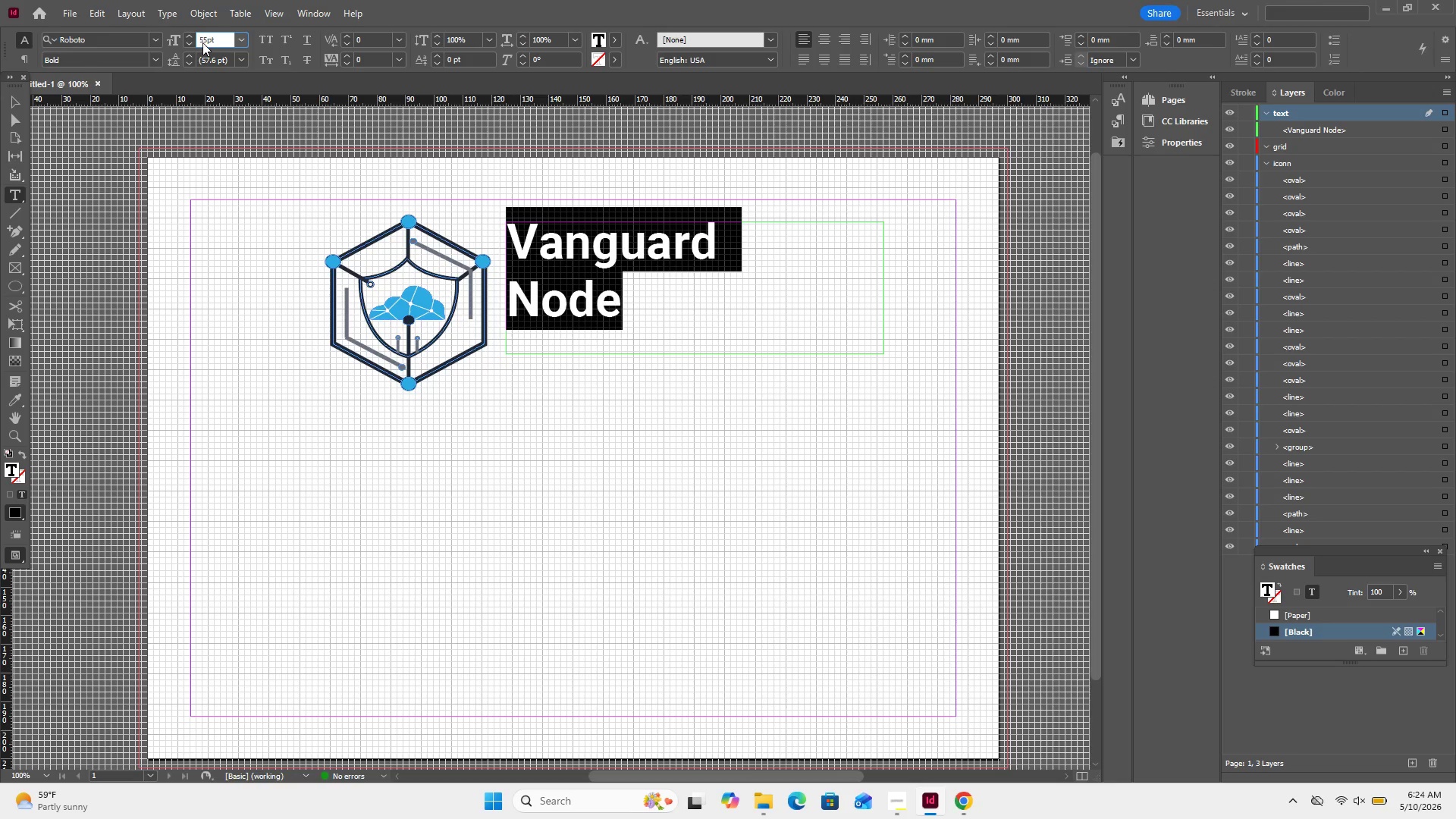 
key(Enter)
 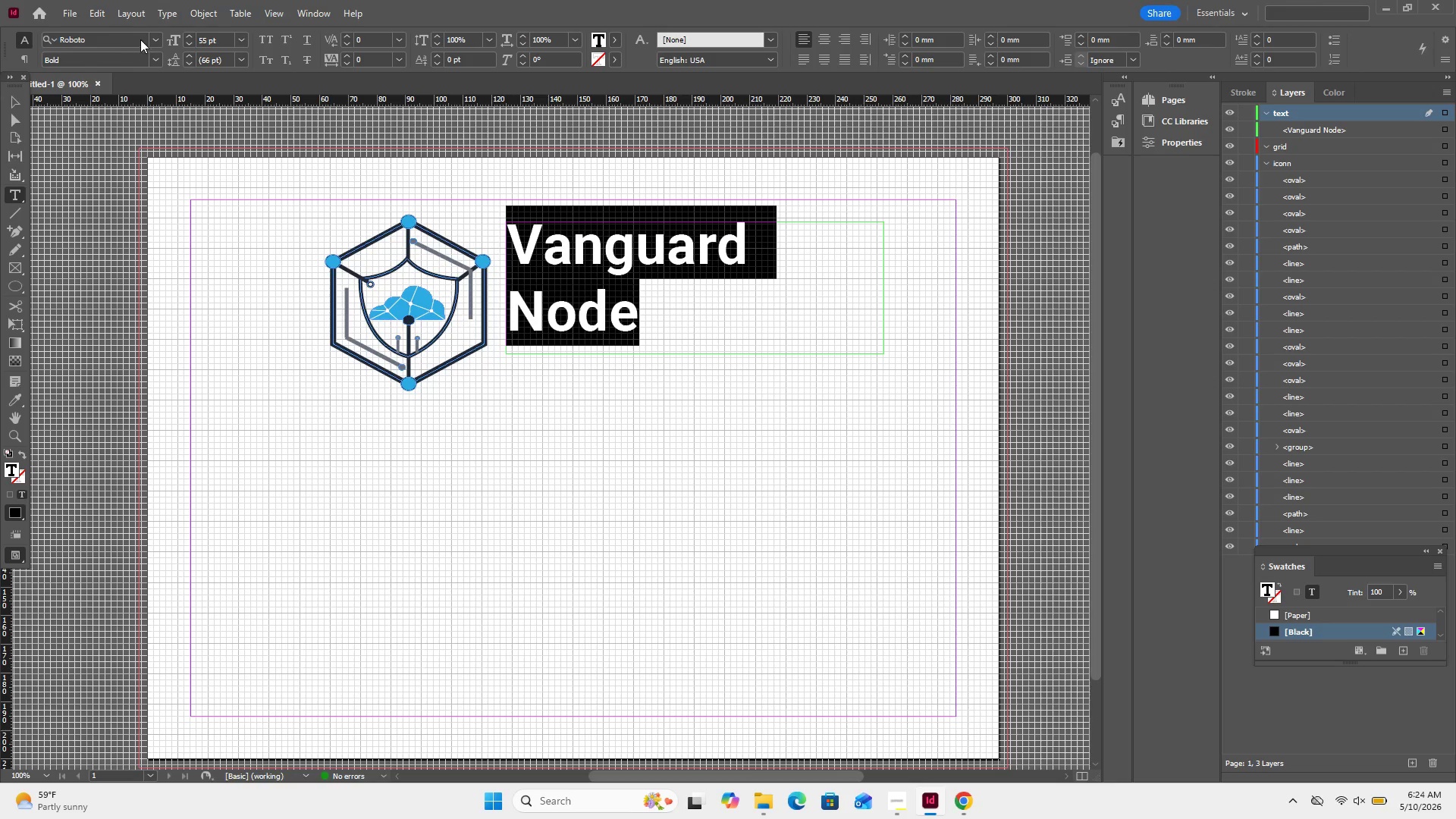 
left_click([149, 36])
 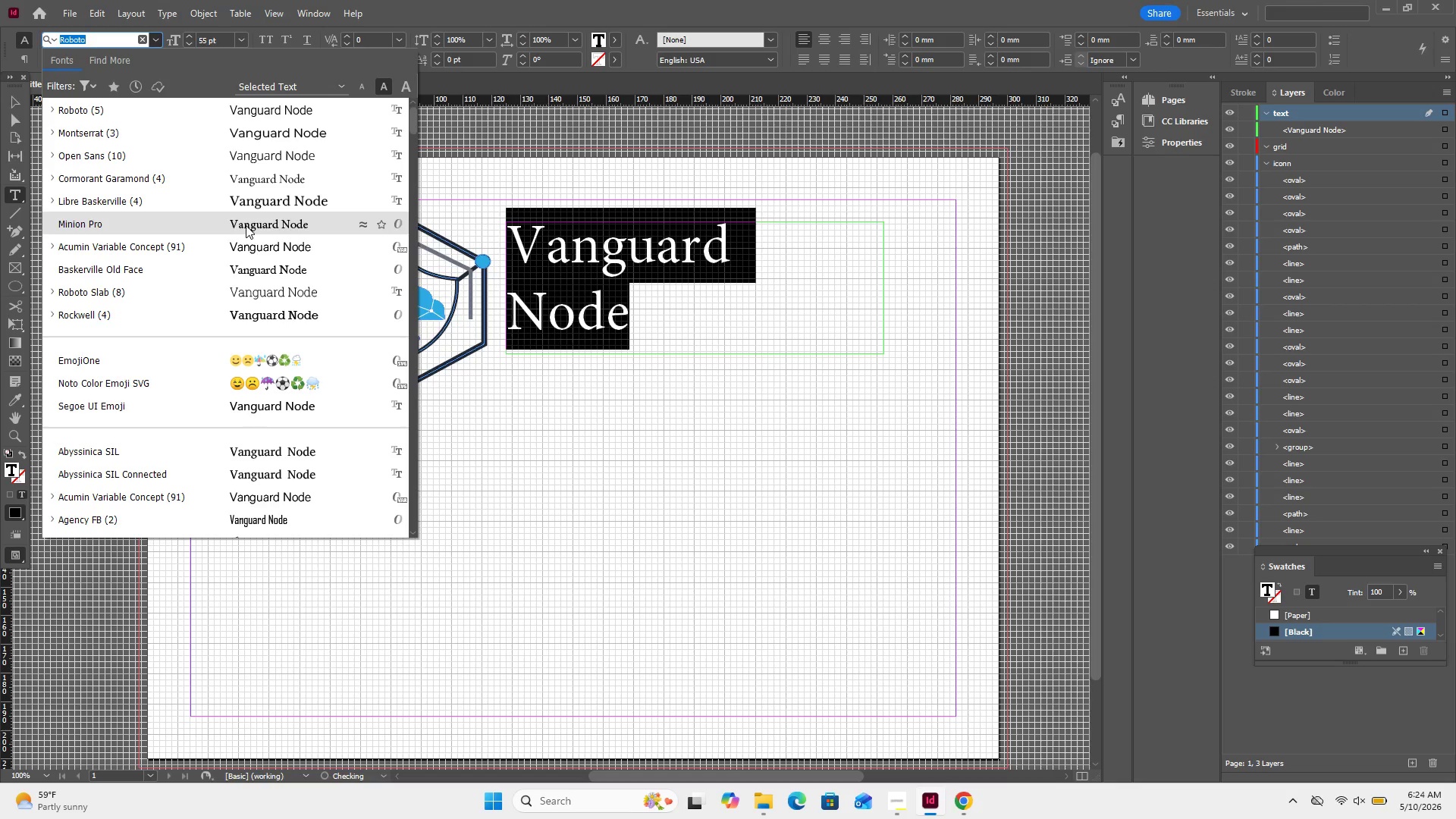 
wait(8.06)
 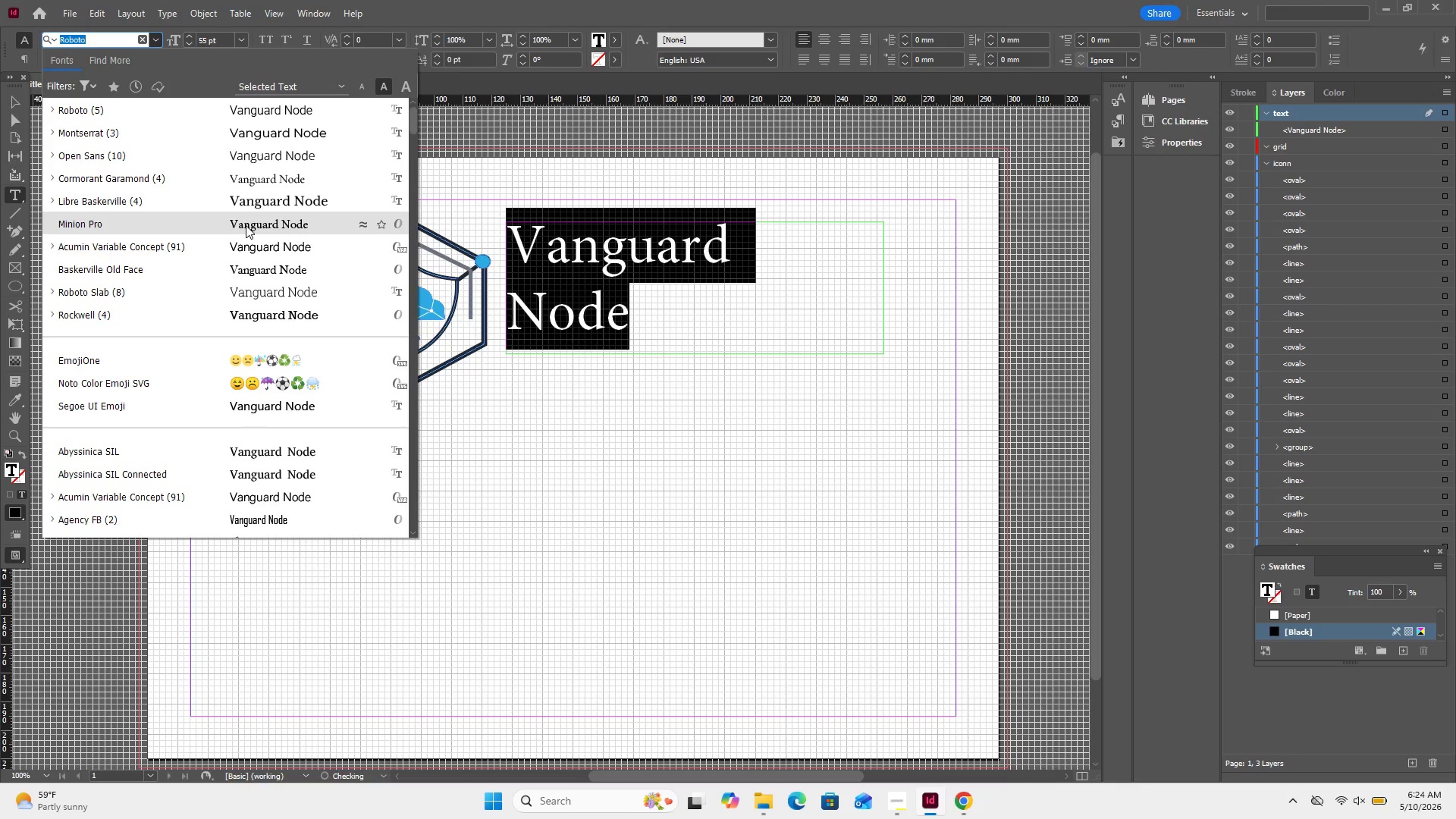 
left_click([282, 283])
 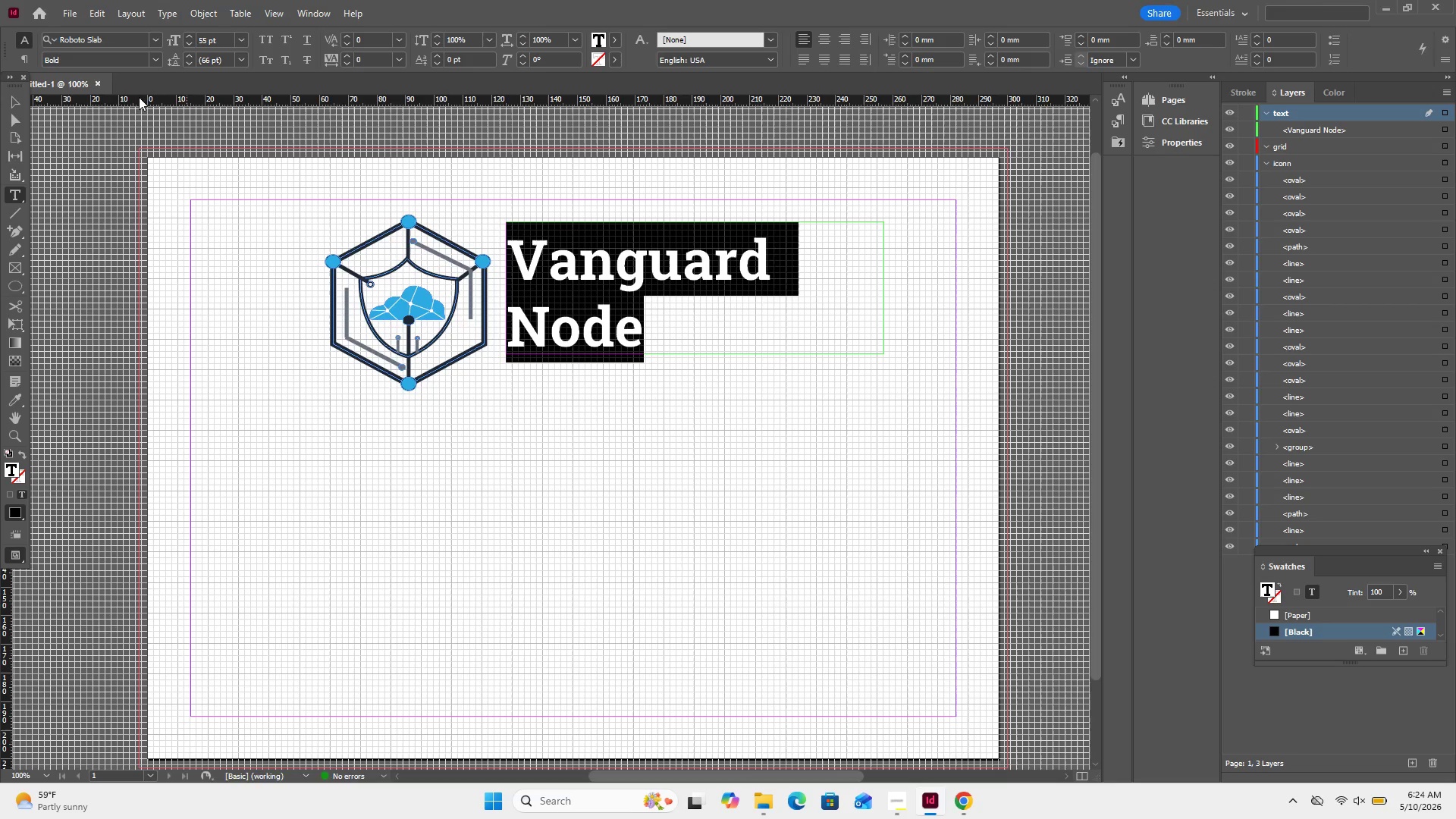 
left_click([21, 96])
 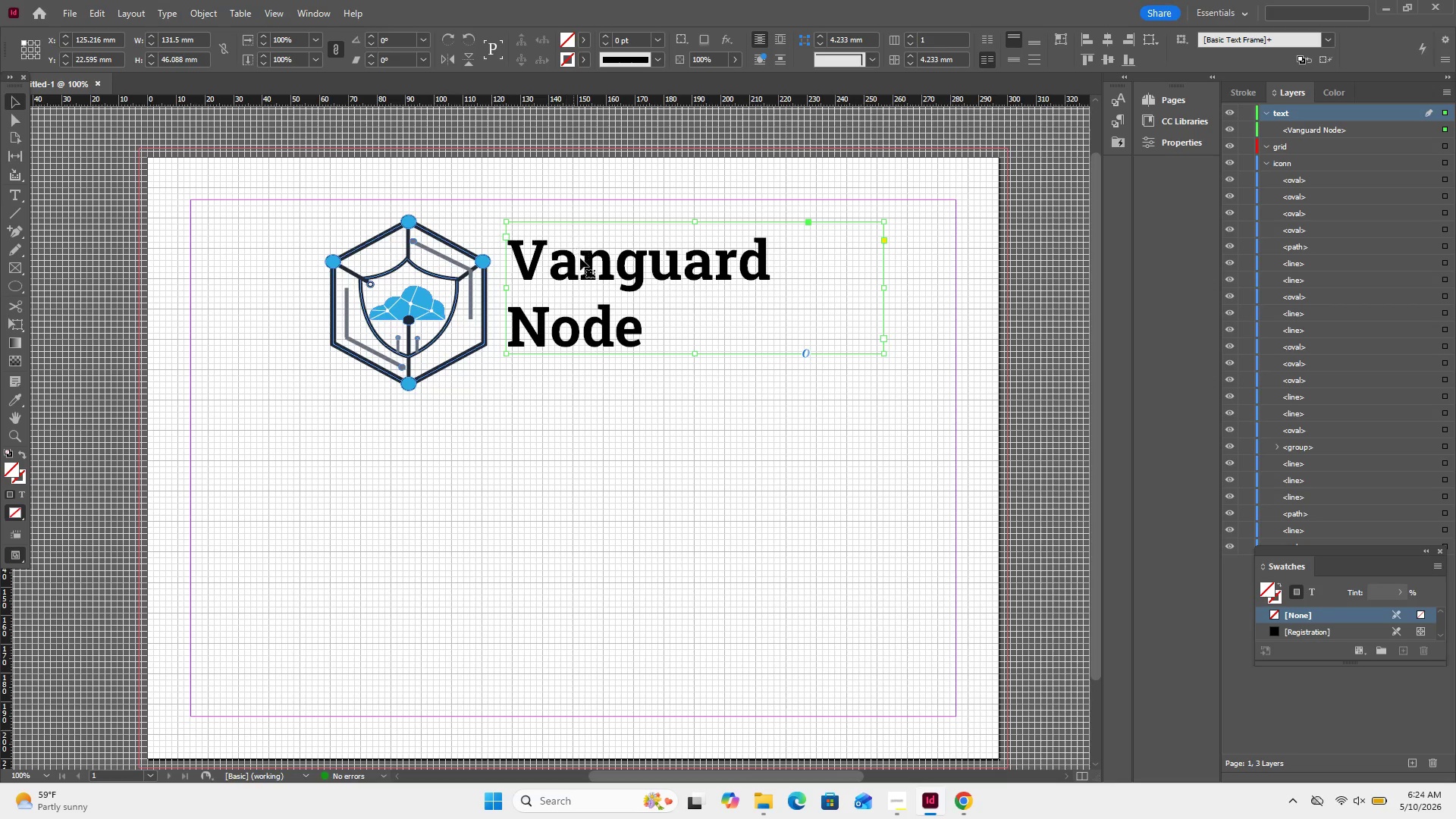 
left_click_drag(start_coordinate=[585, 266], to_coordinate=[595, 285])
 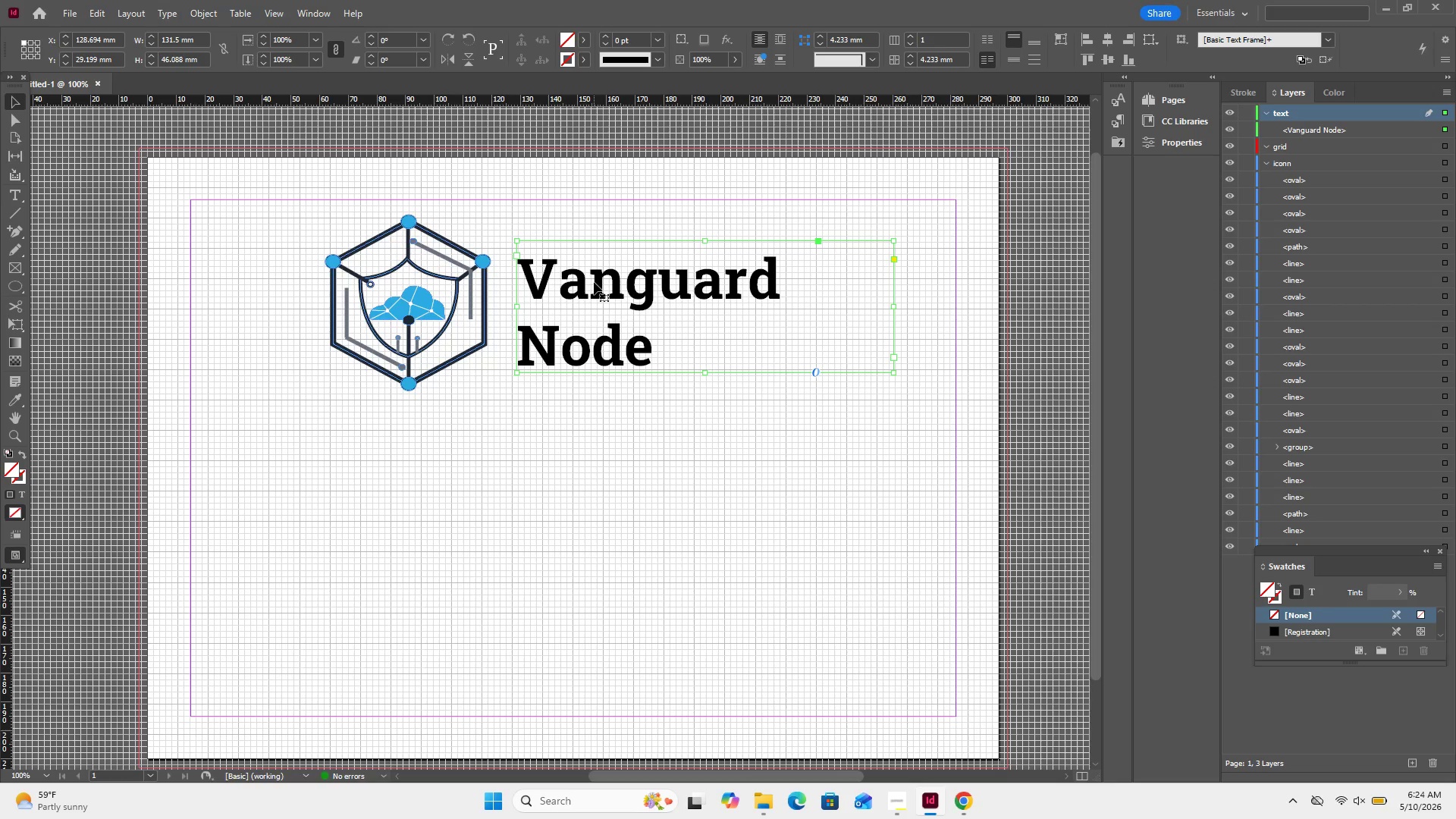 
left_click_drag(start_coordinate=[594, 282], to_coordinate=[593, 271])
 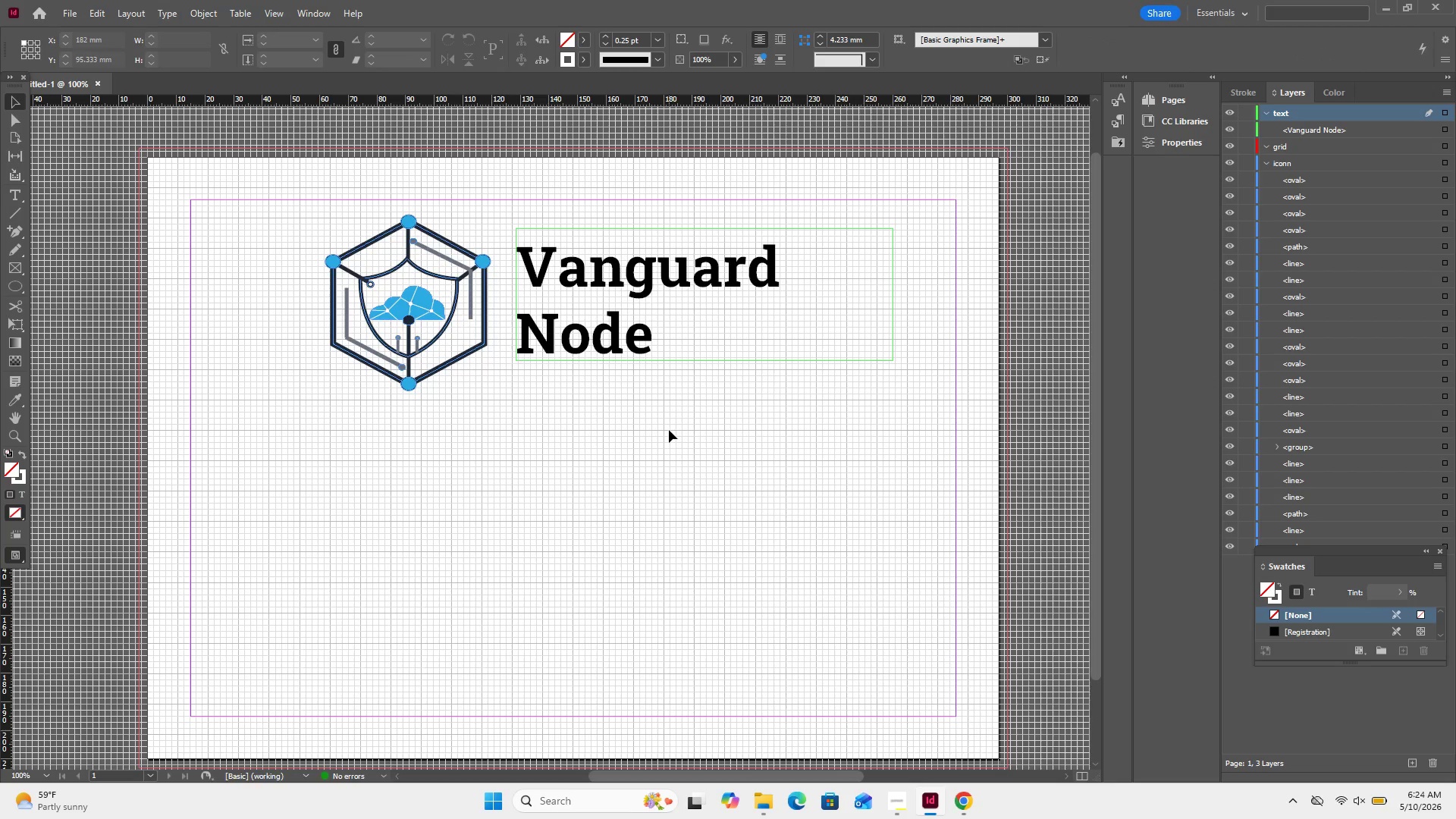 
wait(13.06)
 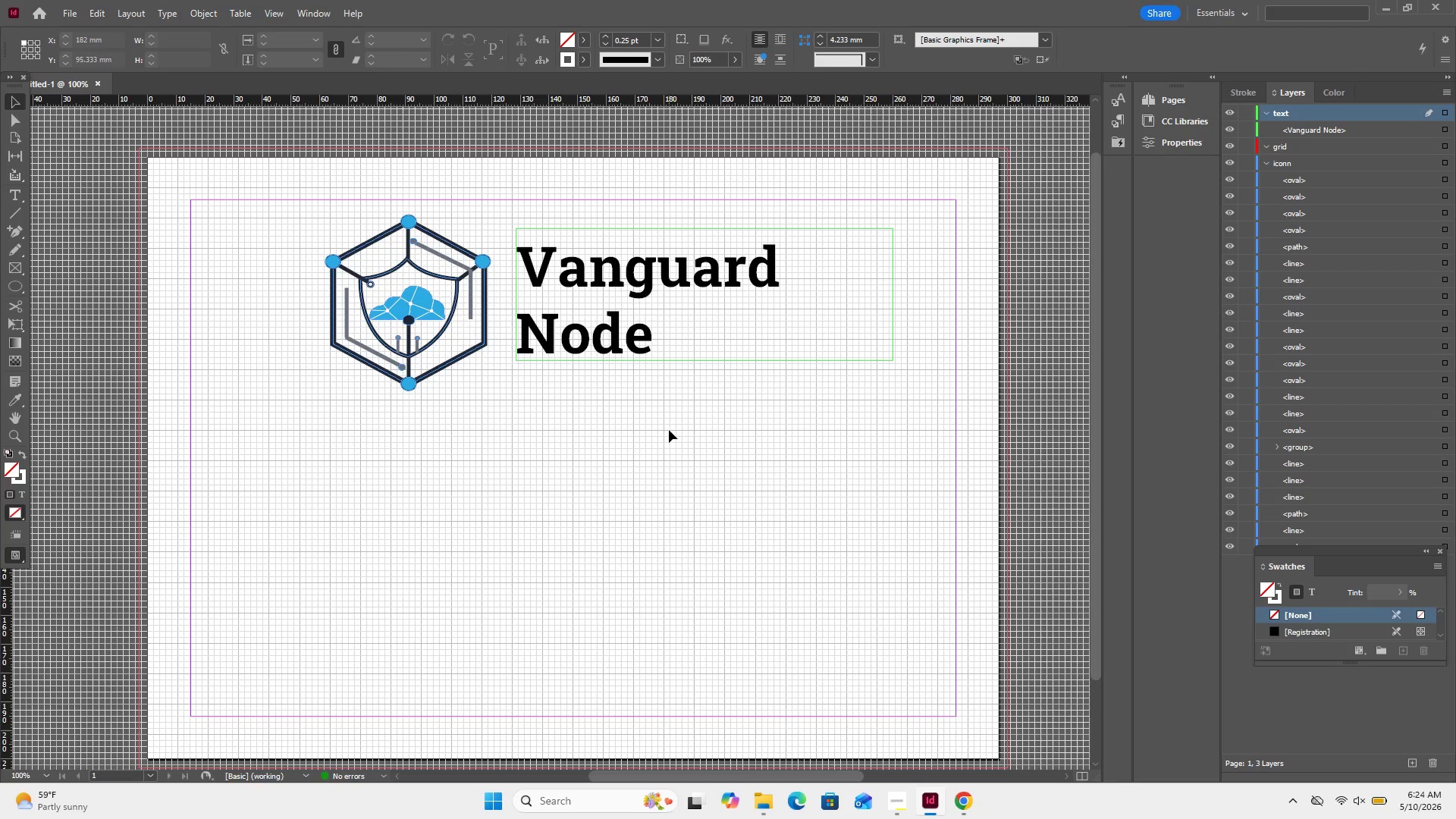 
left_click_drag(start_coordinate=[277, 210], to_coordinate=[687, 389])
 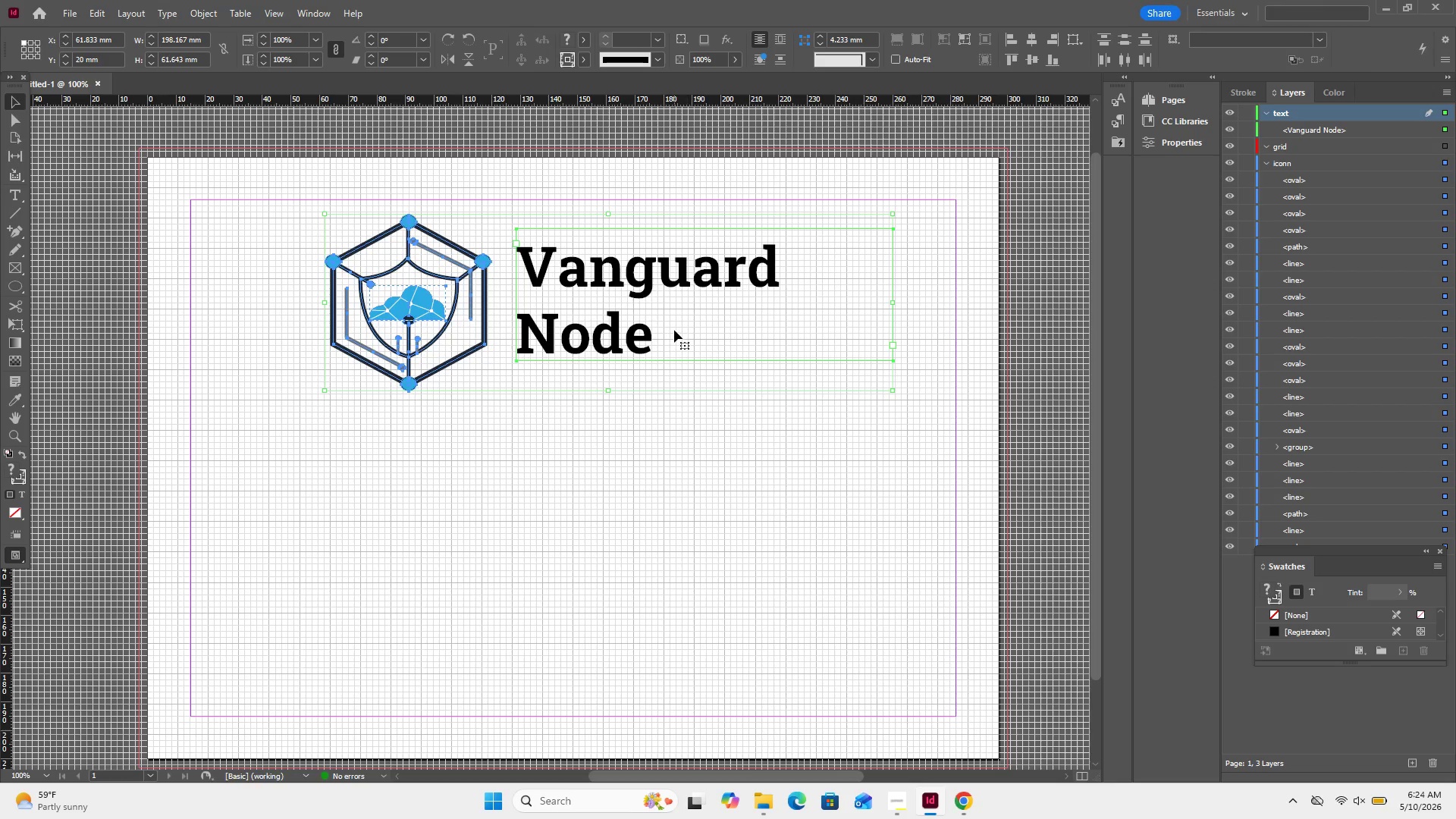 
right_click([674, 330])
 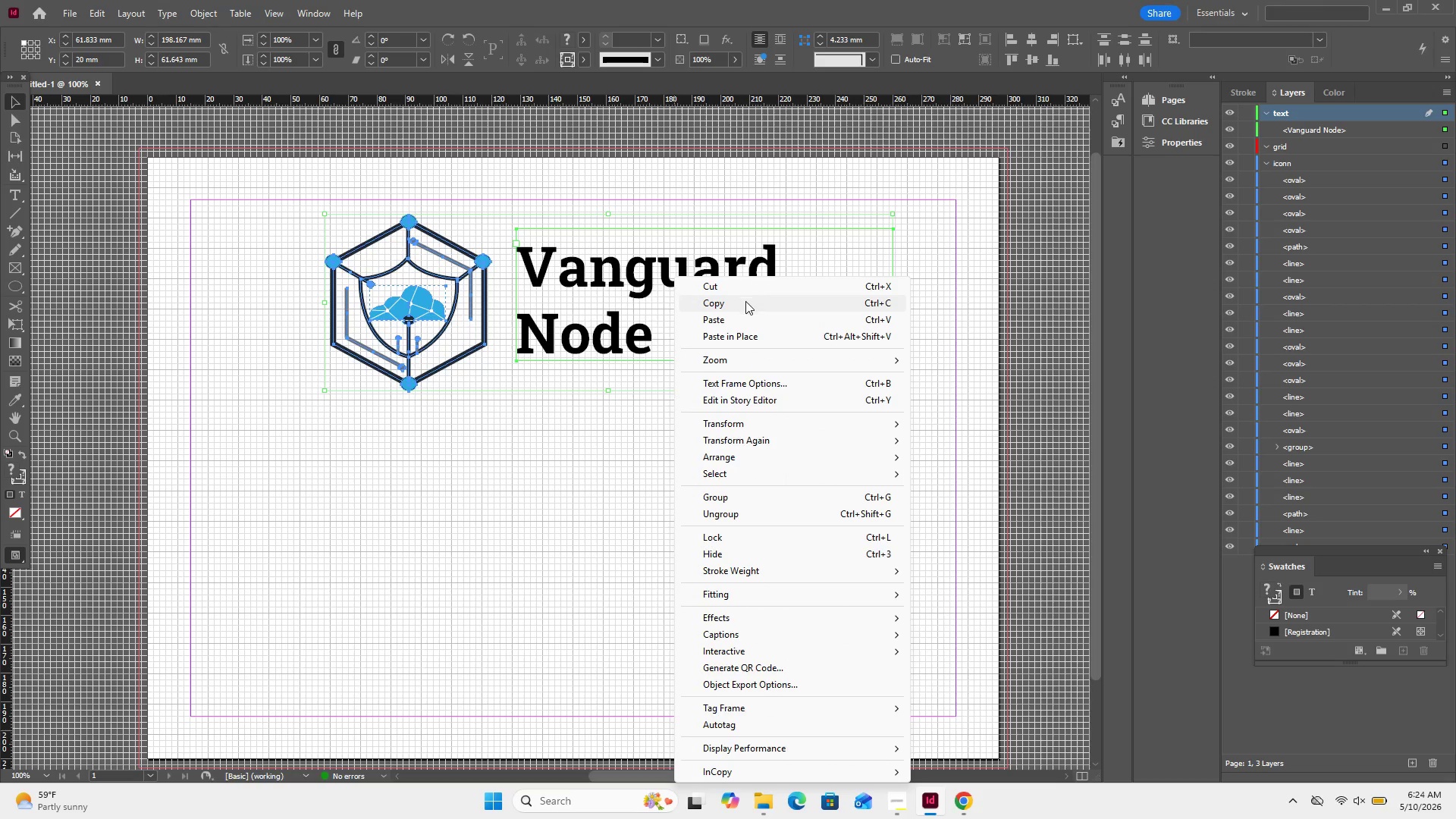 
left_click([745, 304])
 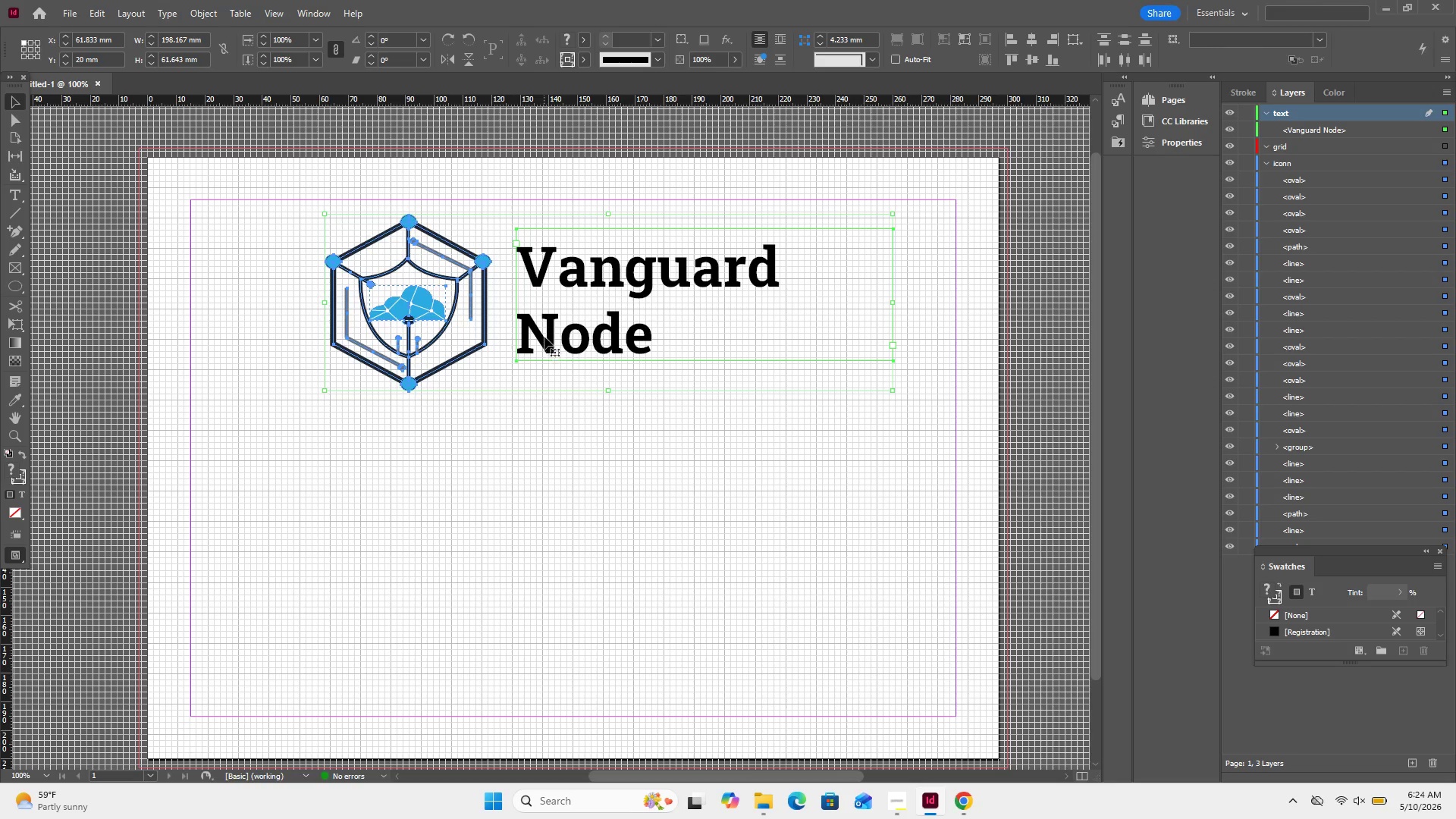 
wait(8.92)
 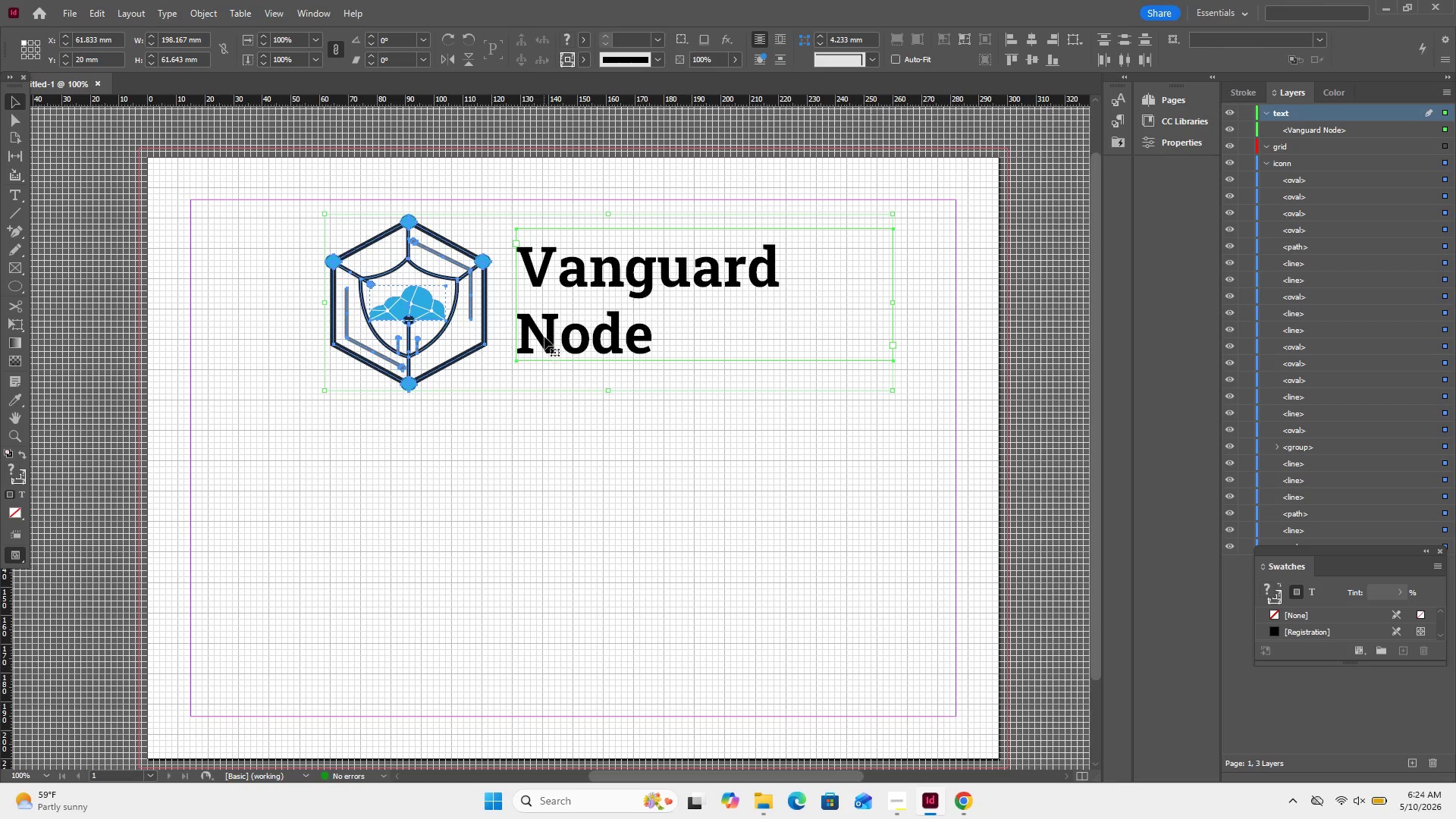 
right_click([350, 273])
 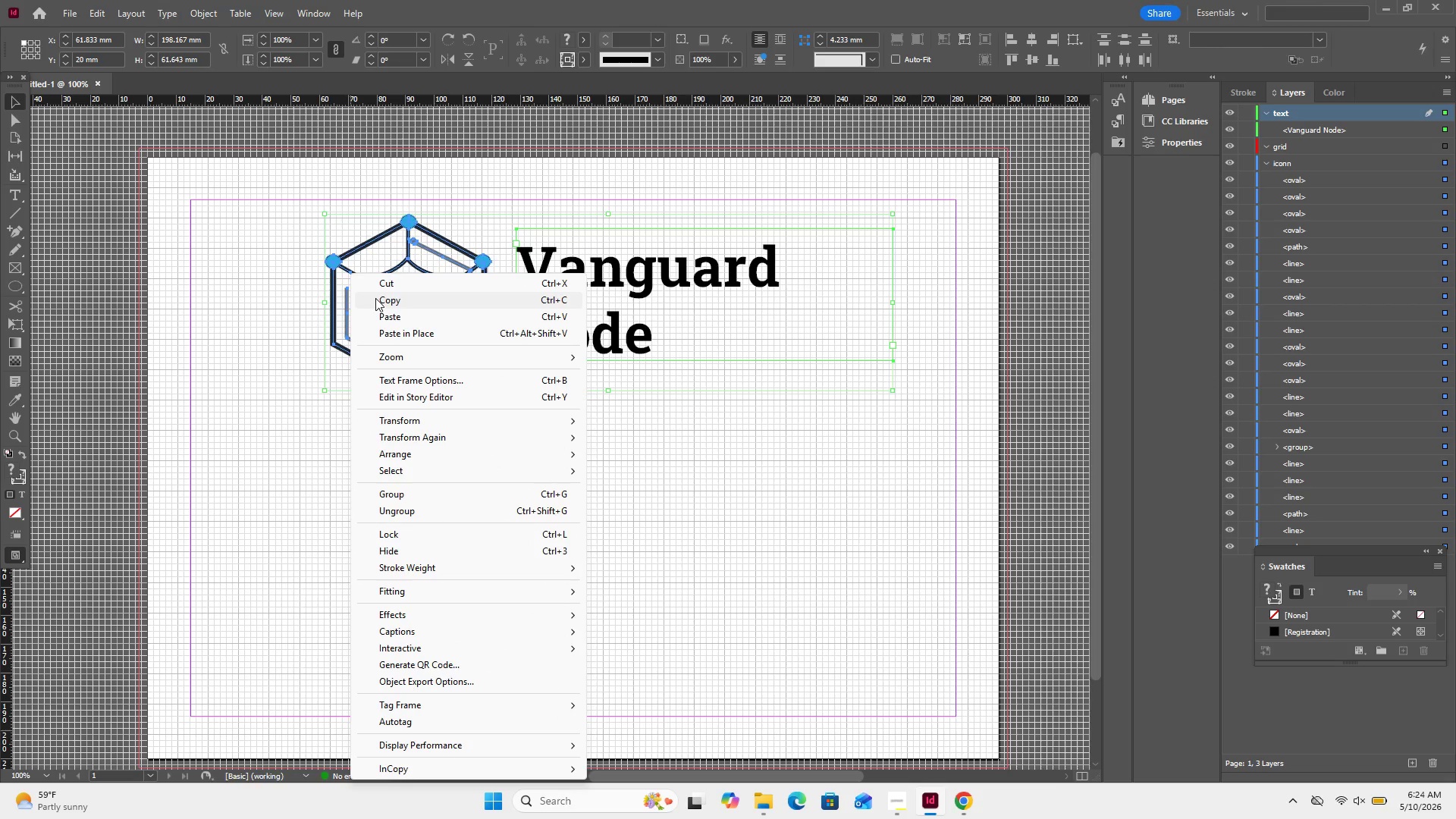 
left_click([375, 298])
 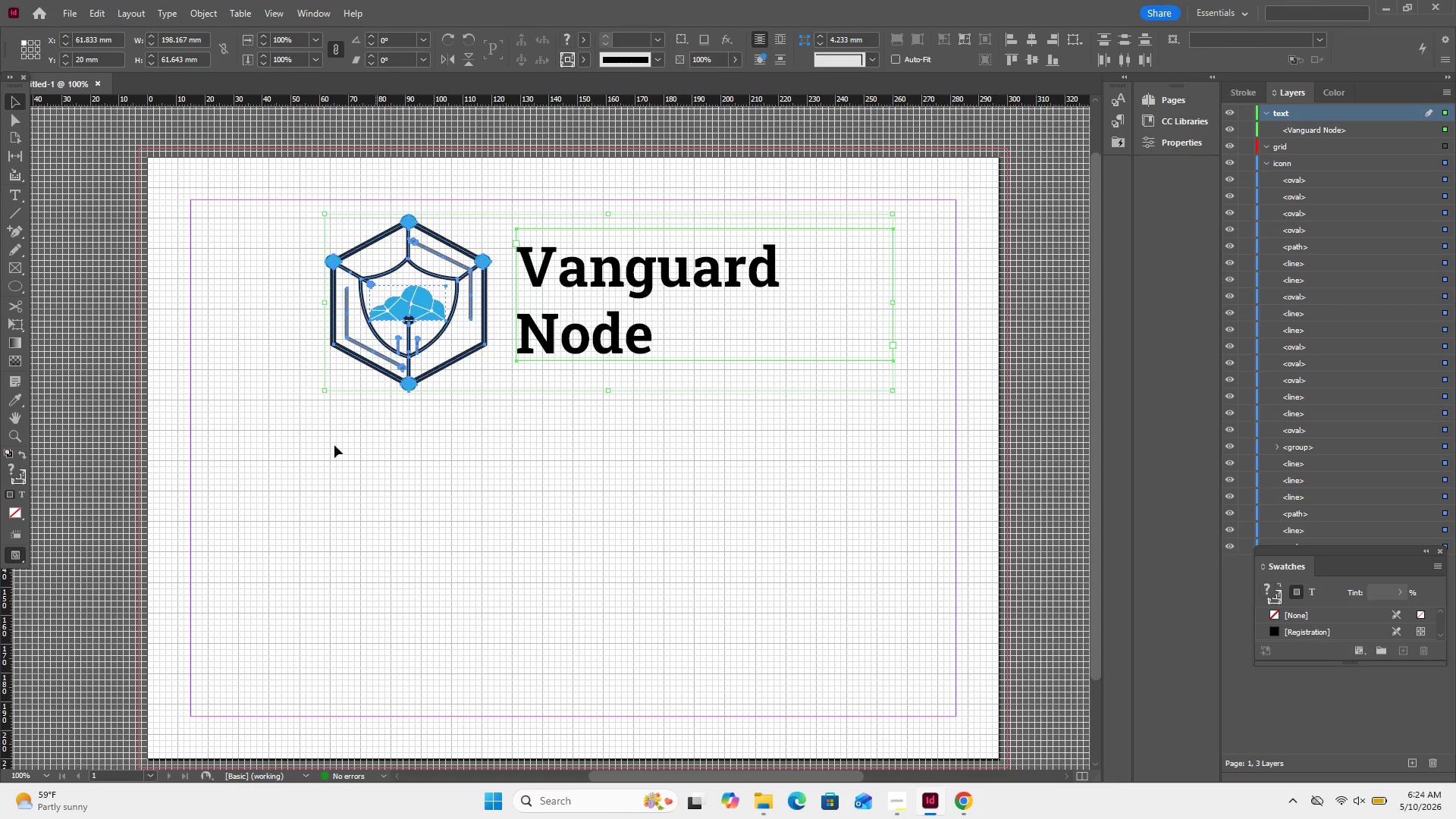 
left_click([330, 460])
 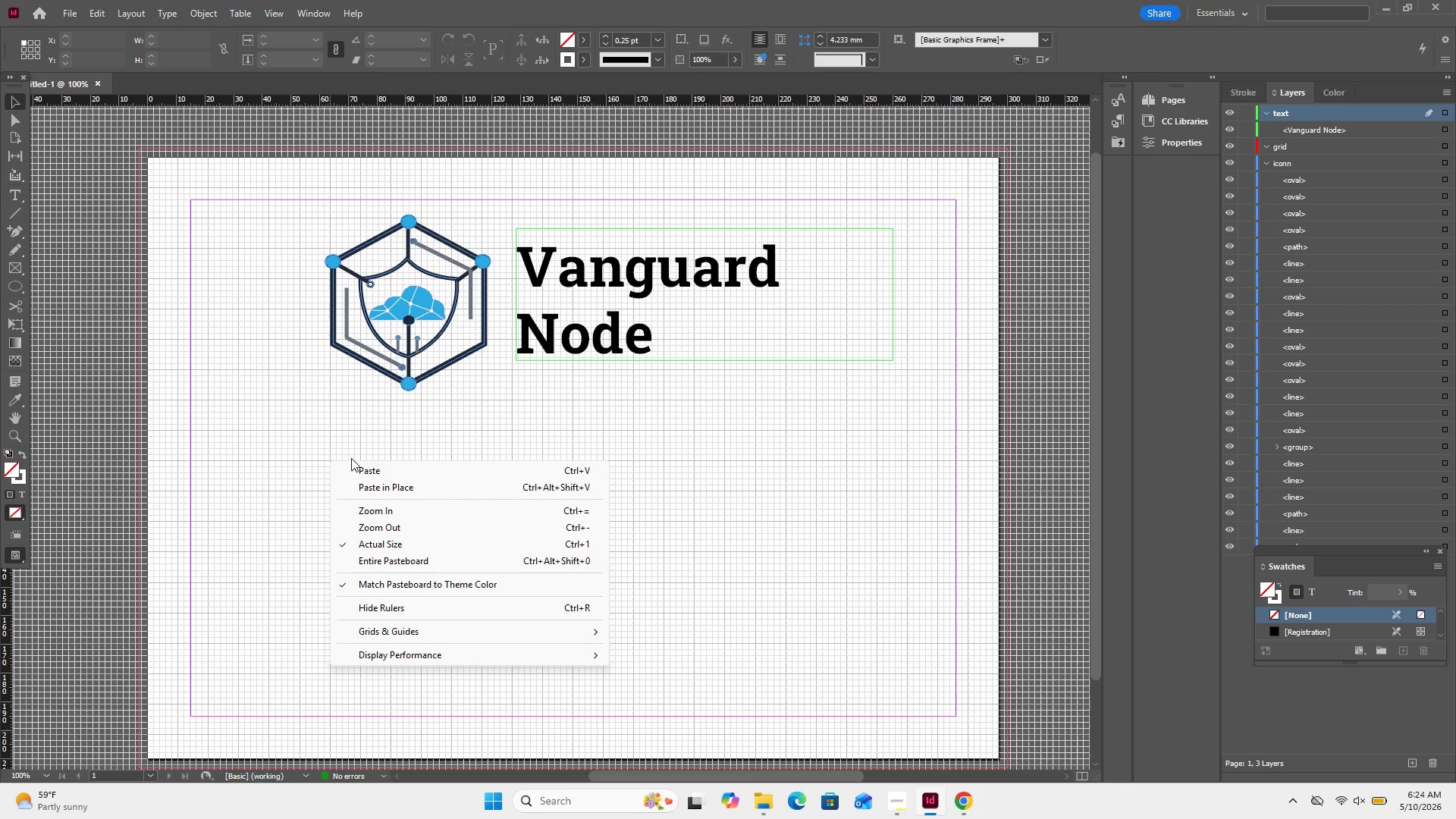 
left_click([355, 466])
 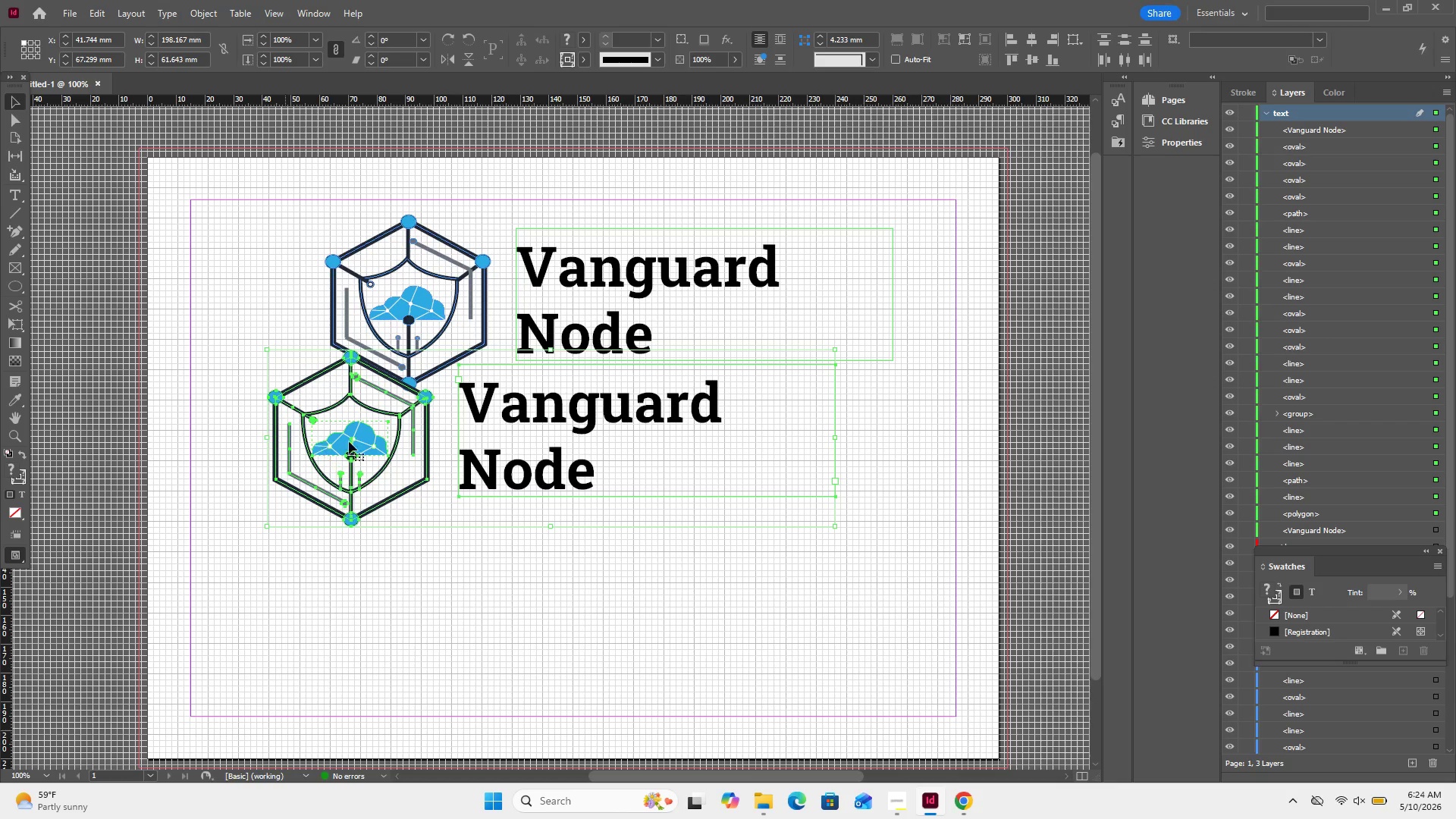 
left_click_drag(start_coordinate=[354, 441], to_coordinate=[266, 473])
 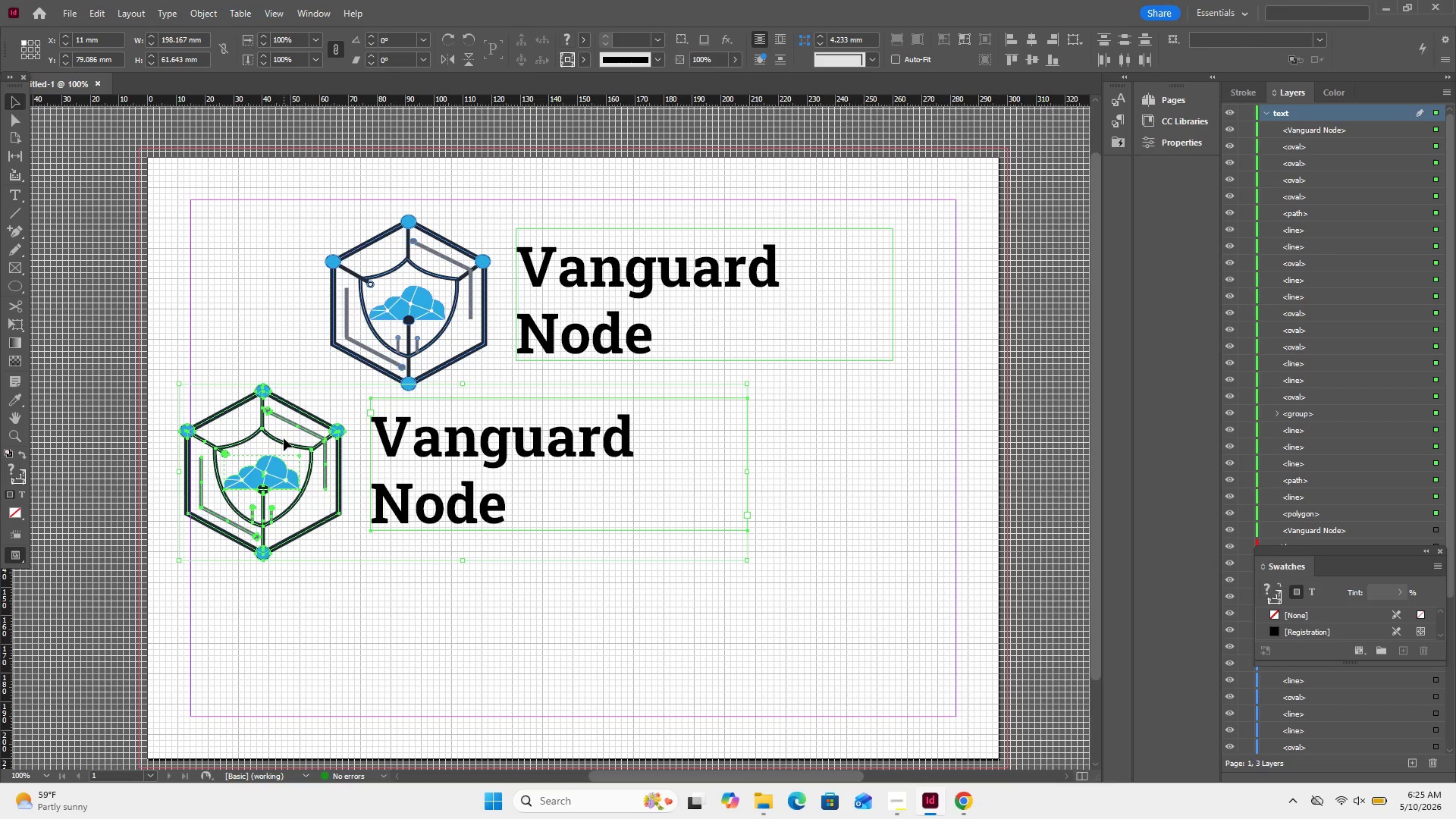 
wait(11.5)
 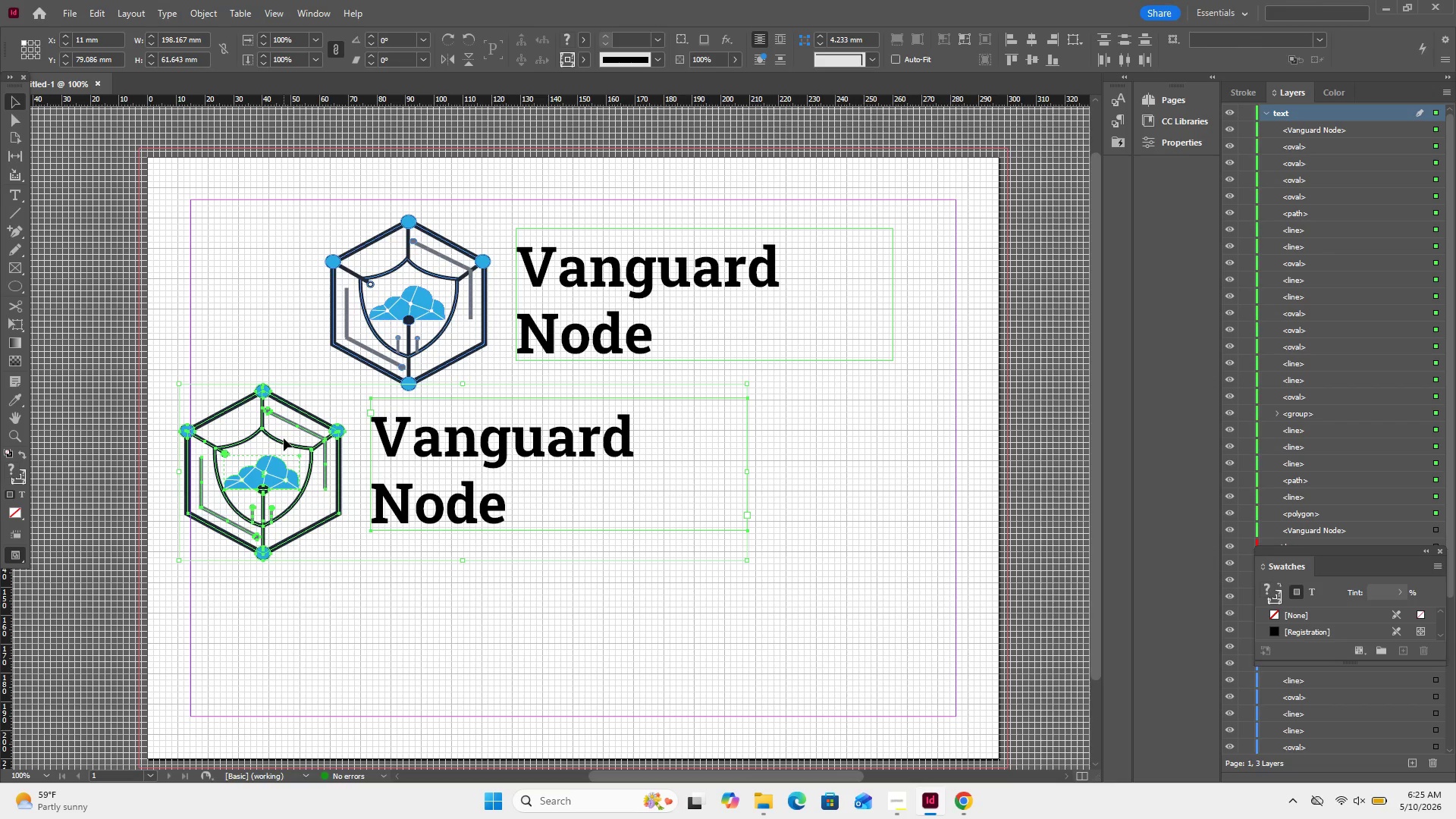 
left_click([888, 418])
 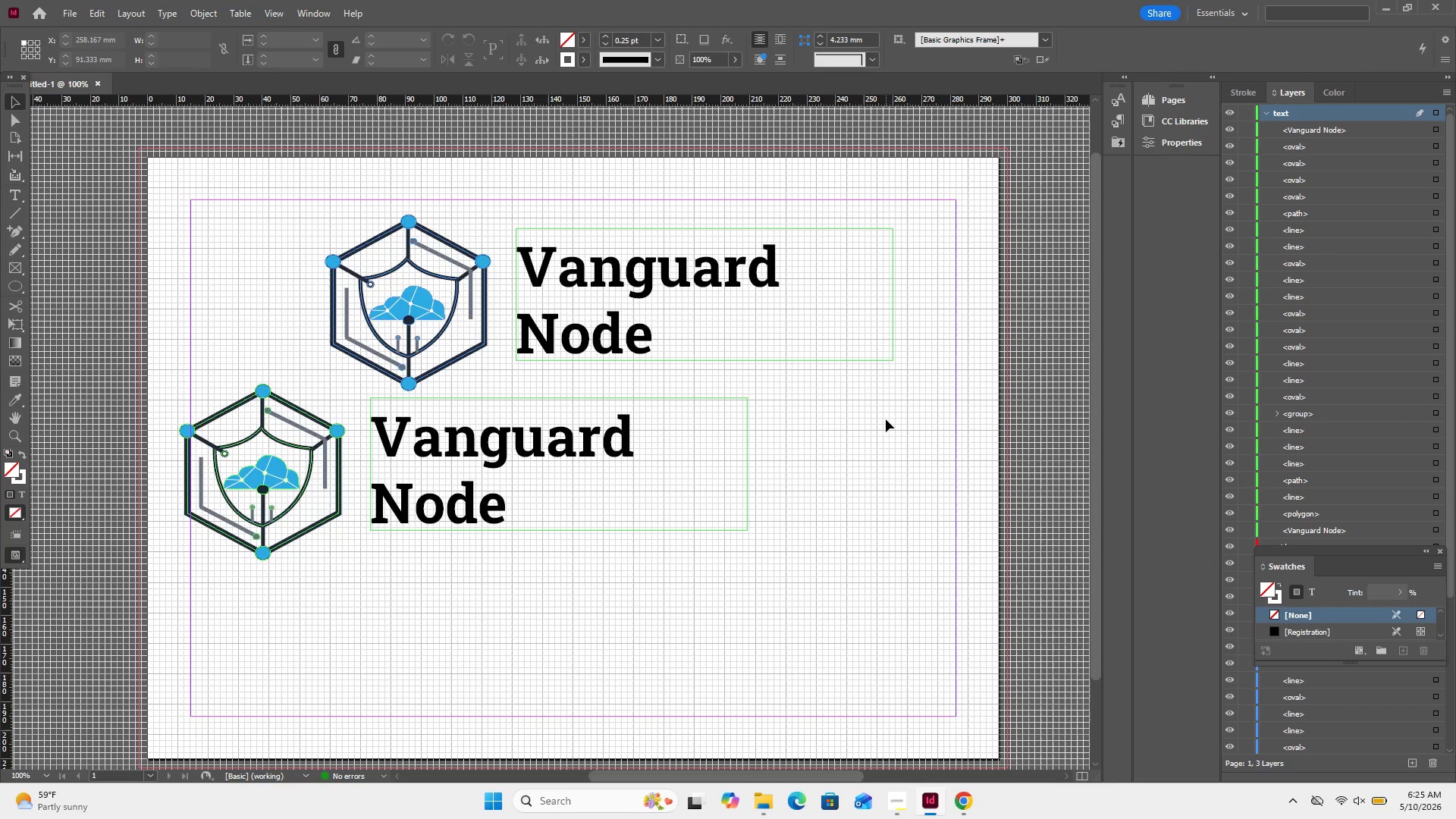 
left_click_drag(start_coordinate=[875, 441], to_coordinate=[384, 518])
 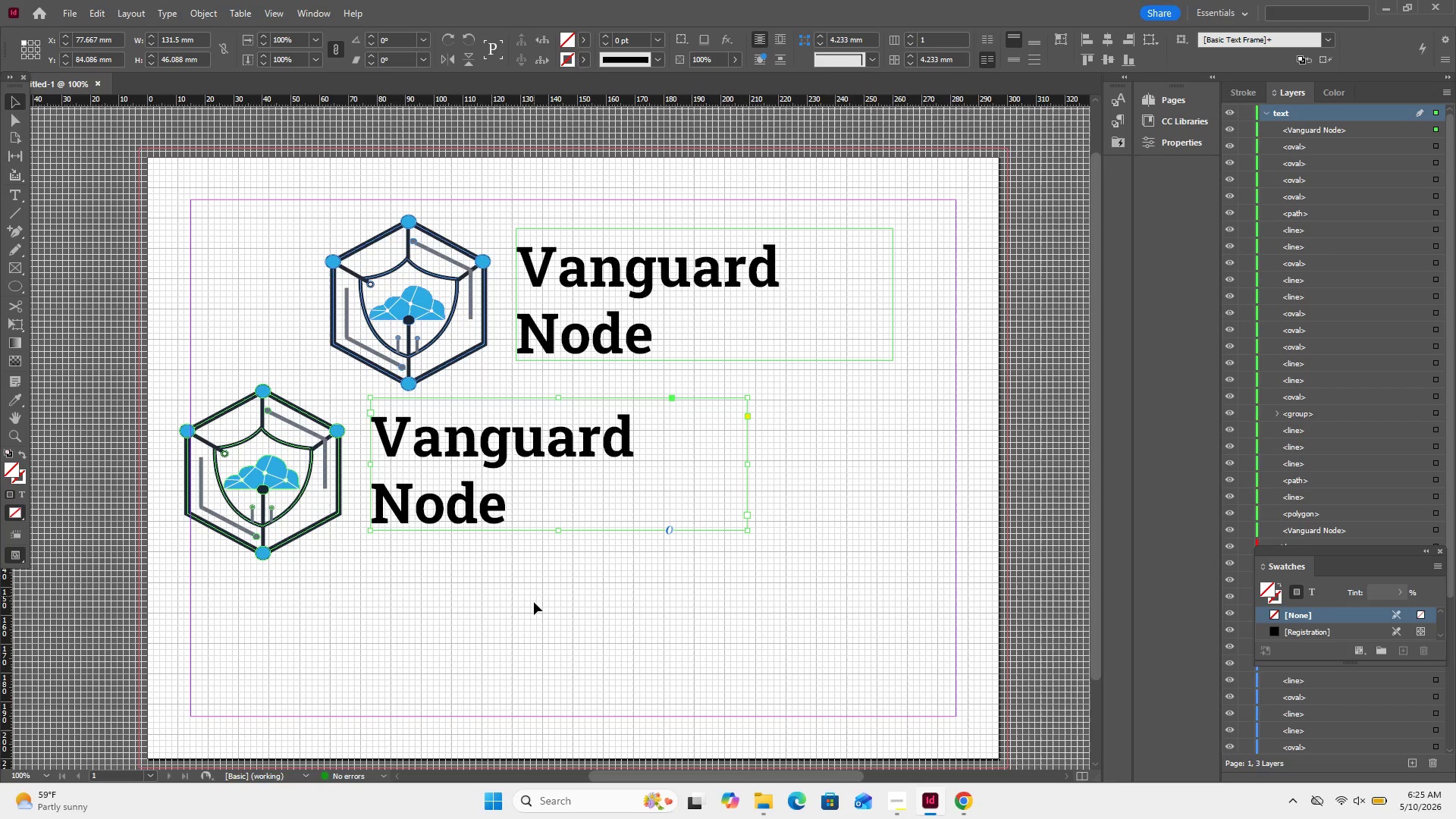 
left_click([534, 603])
 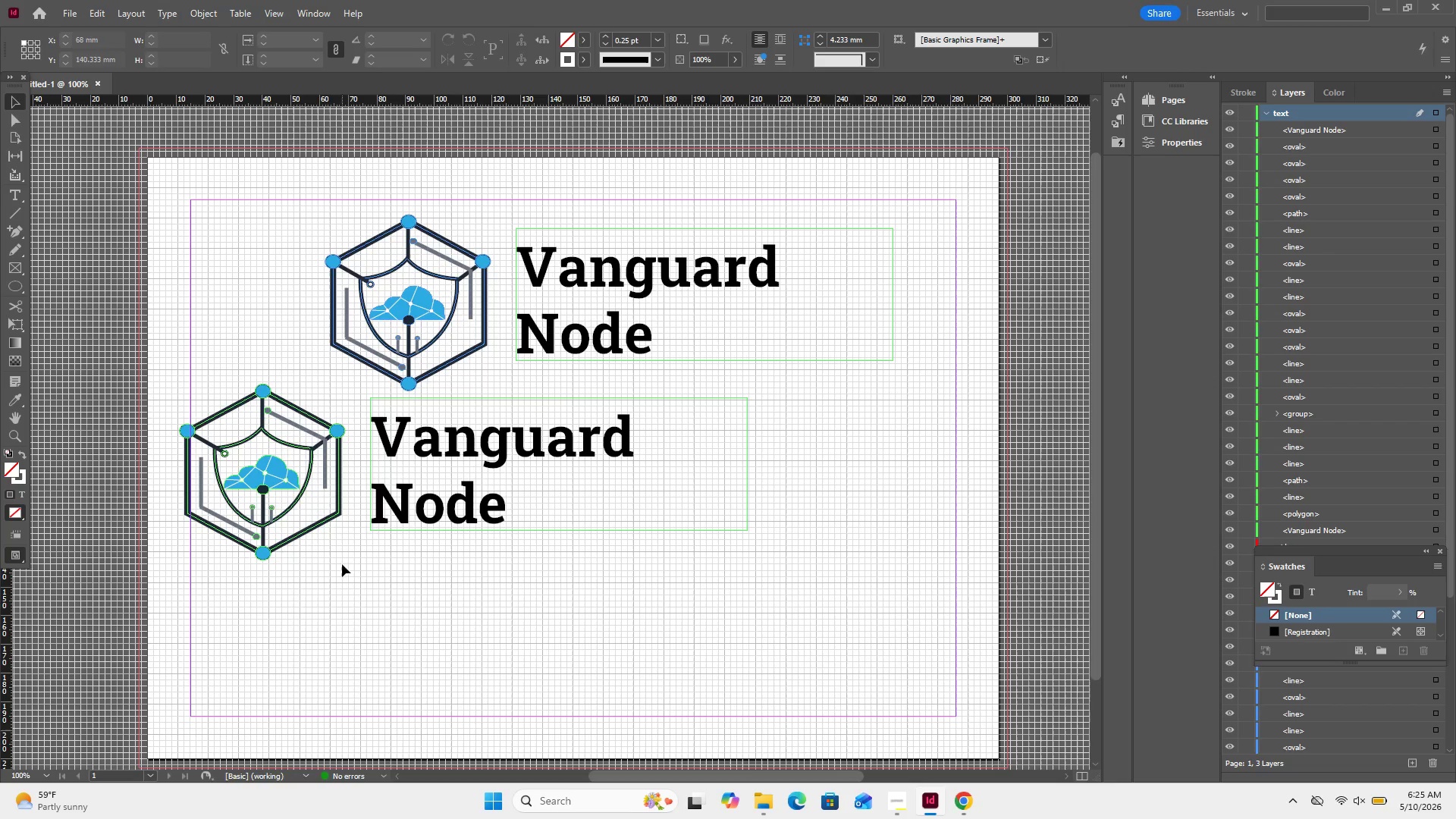 
left_click_drag(start_coordinate=[338, 574], to_coordinate=[193, 382])
 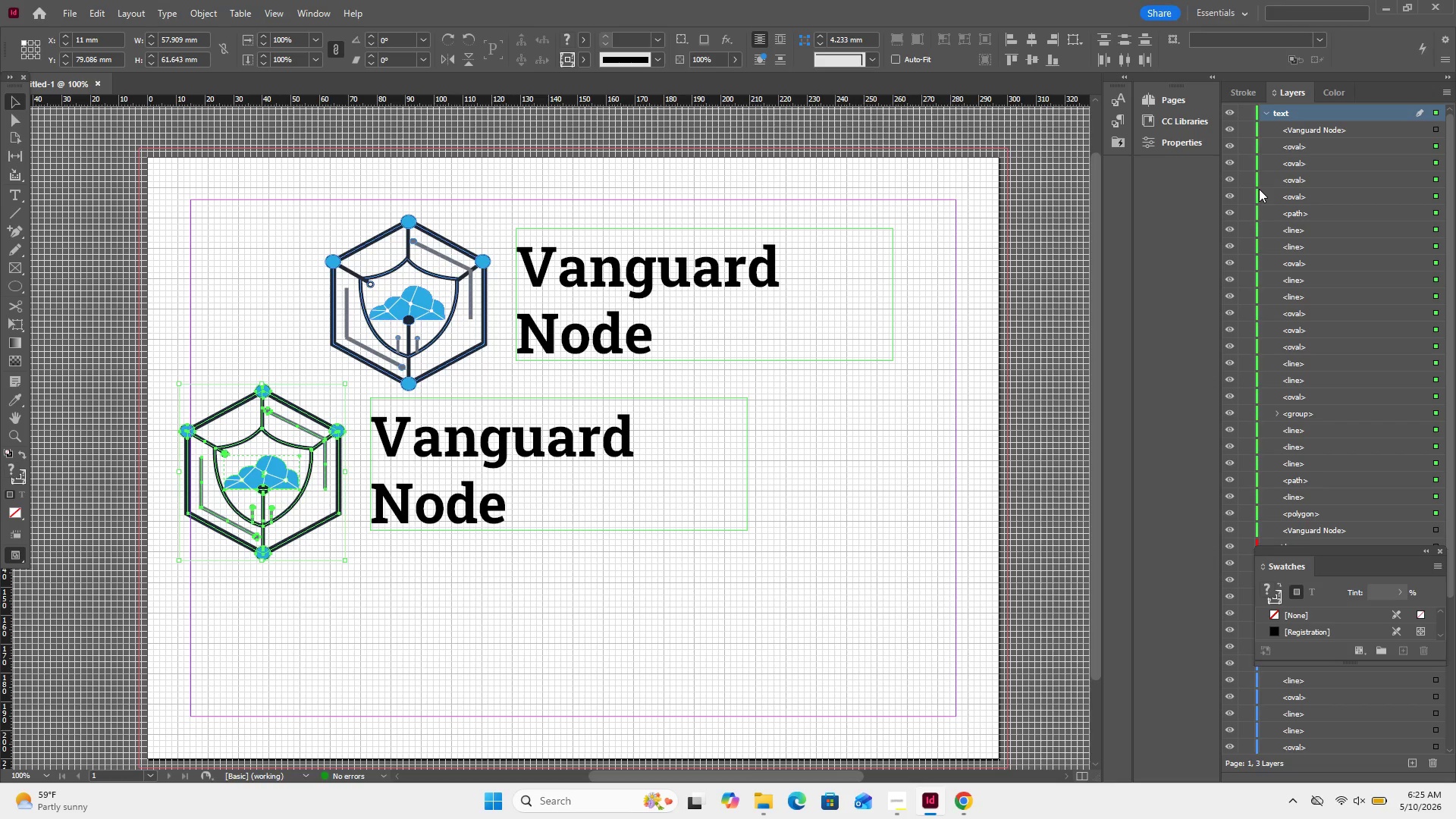 
key(Control+G)
 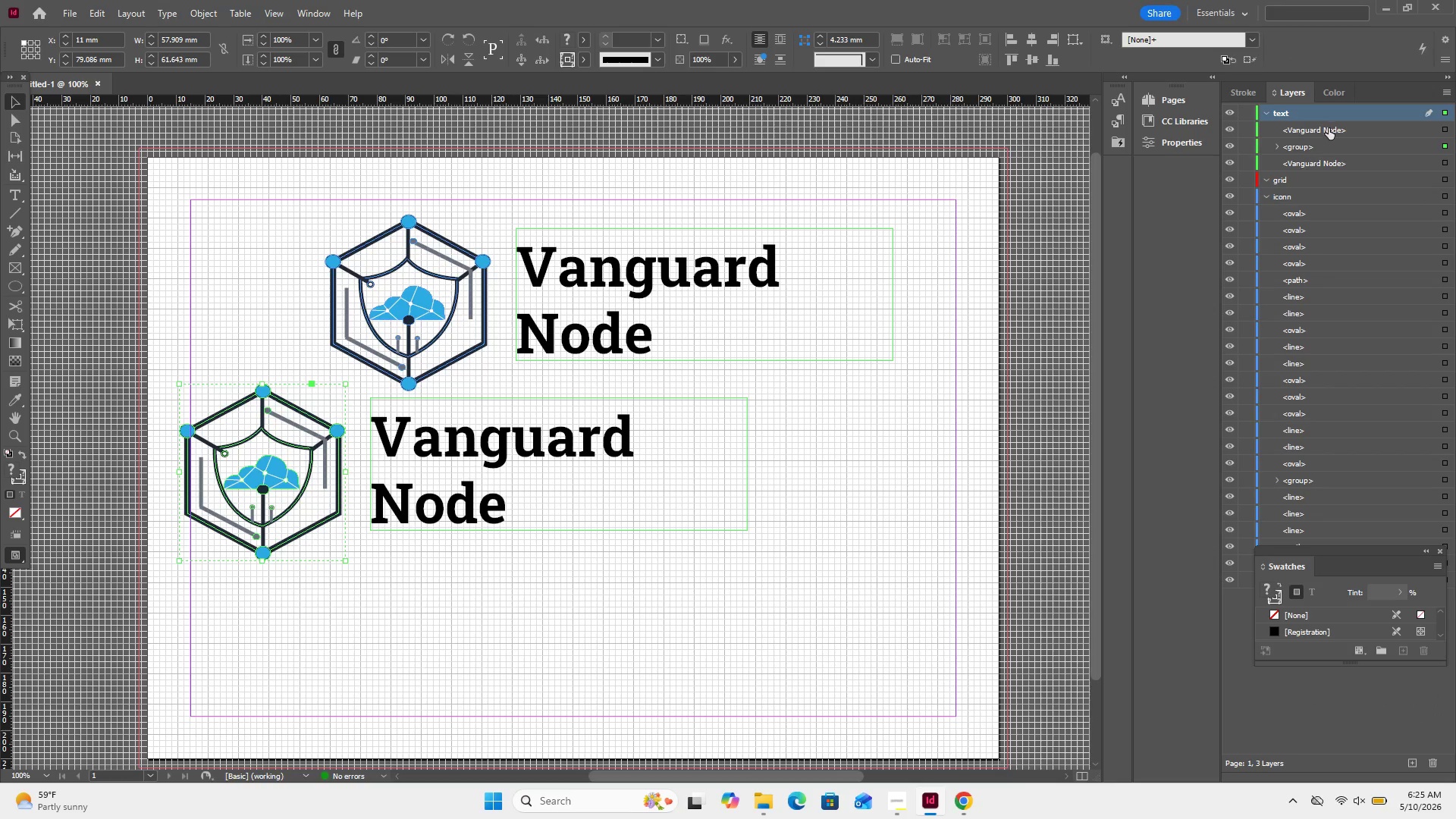 
left_click_drag(start_coordinate=[1330, 143], to_coordinate=[1337, 208])
 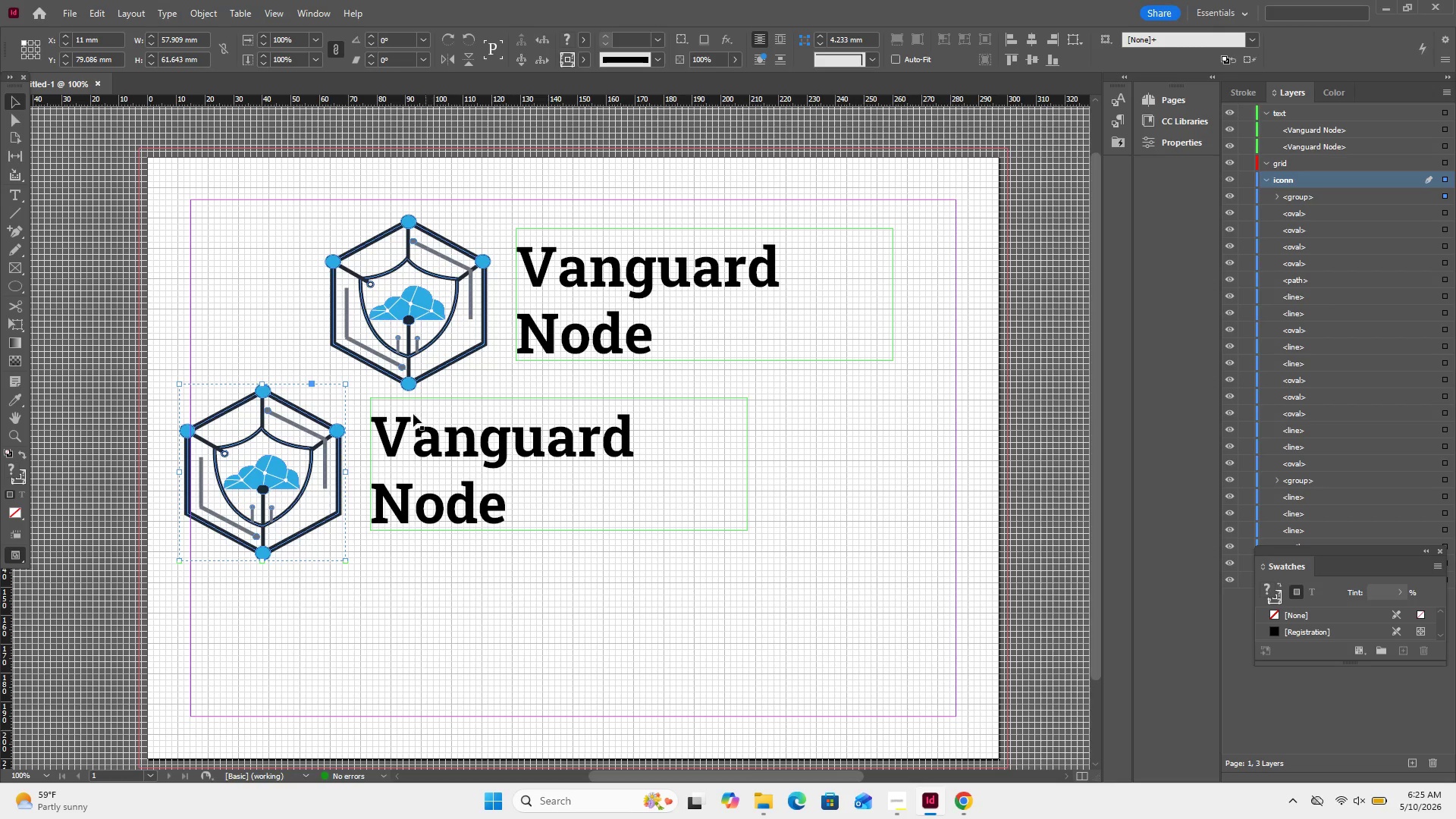 
right_click([257, 500])
 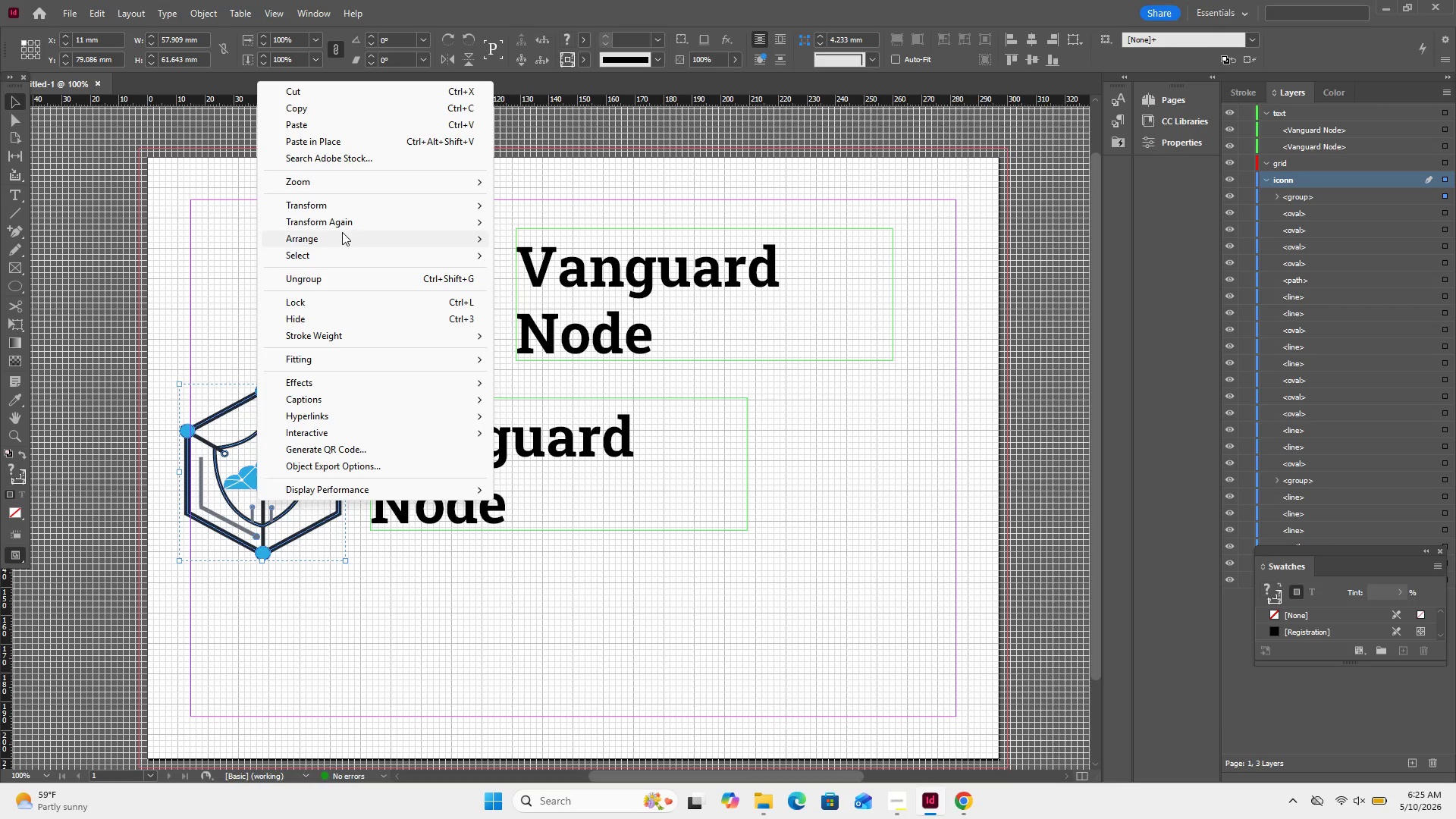 
left_click([340, 275])
 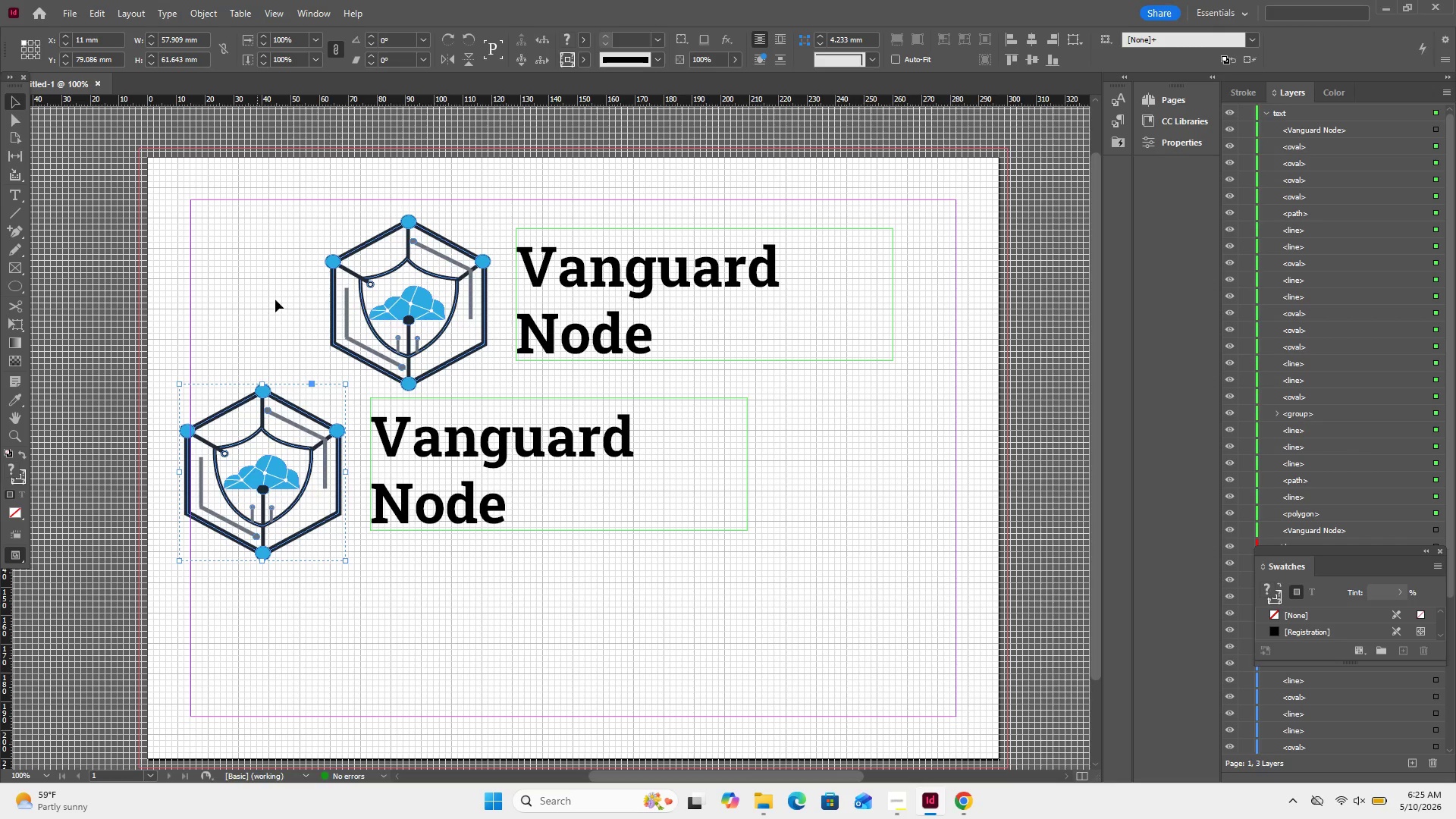 
left_click([275, 300])
 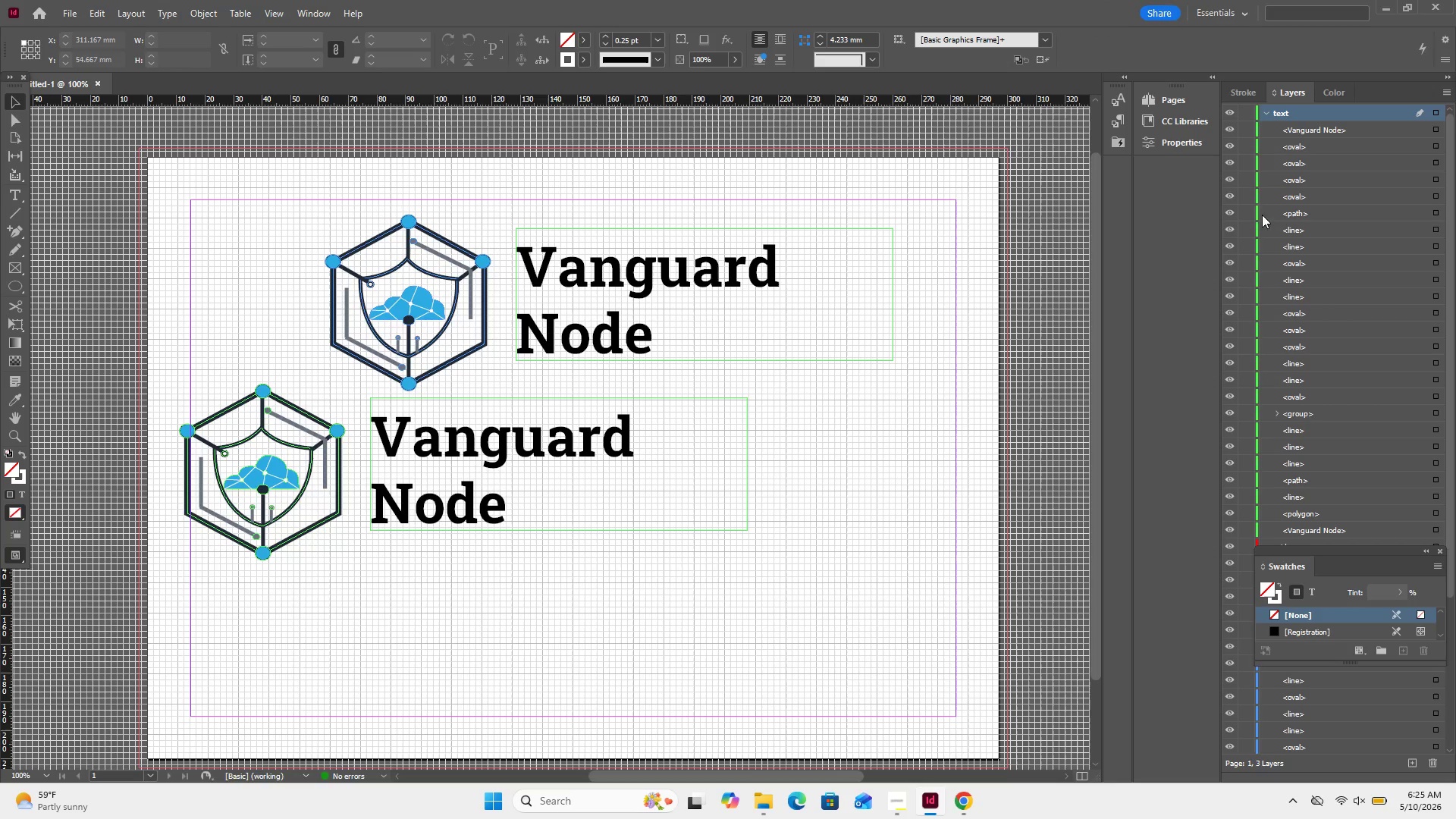 
scroll: coordinate [1383, 189], scroll_direction: down, amount: 2.0
 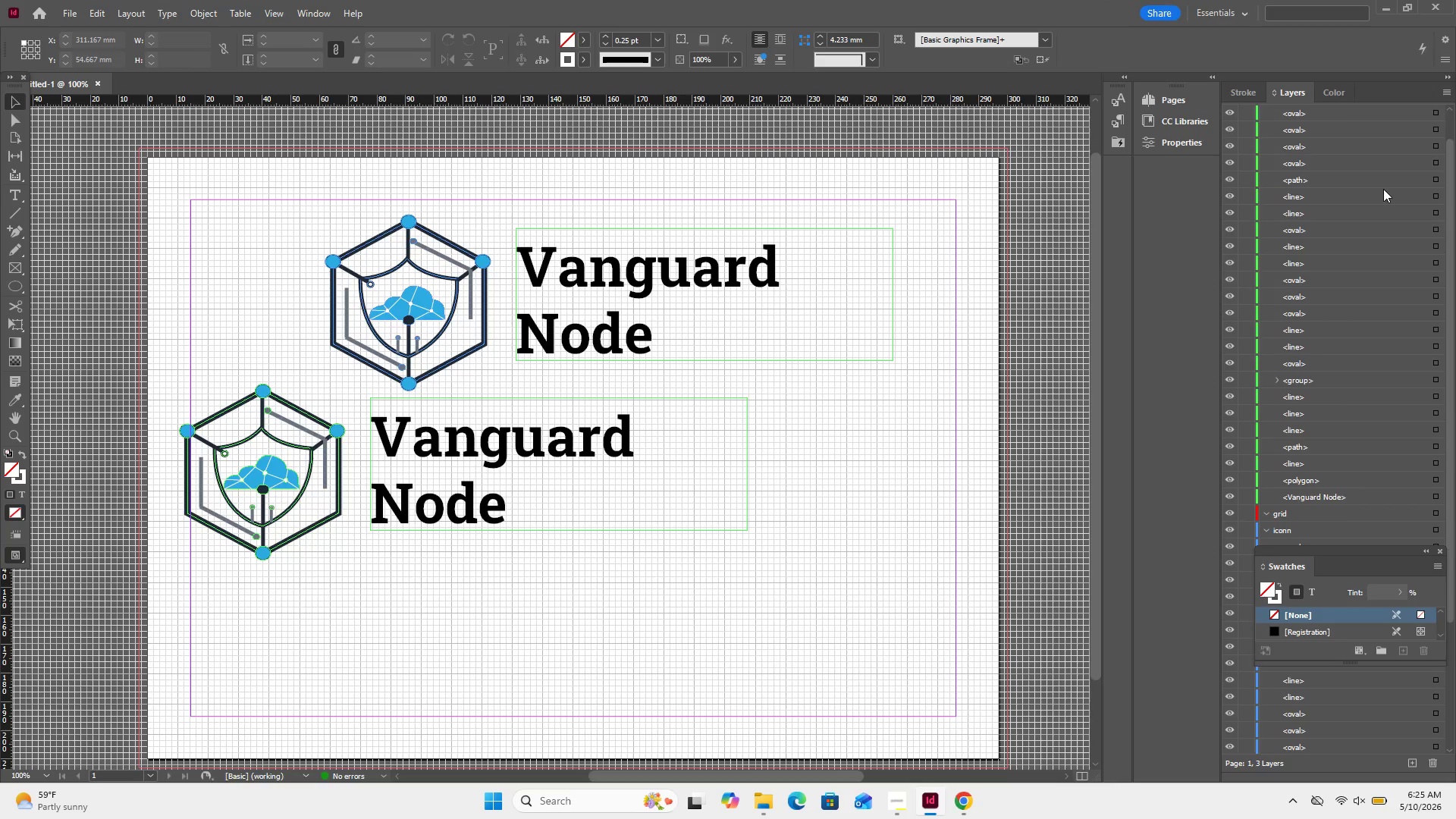 
scroll: coordinate [1383, 189], scroll_direction: none, amount: 0.0
 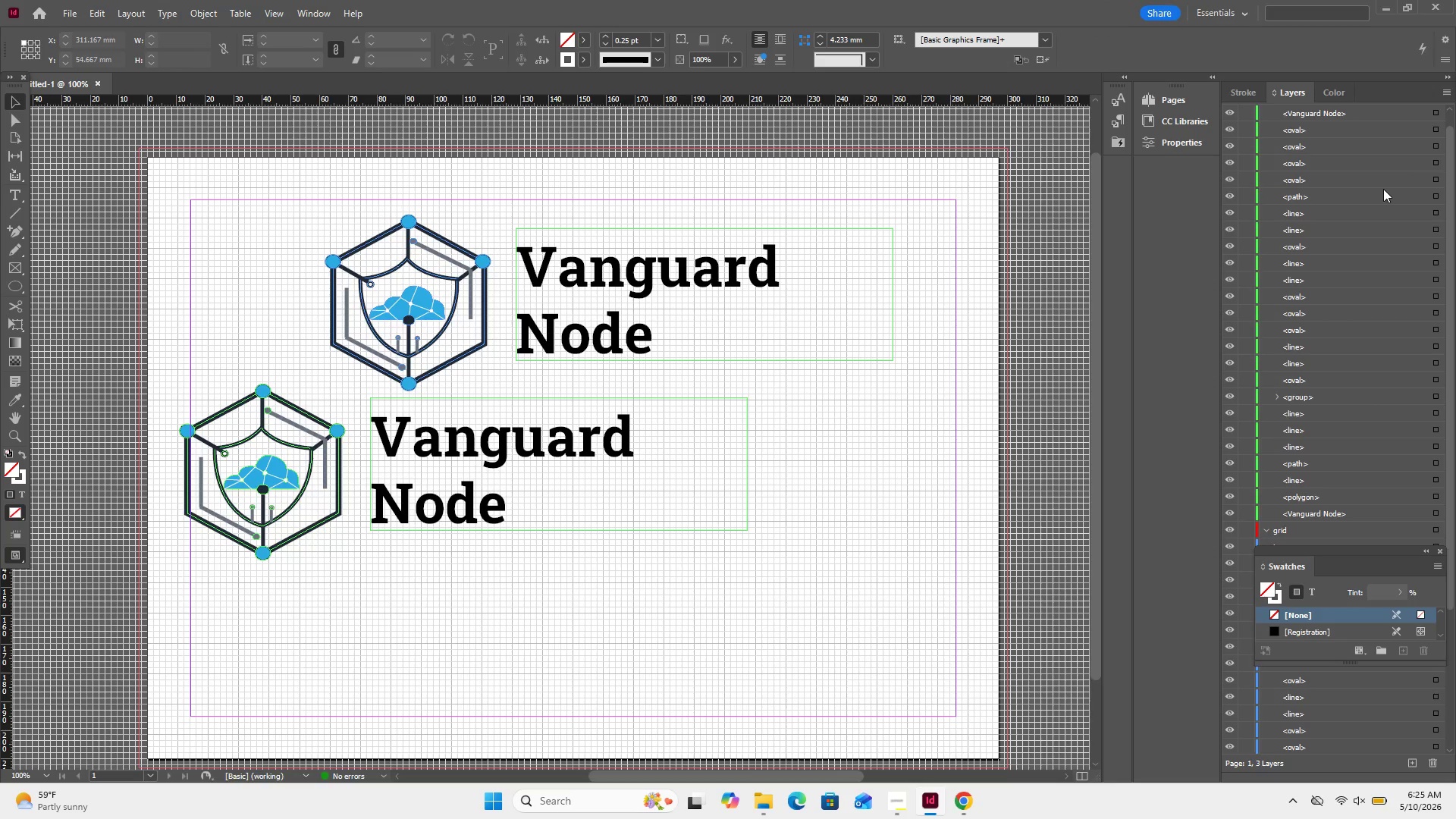 
scroll: coordinate [1383, 189], scroll_direction: up, amount: 2.0
 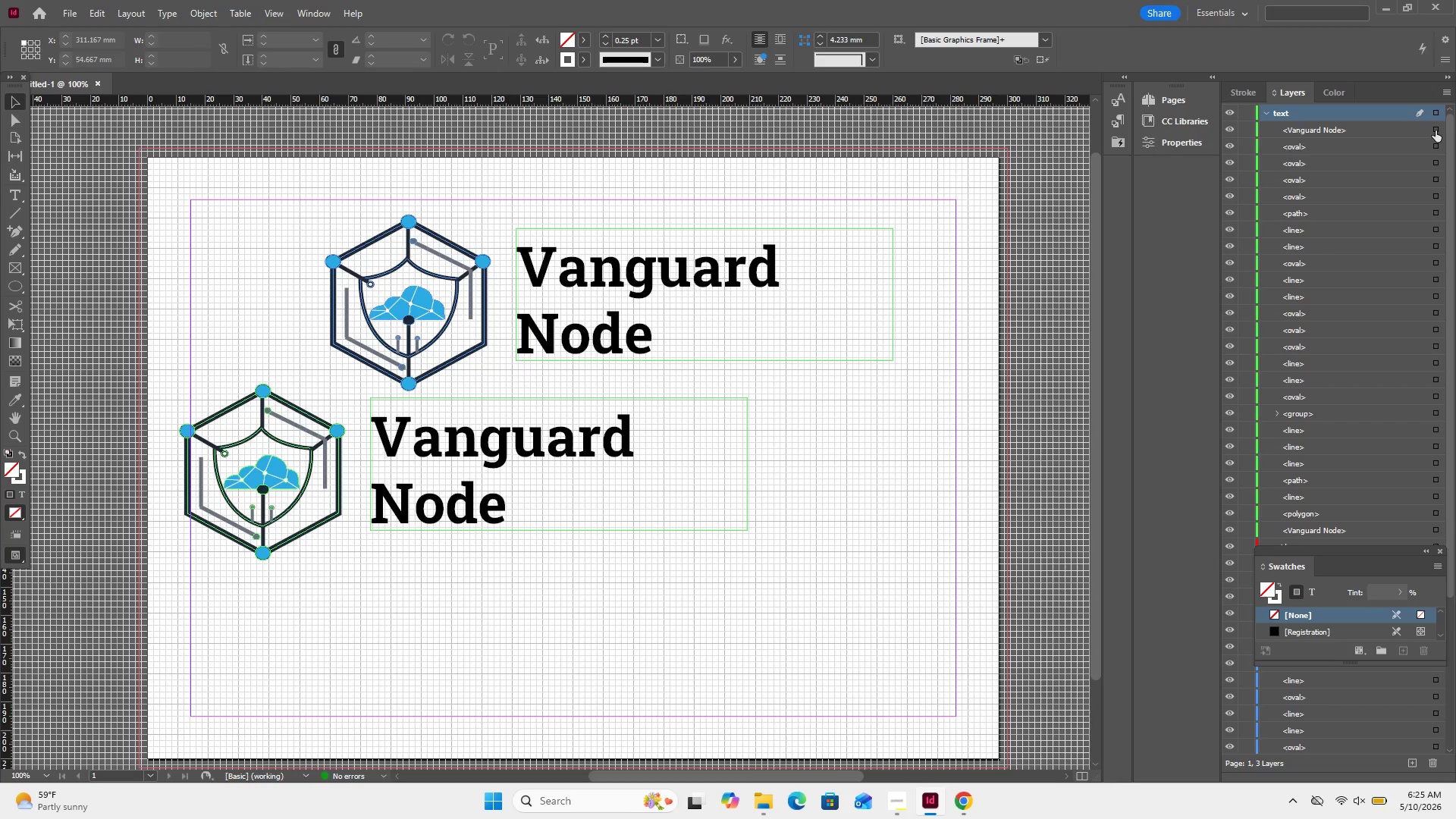 
left_click([1436, 130])
 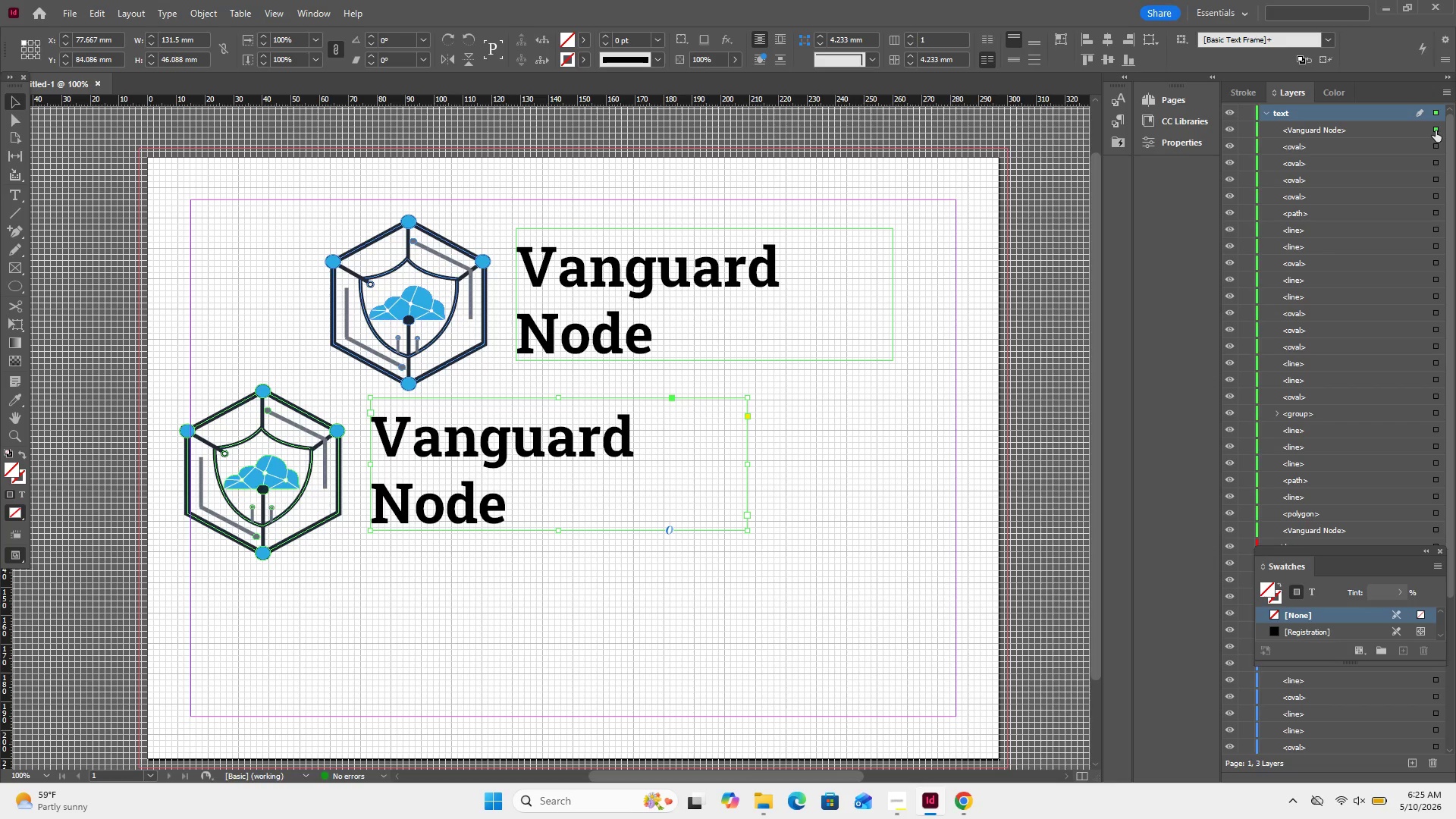 
scroll: coordinate [1436, 130], scroll_direction: down, amount: 6.0
 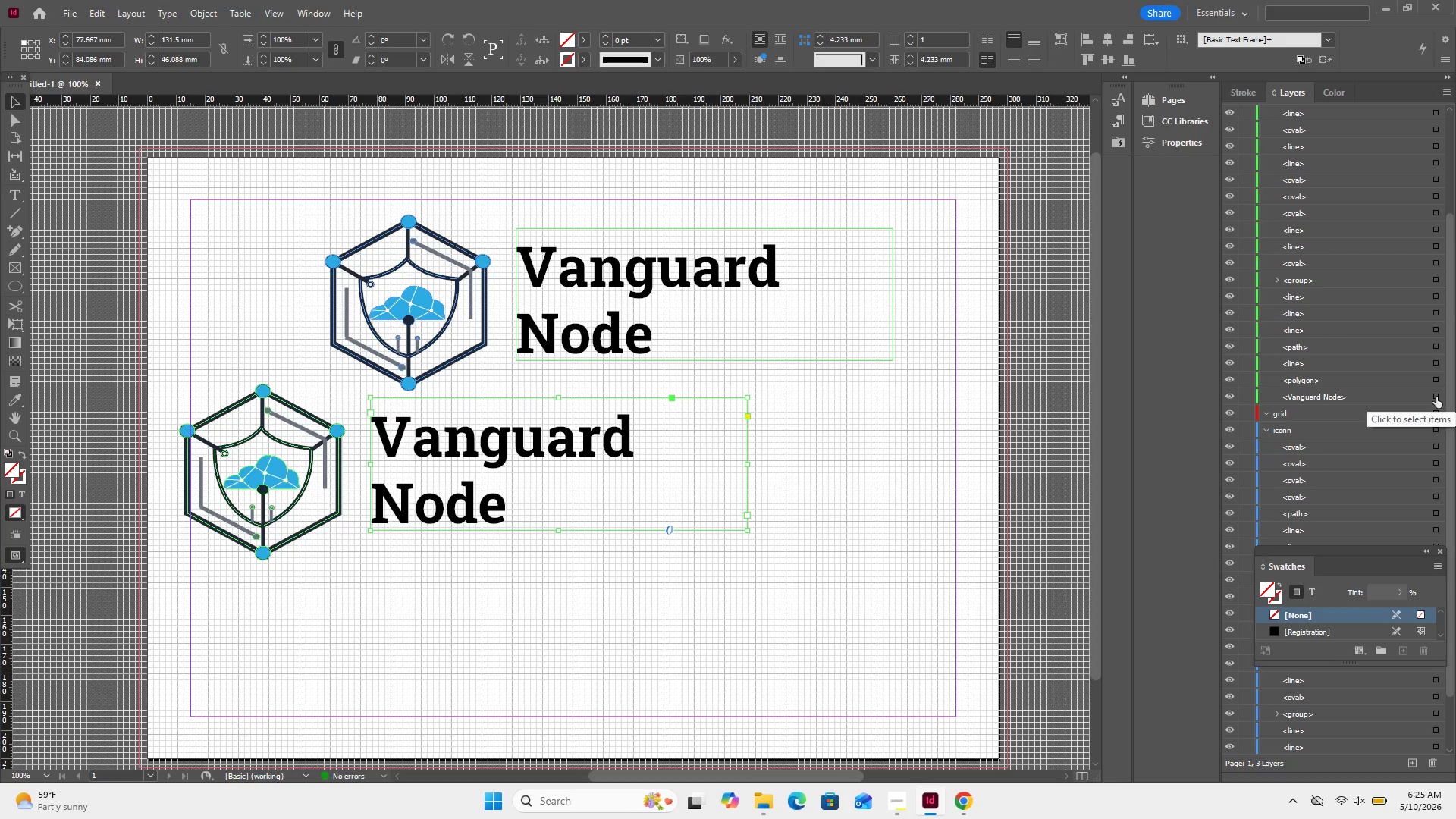 
key(Shift+ShiftRight)
 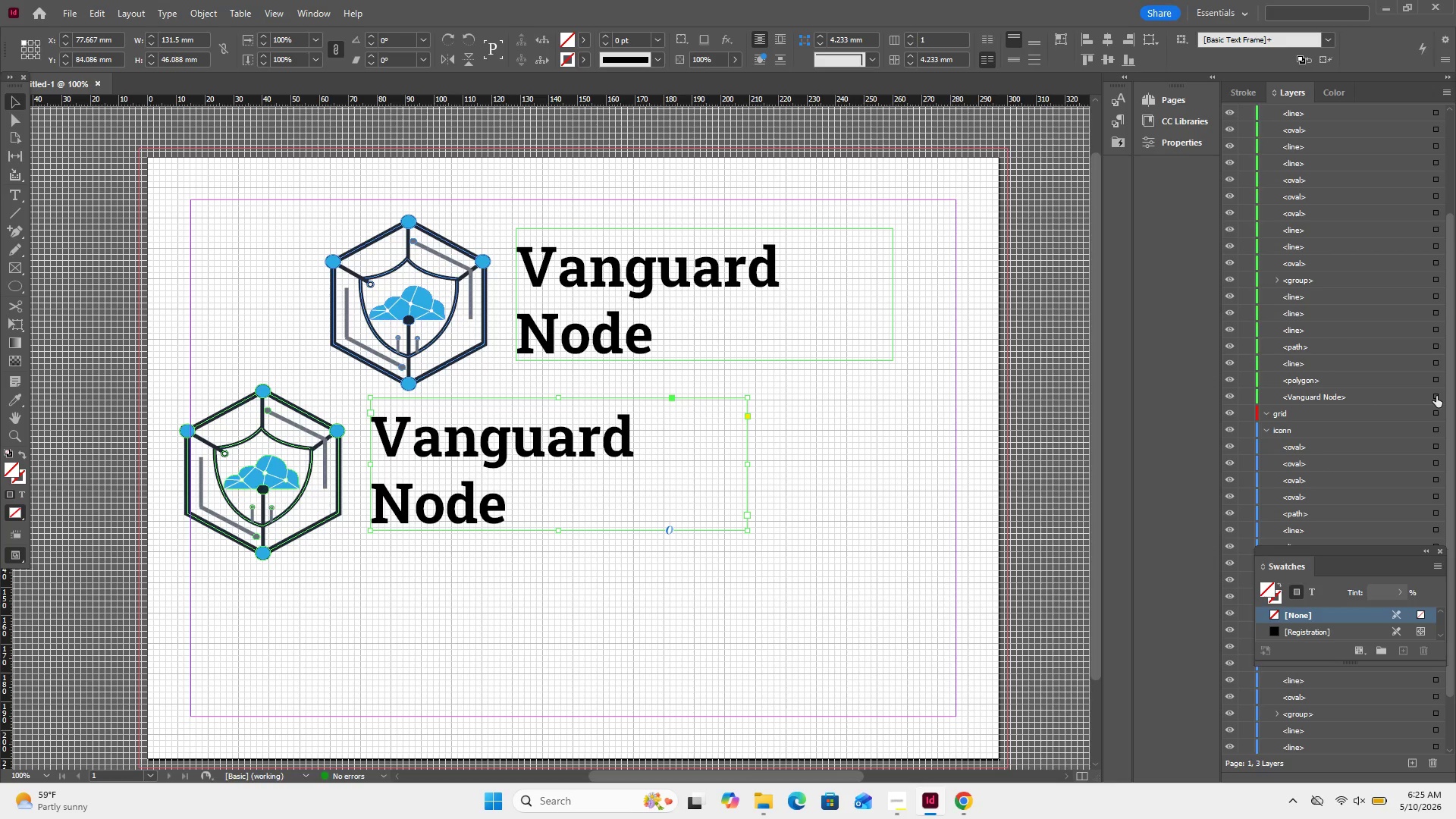 
hold_key(key=ShiftRight, duration=1.59)
left_click([1436, 396])
 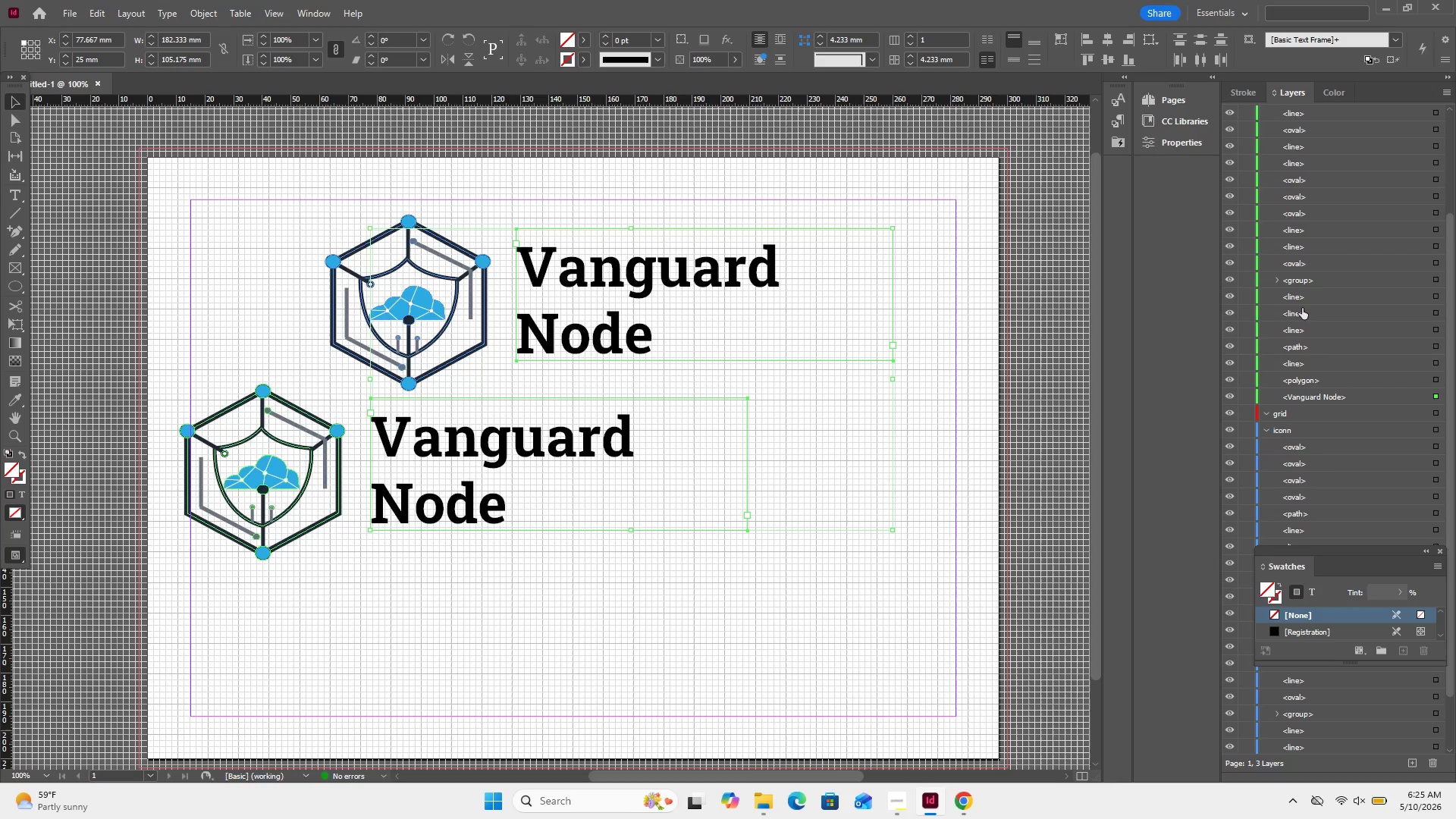 
left_click([1041, 285])
 